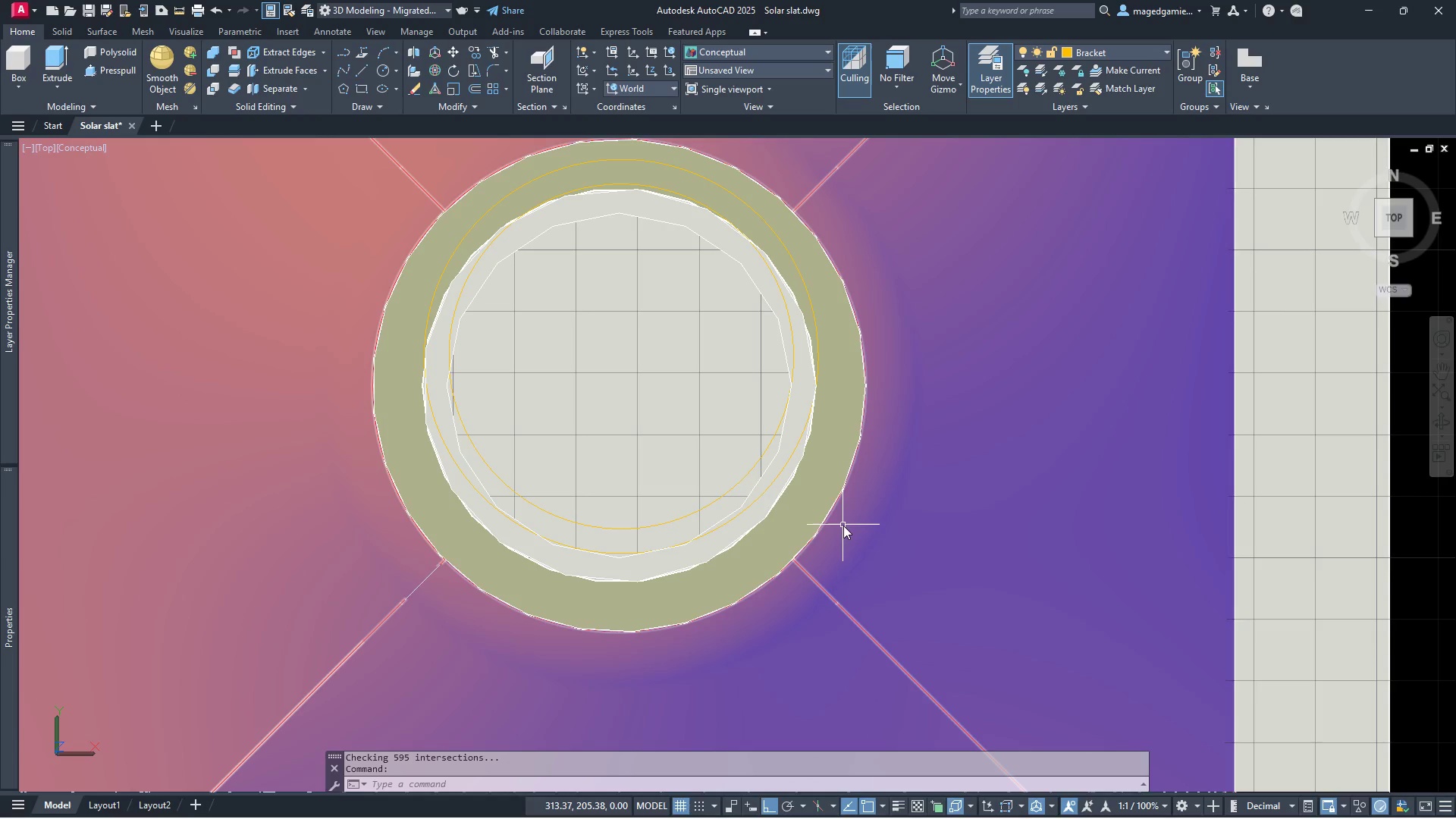 
key(Control+Z)
 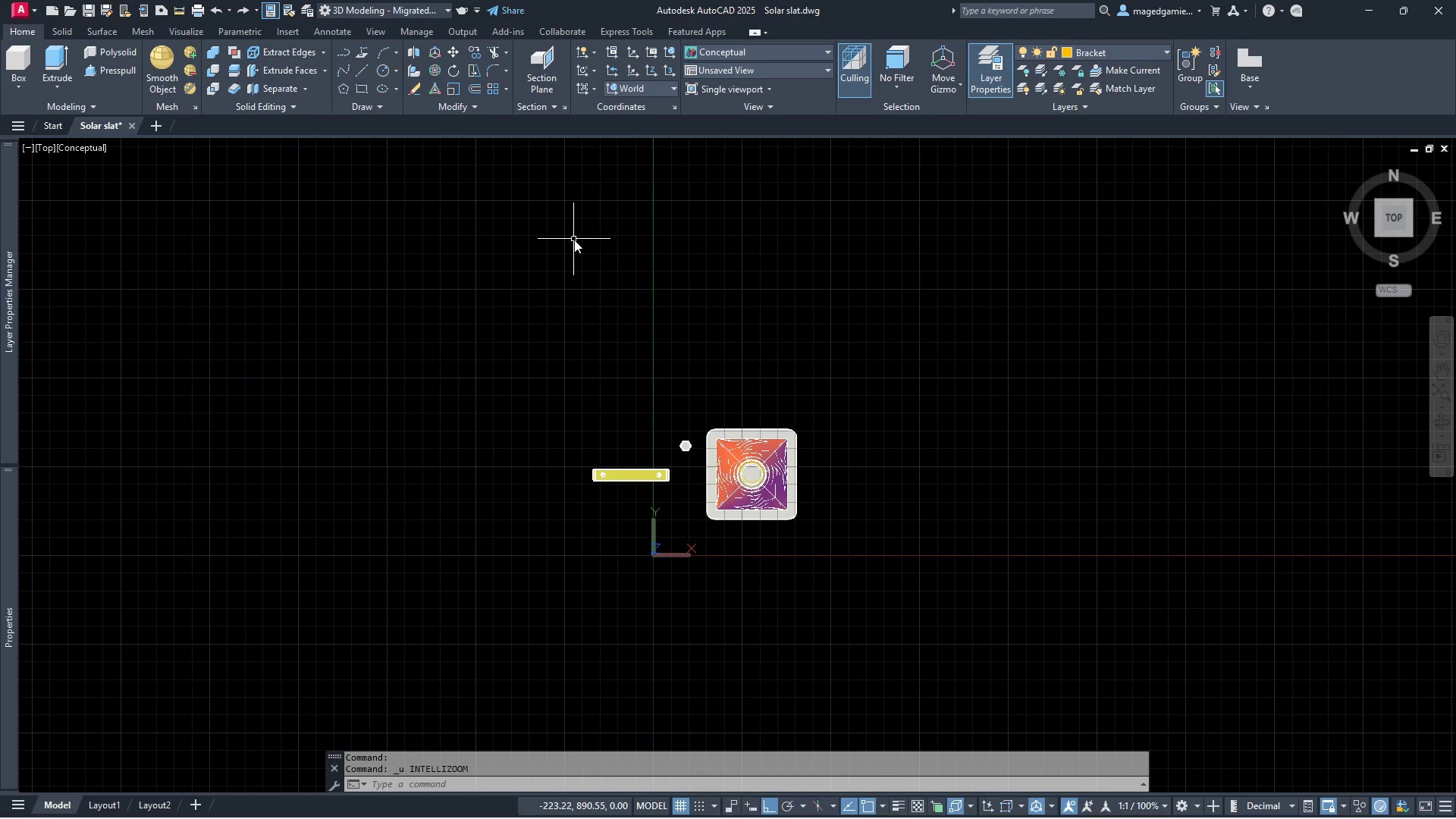 
key(Control+ControlLeft)
 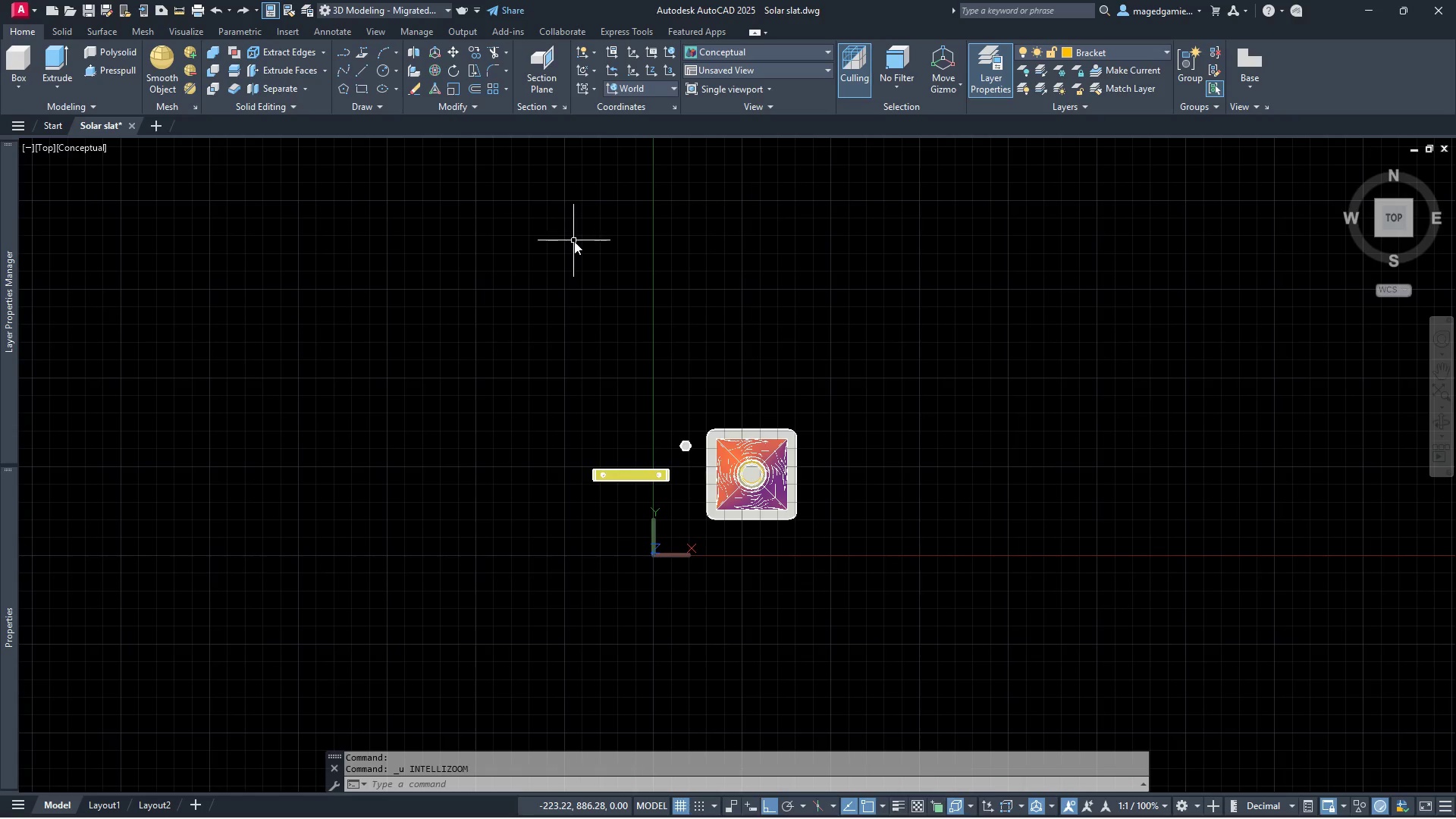 
key(Control+Z)
 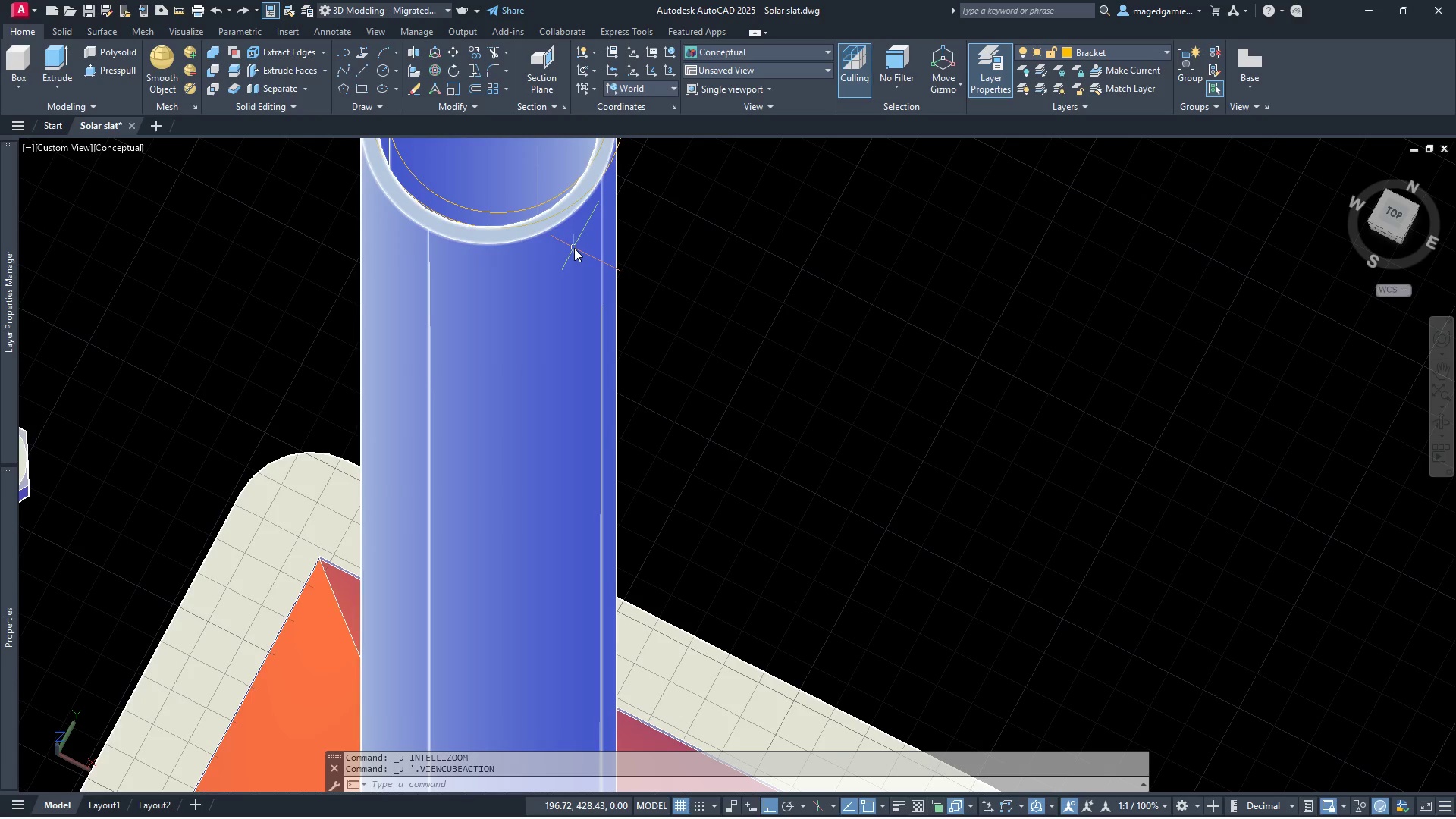 
key(Control+ControlLeft)
 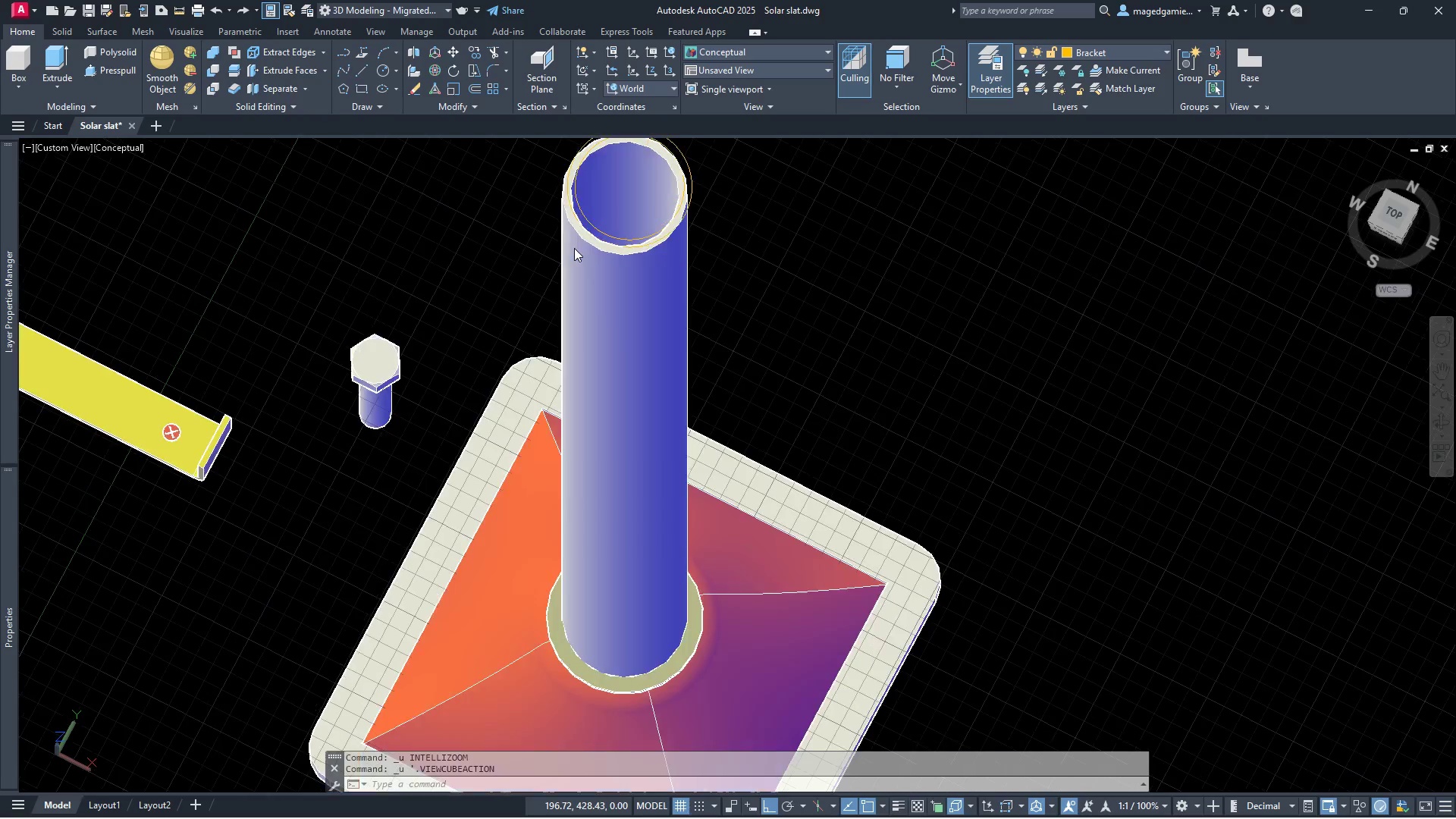 
key(Control+Z)
 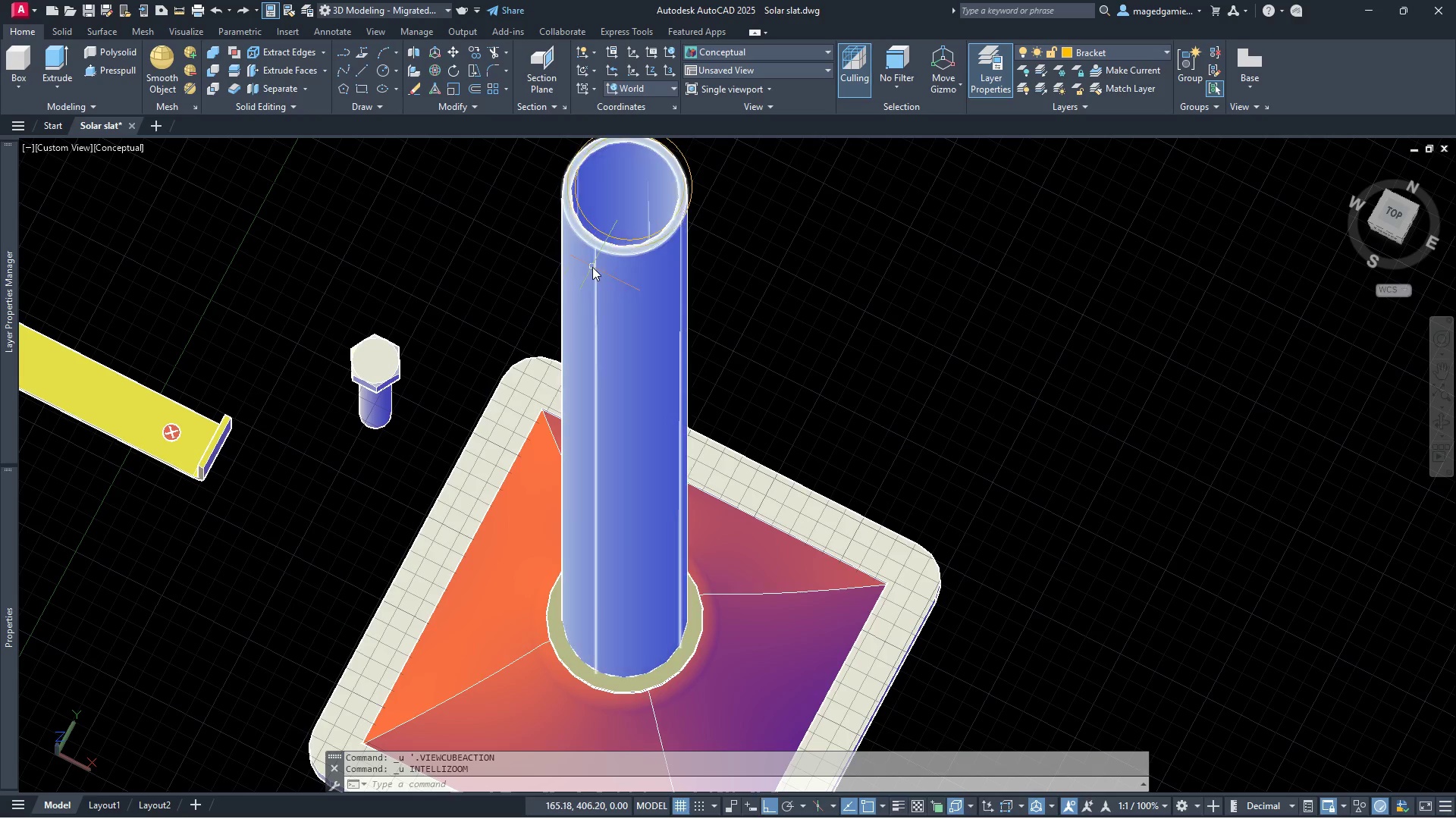 
key(Control+ControlLeft)
 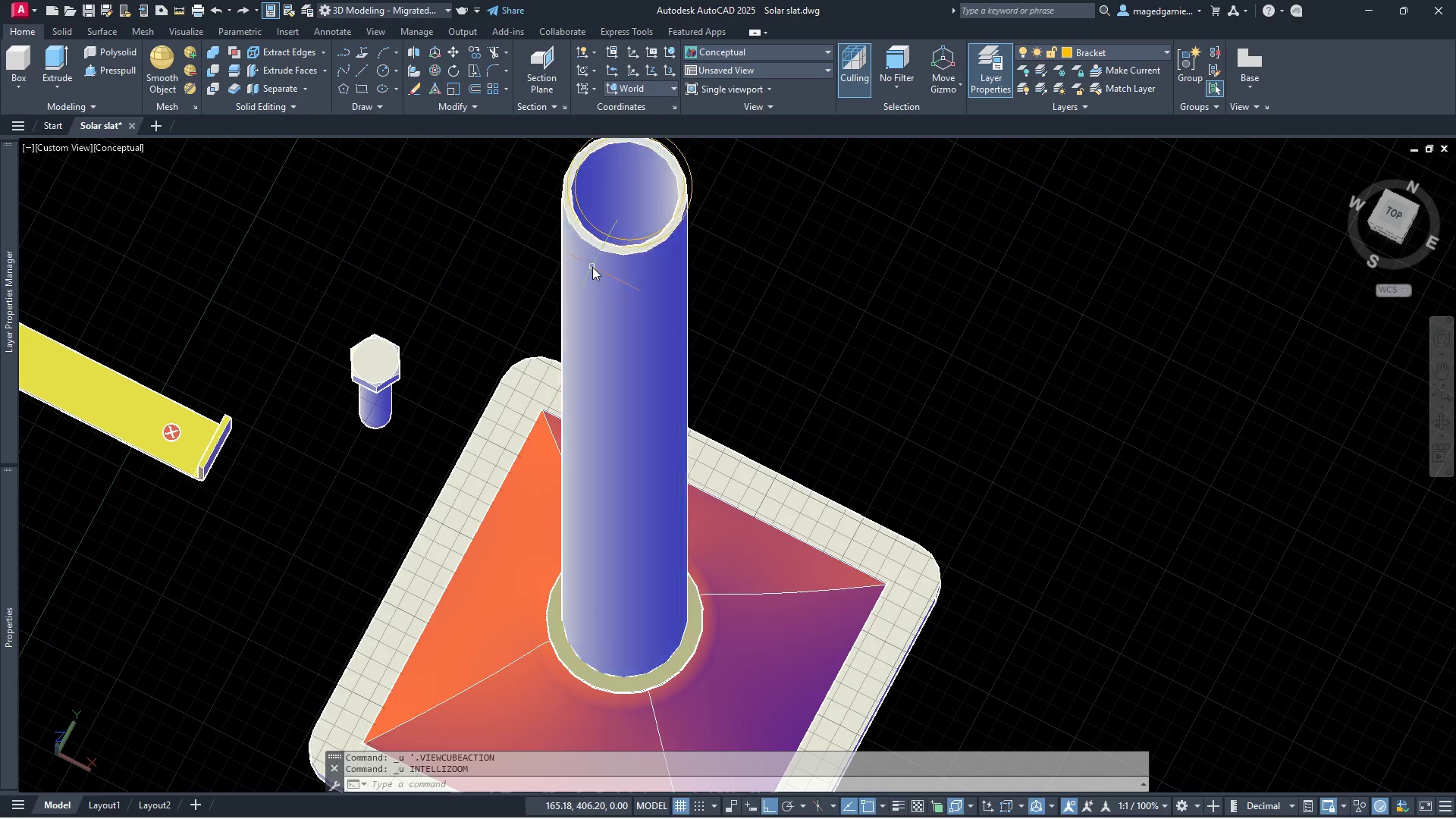 
key(Control+Z)
 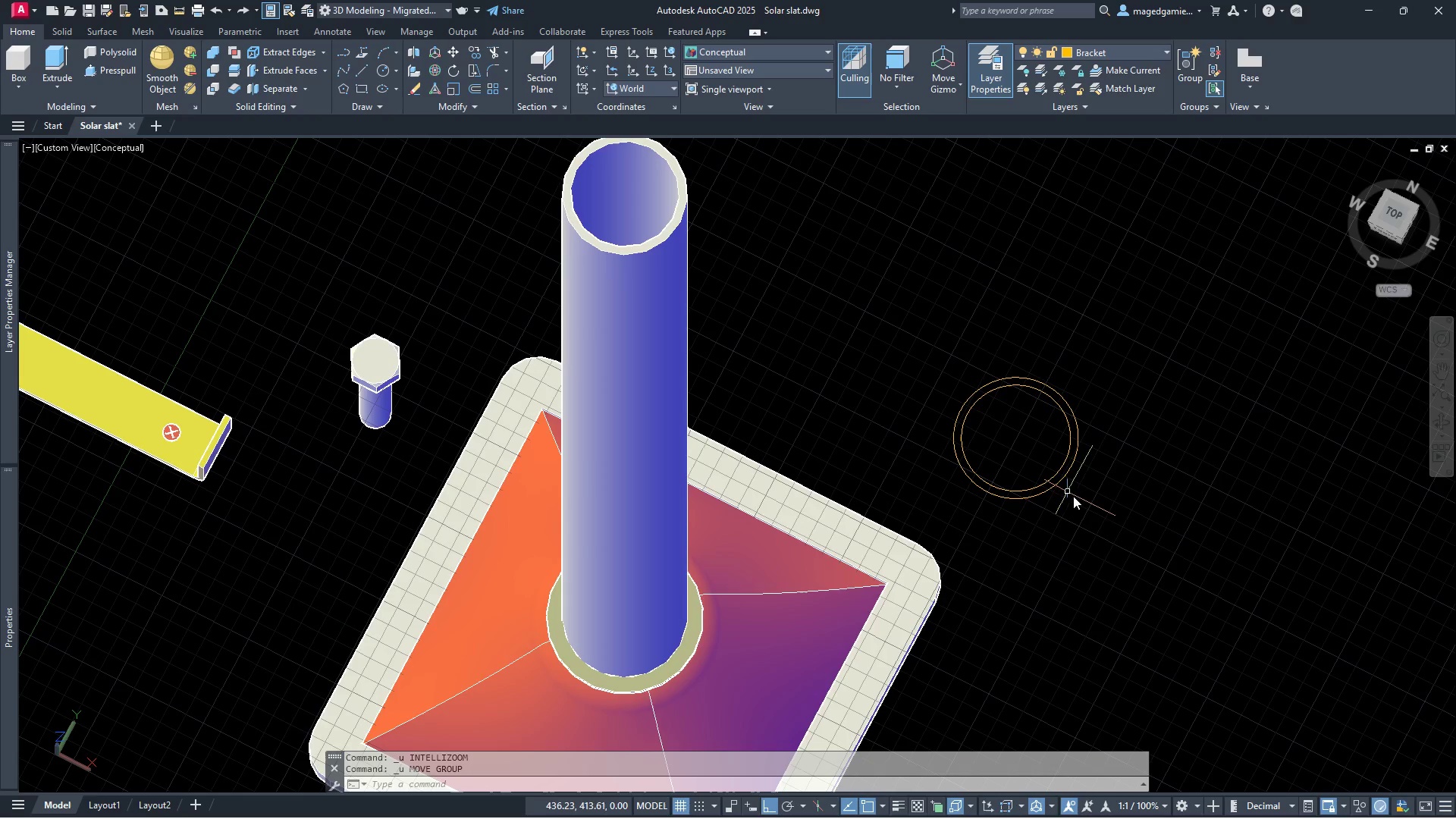 
left_click_drag(start_coordinate=[1092, 504], to_coordinate=[1087, 503])
 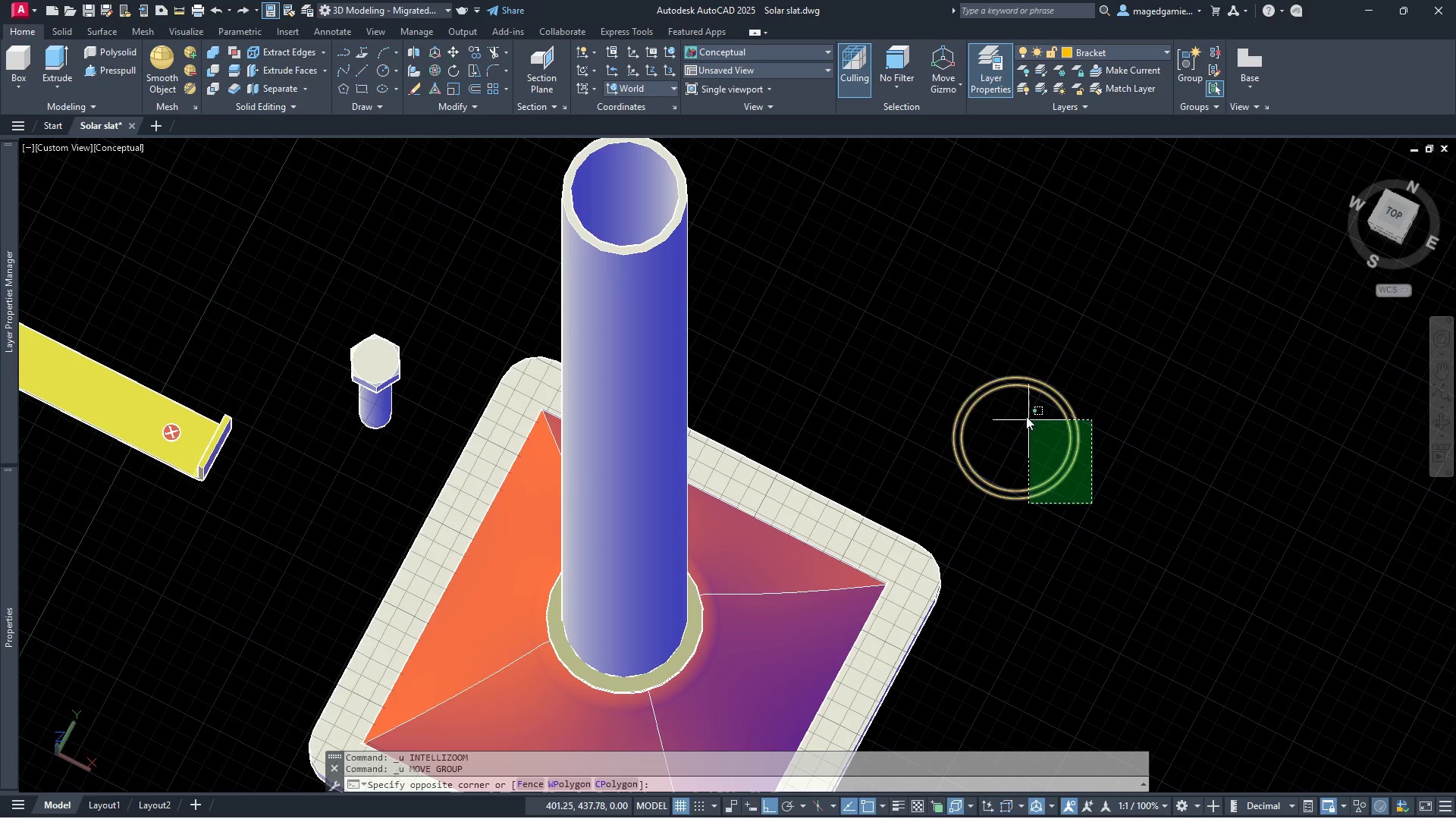 
double_click([1025, 414])
 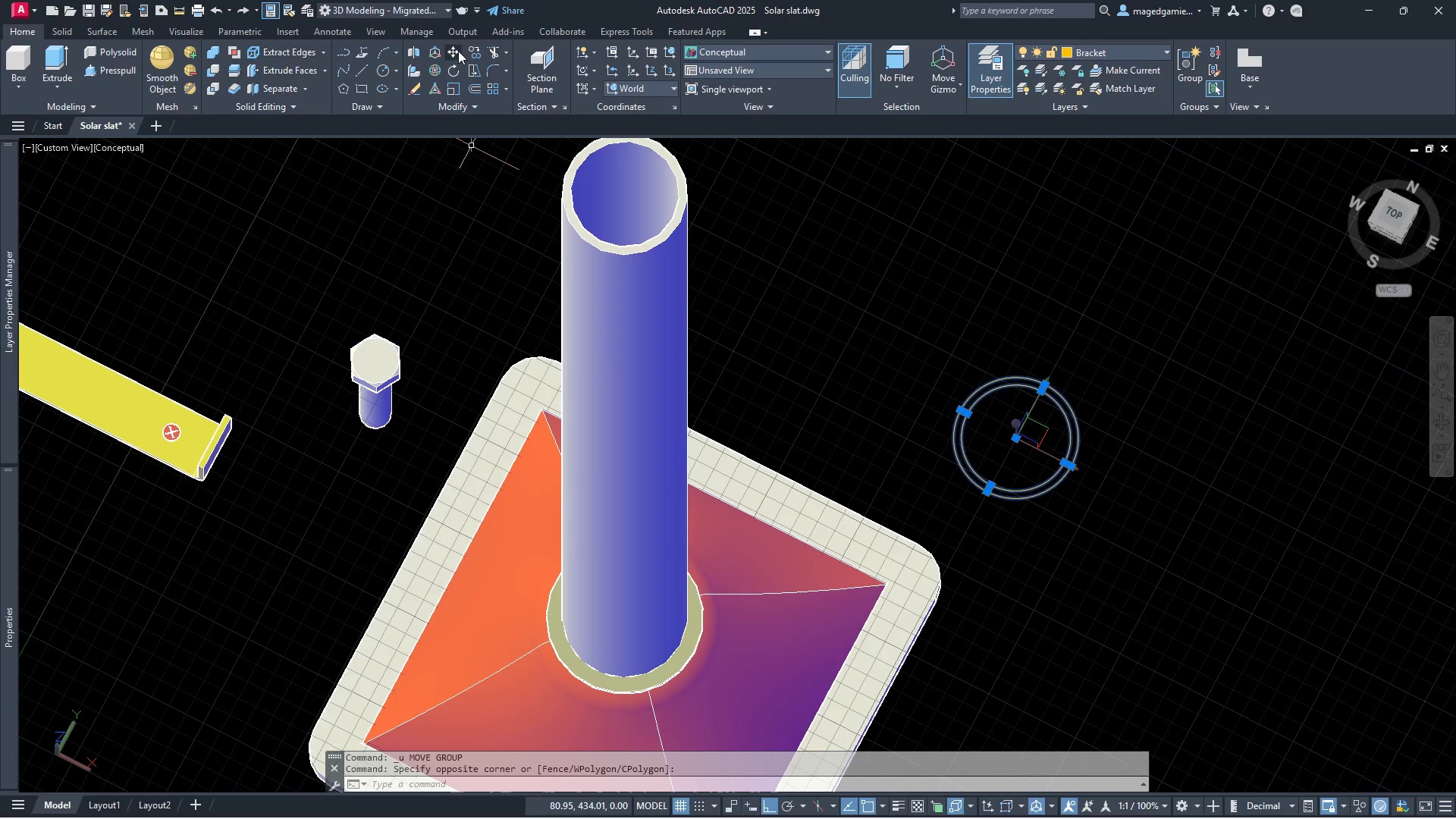 
left_click([451, 49])
 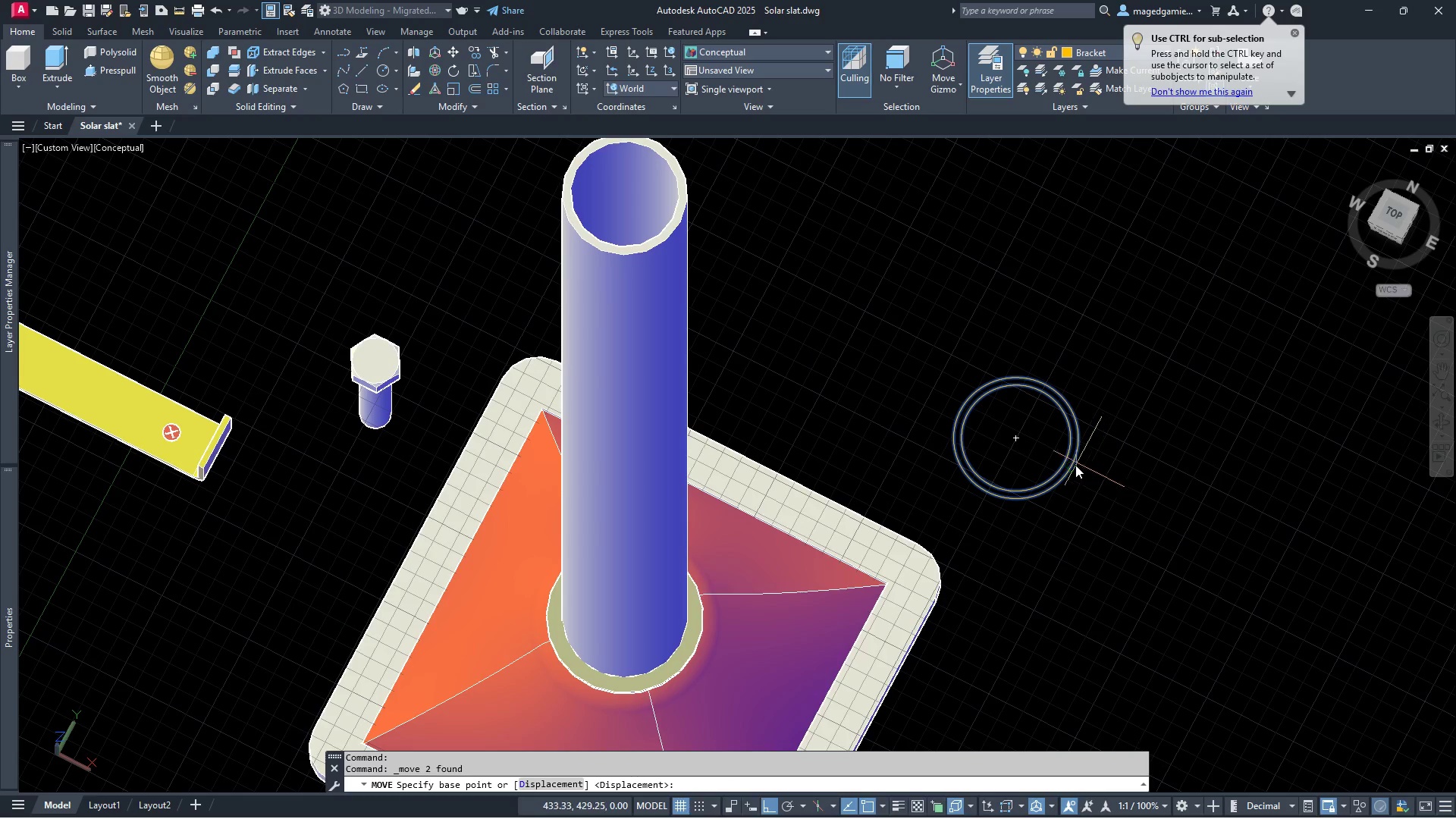 
left_click([1072, 465])
 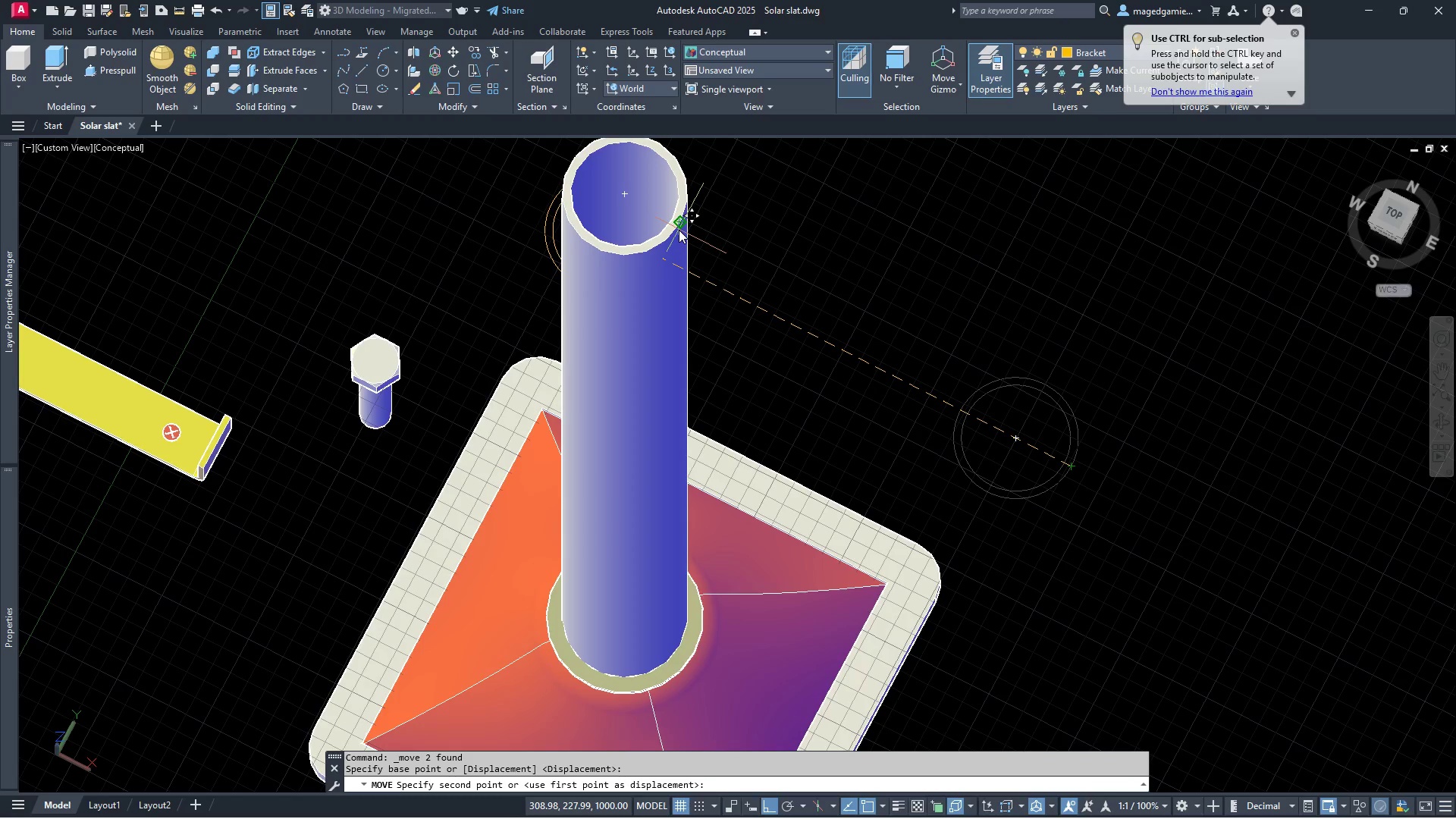 
left_click([679, 228])
 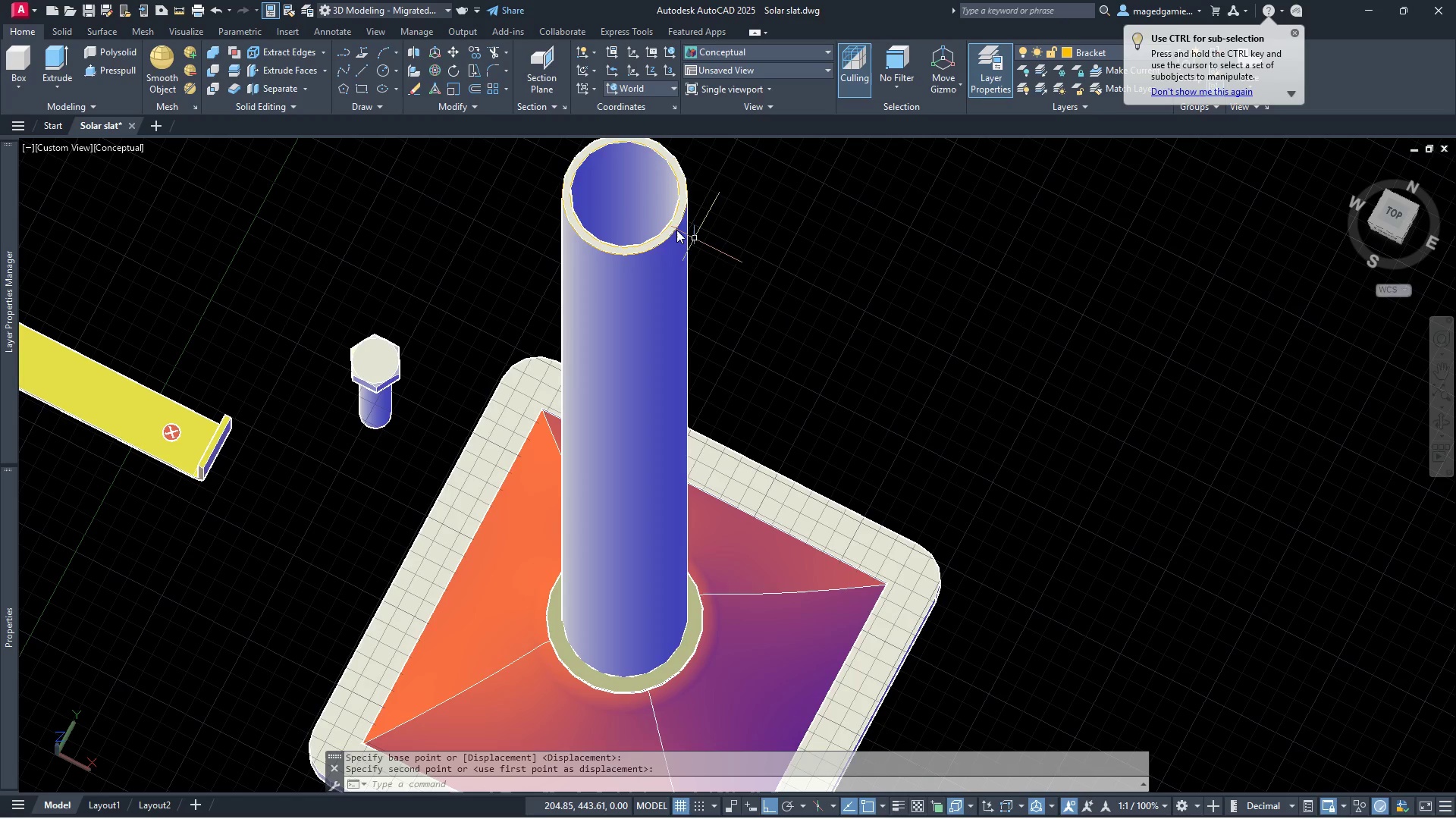 
scroll: coordinate [585, 168], scroll_direction: up, amount: 4.0
 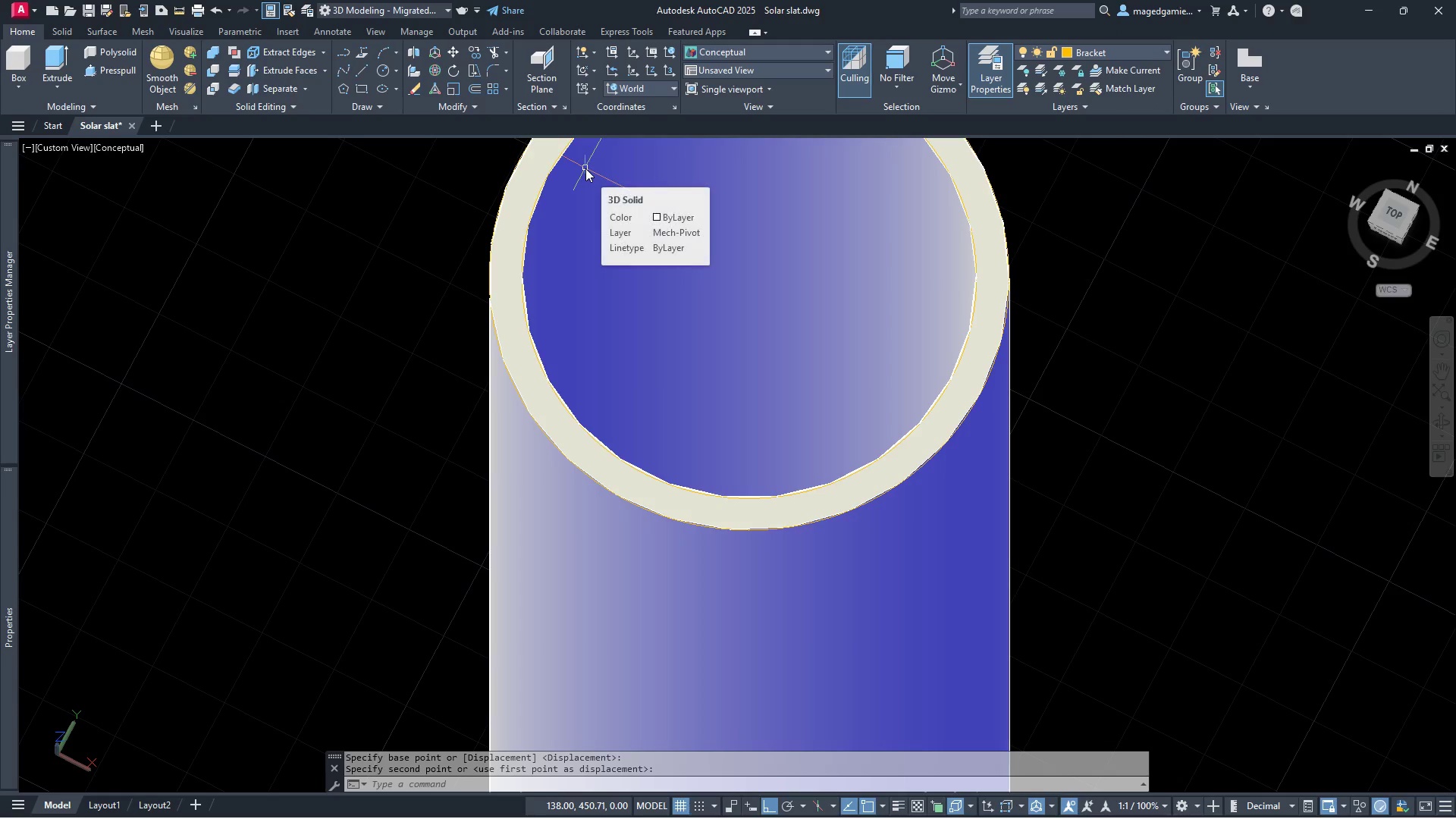 
key(Control+Z)
 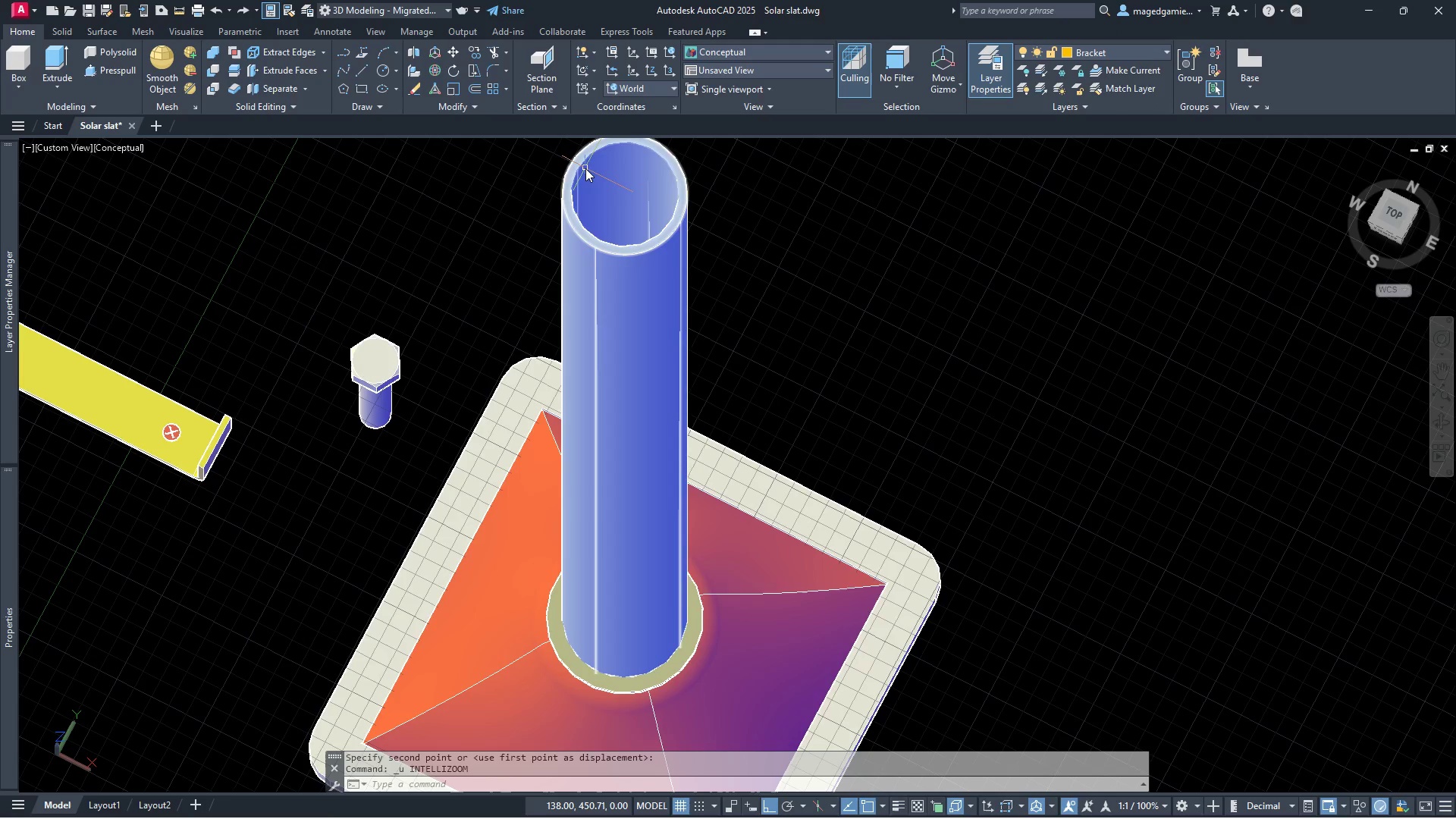 
key(Control+ControlLeft)
 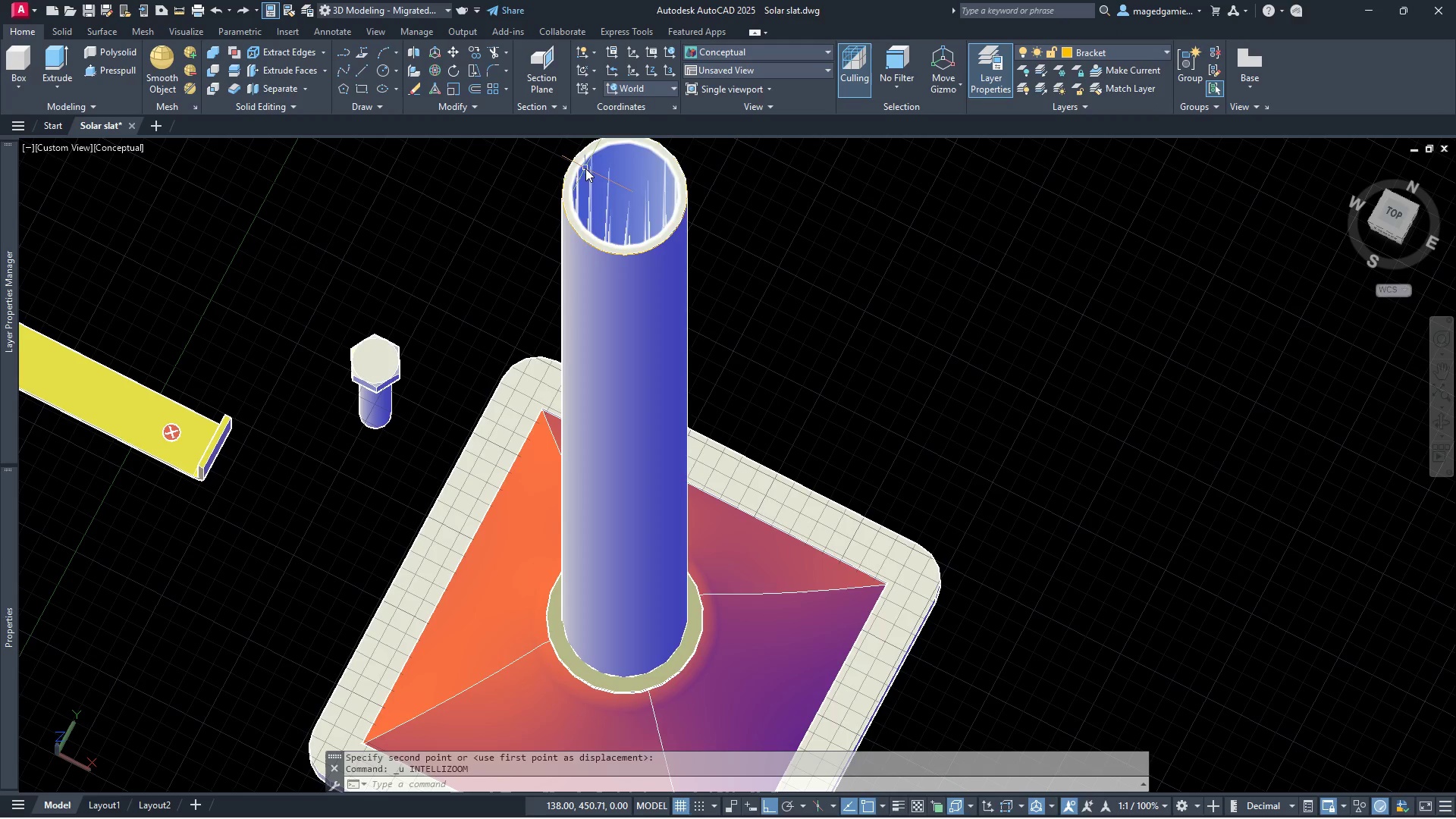 
key(Control+Z)
 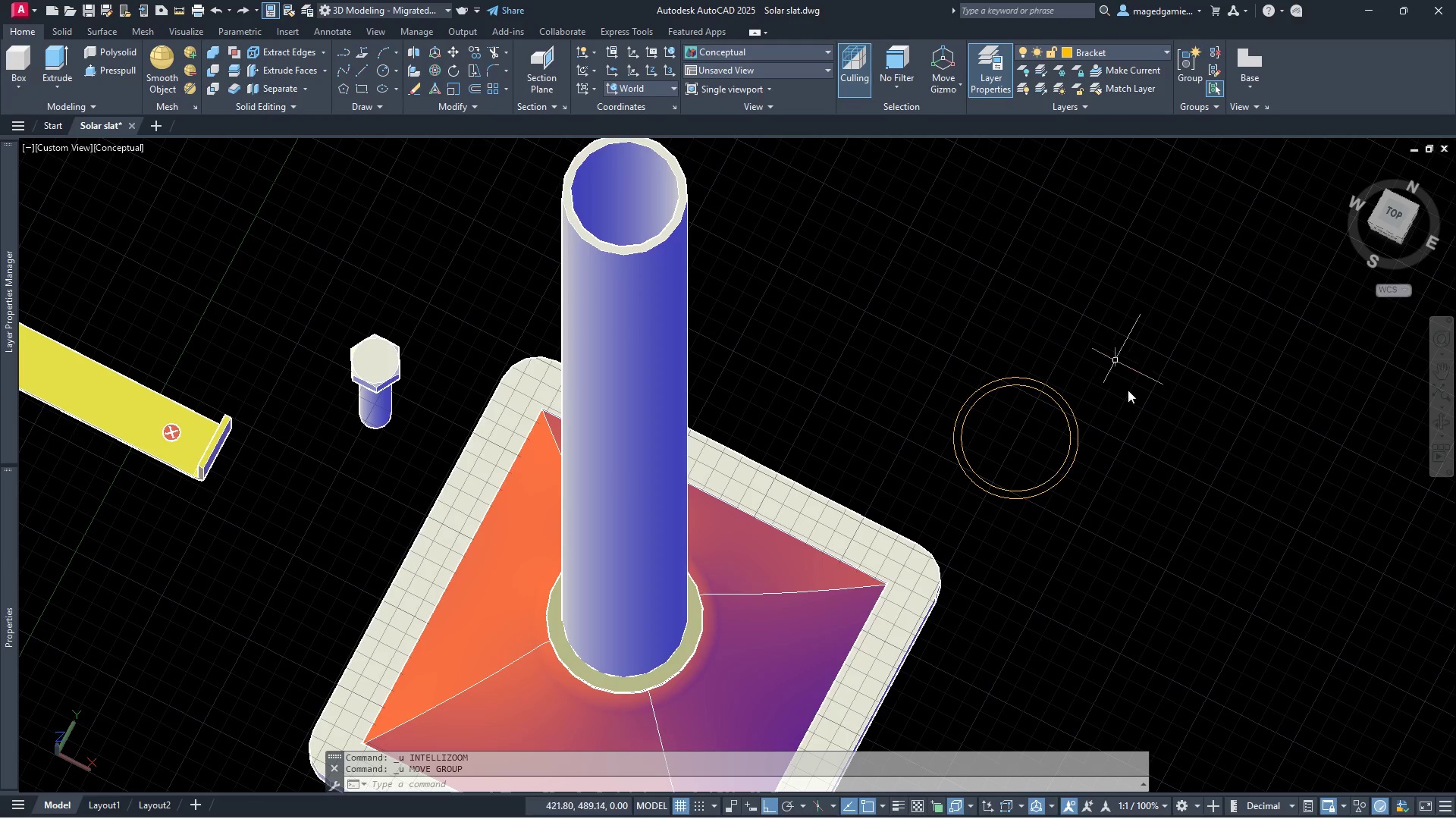 
scroll: coordinate [1093, 475], scroll_direction: up, amount: 2.0
 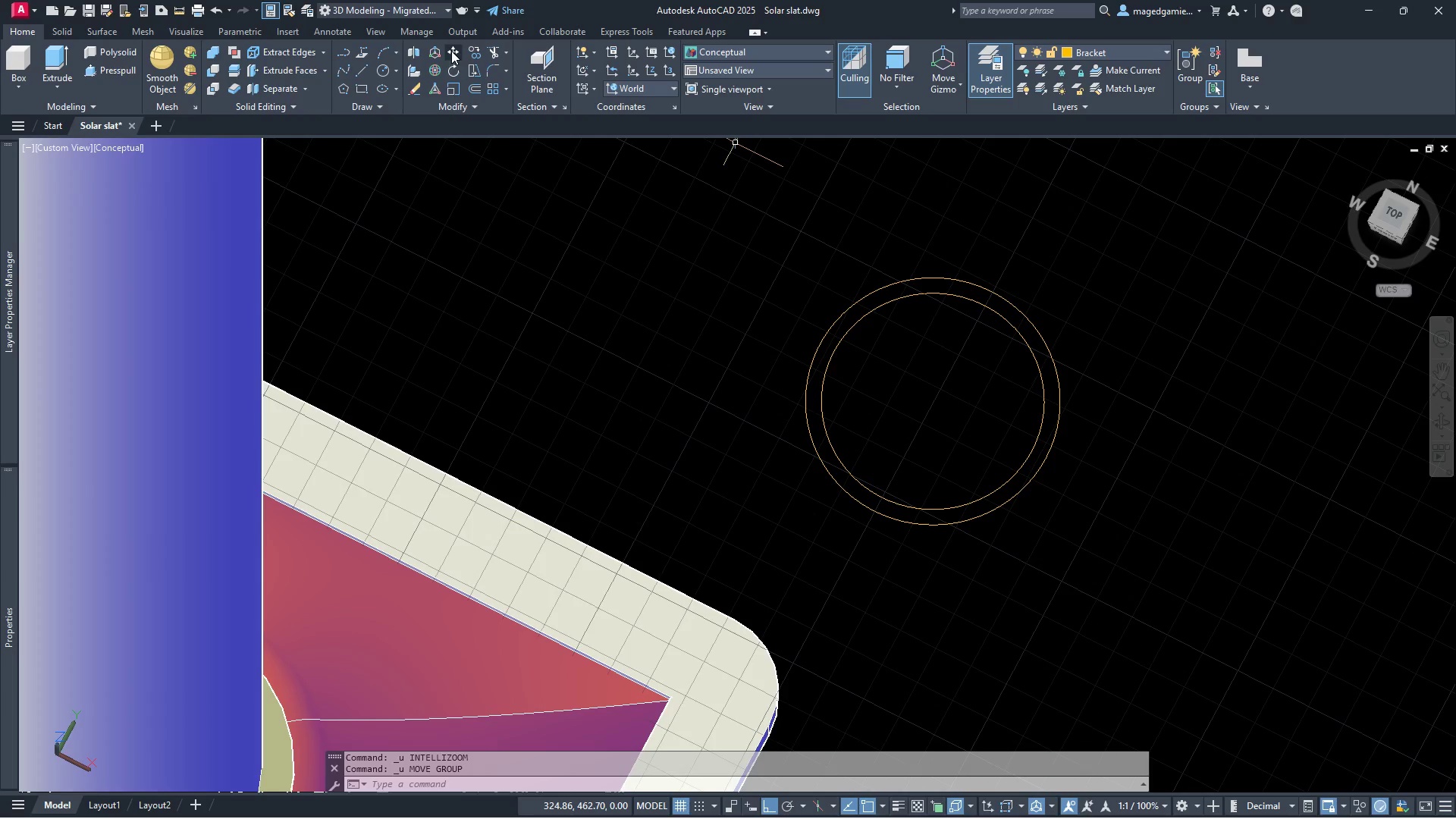 
left_click([476, 54])
 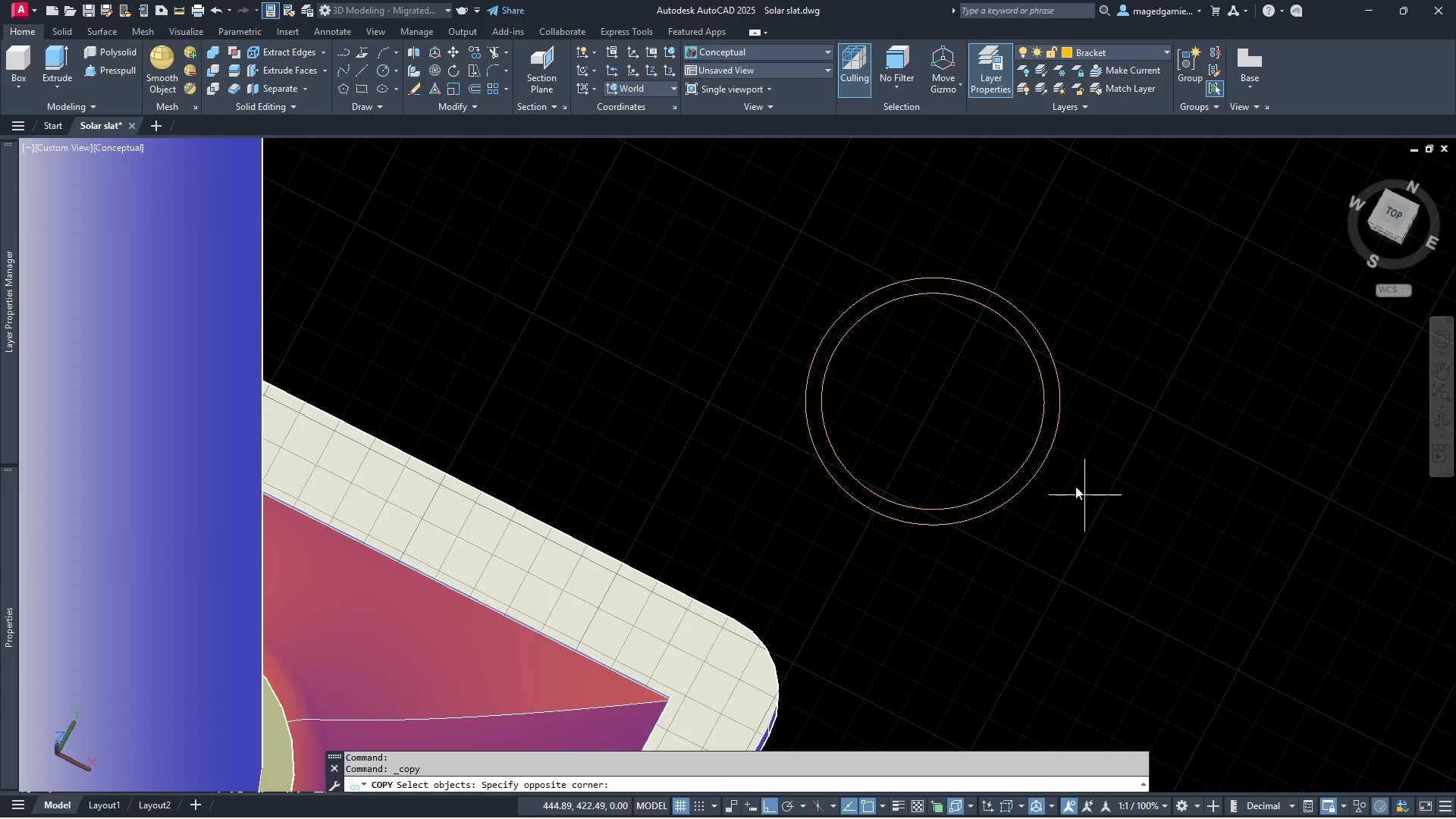 
double_click([959, 396])
 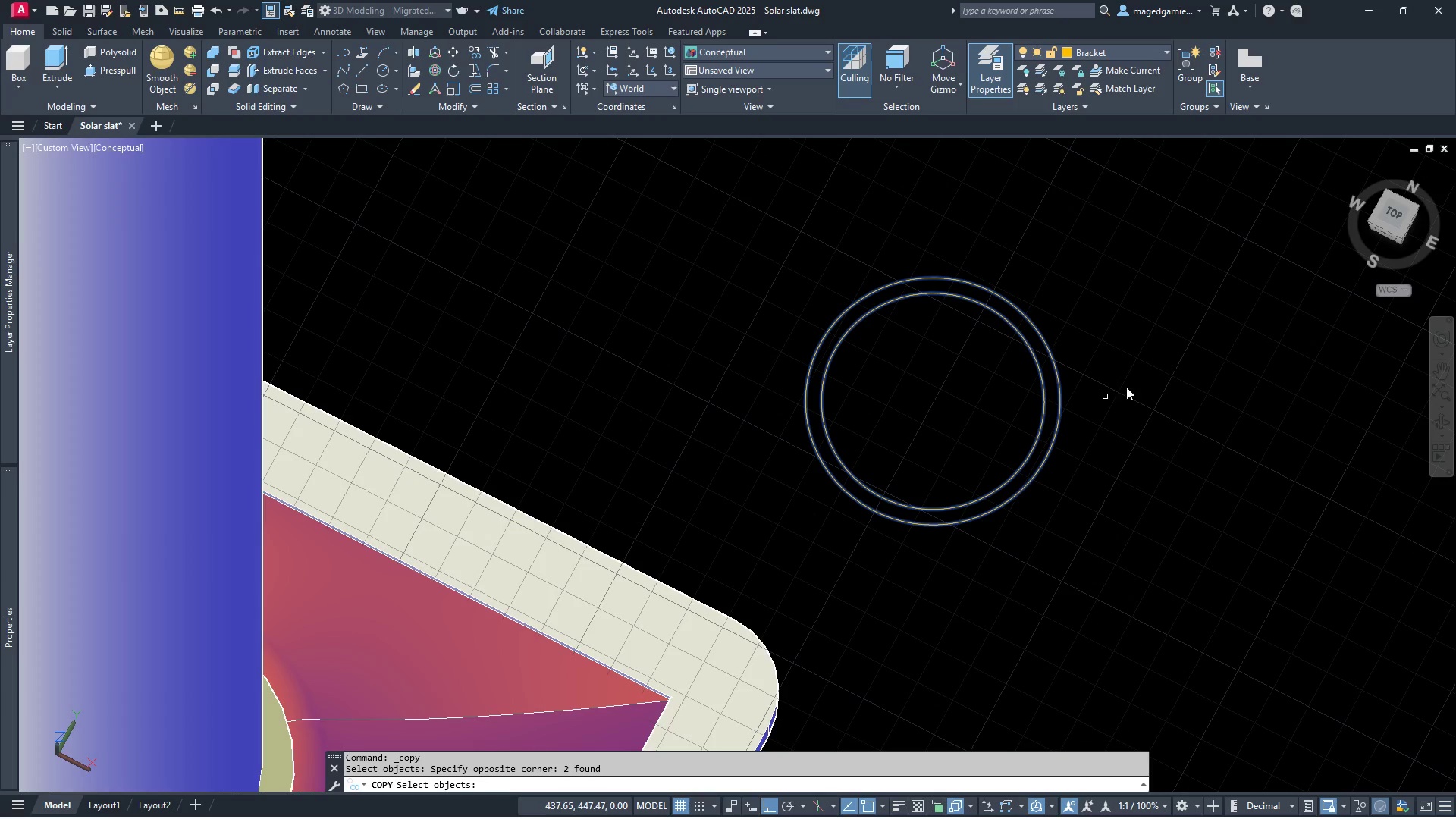 
right_click([1147, 353])
 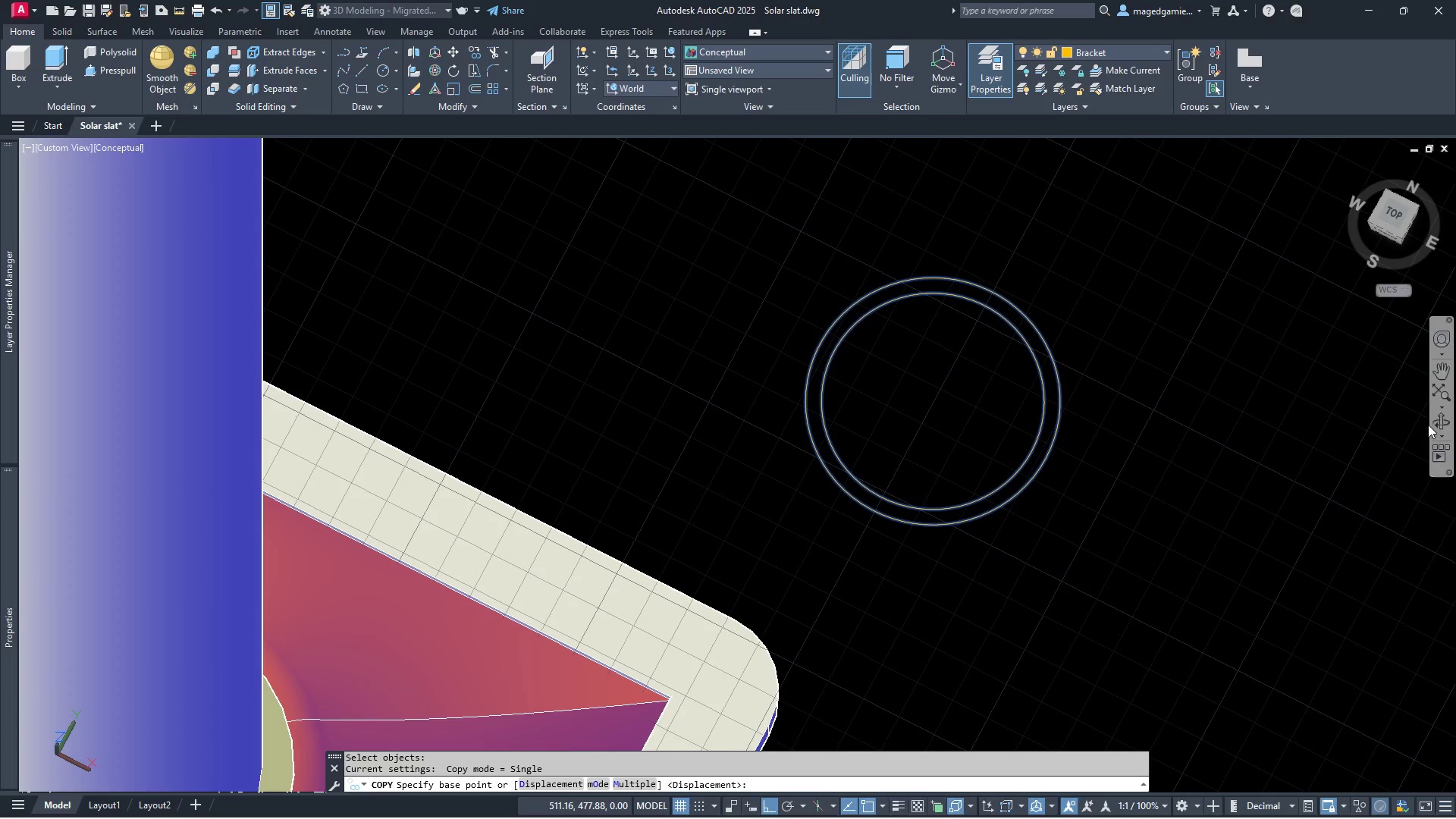 
left_click([1442, 423])
 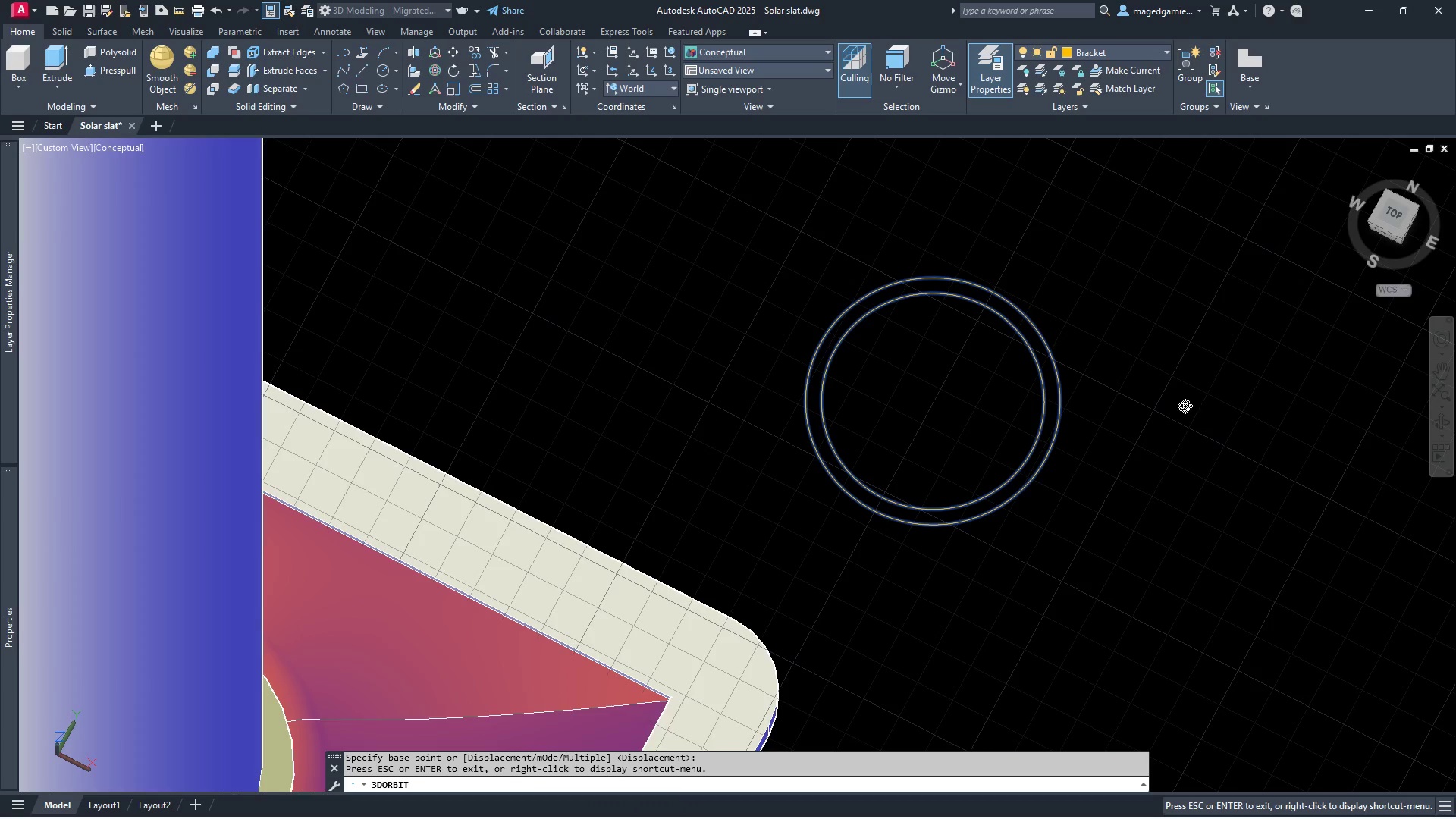 
left_click_drag(start_coordinate=[1181, 403], to_coordinate=[1182, 259])
 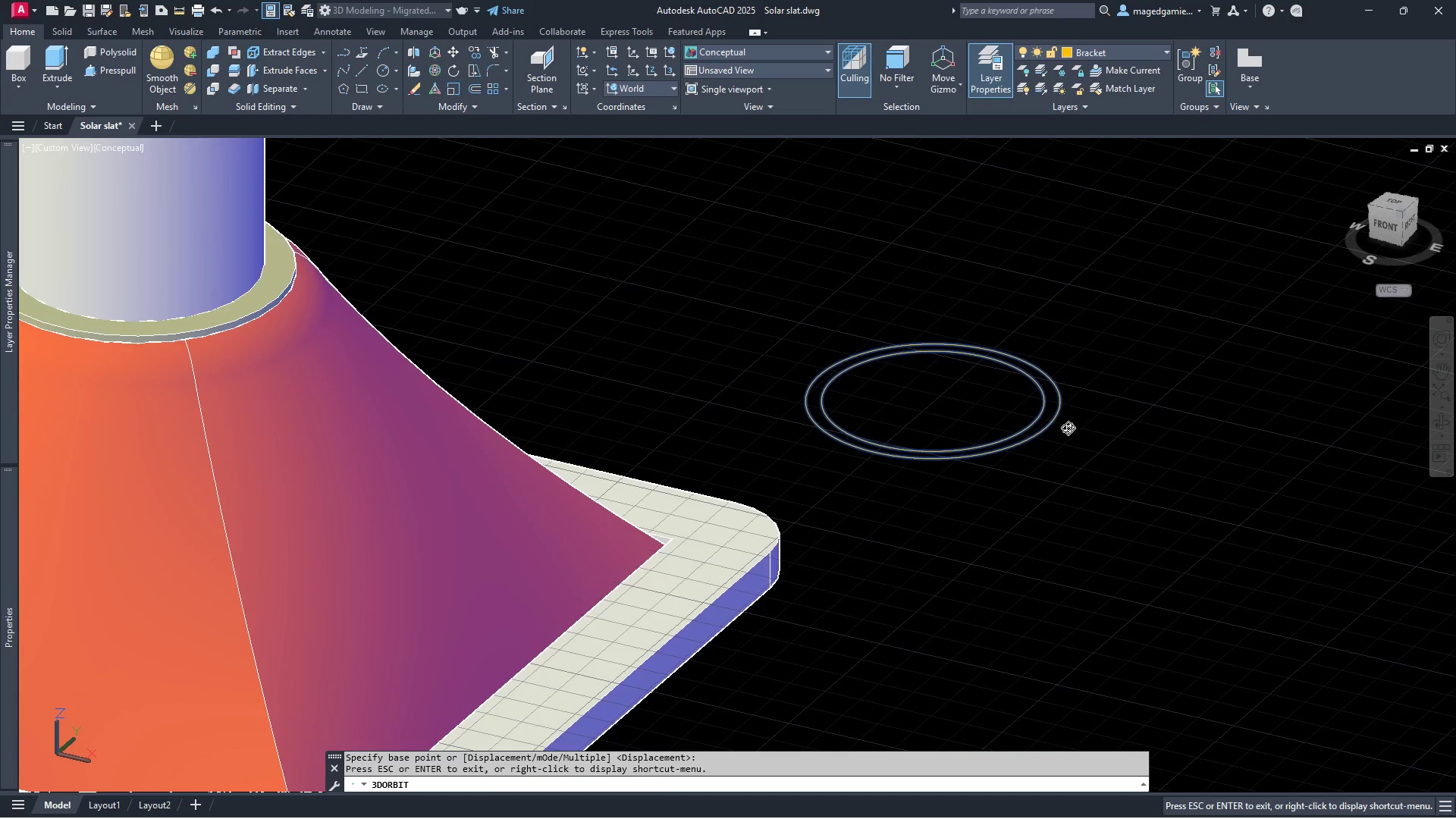 
right_click([1068, 428])
 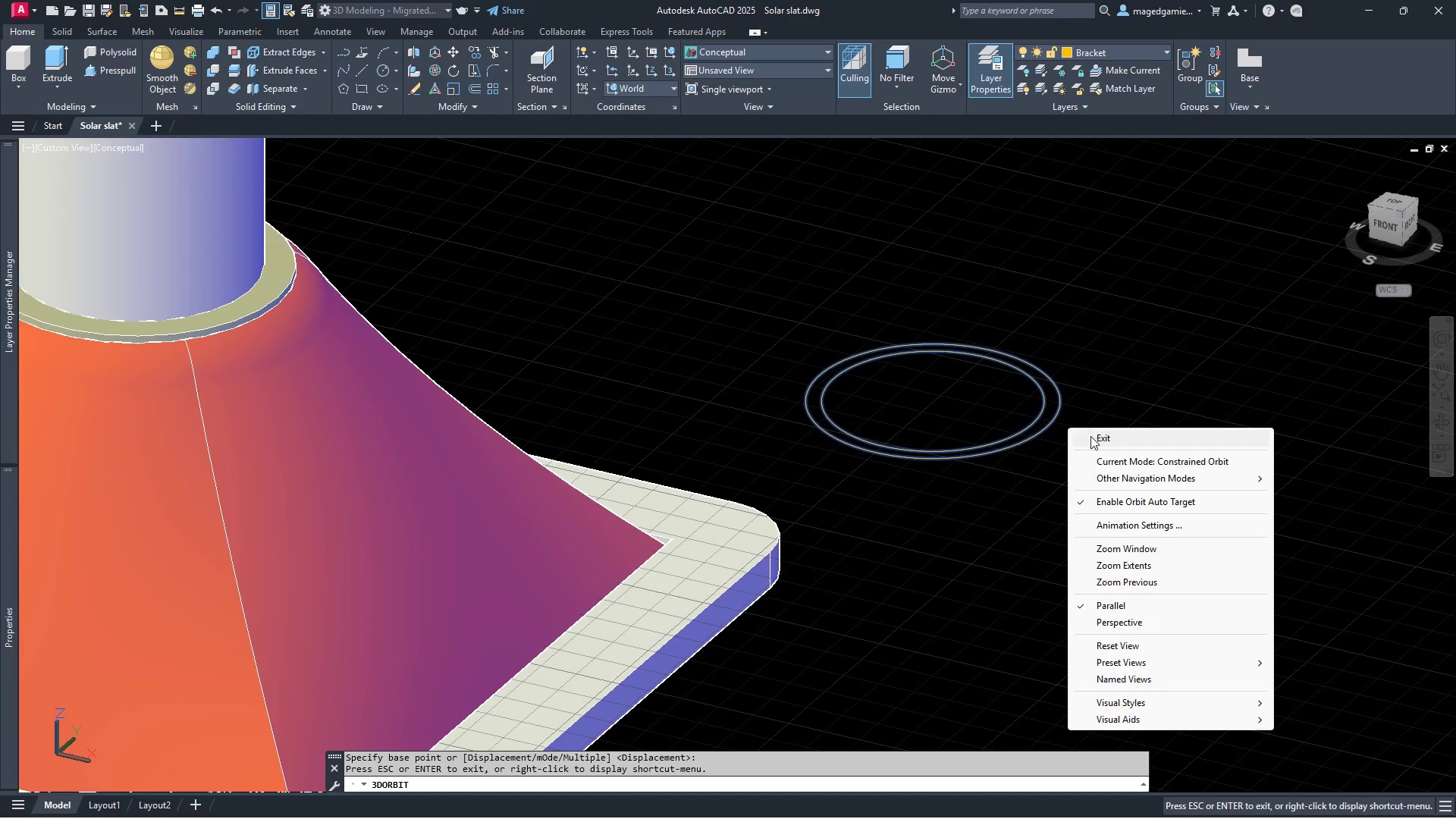 
left_click([1094, 436])
 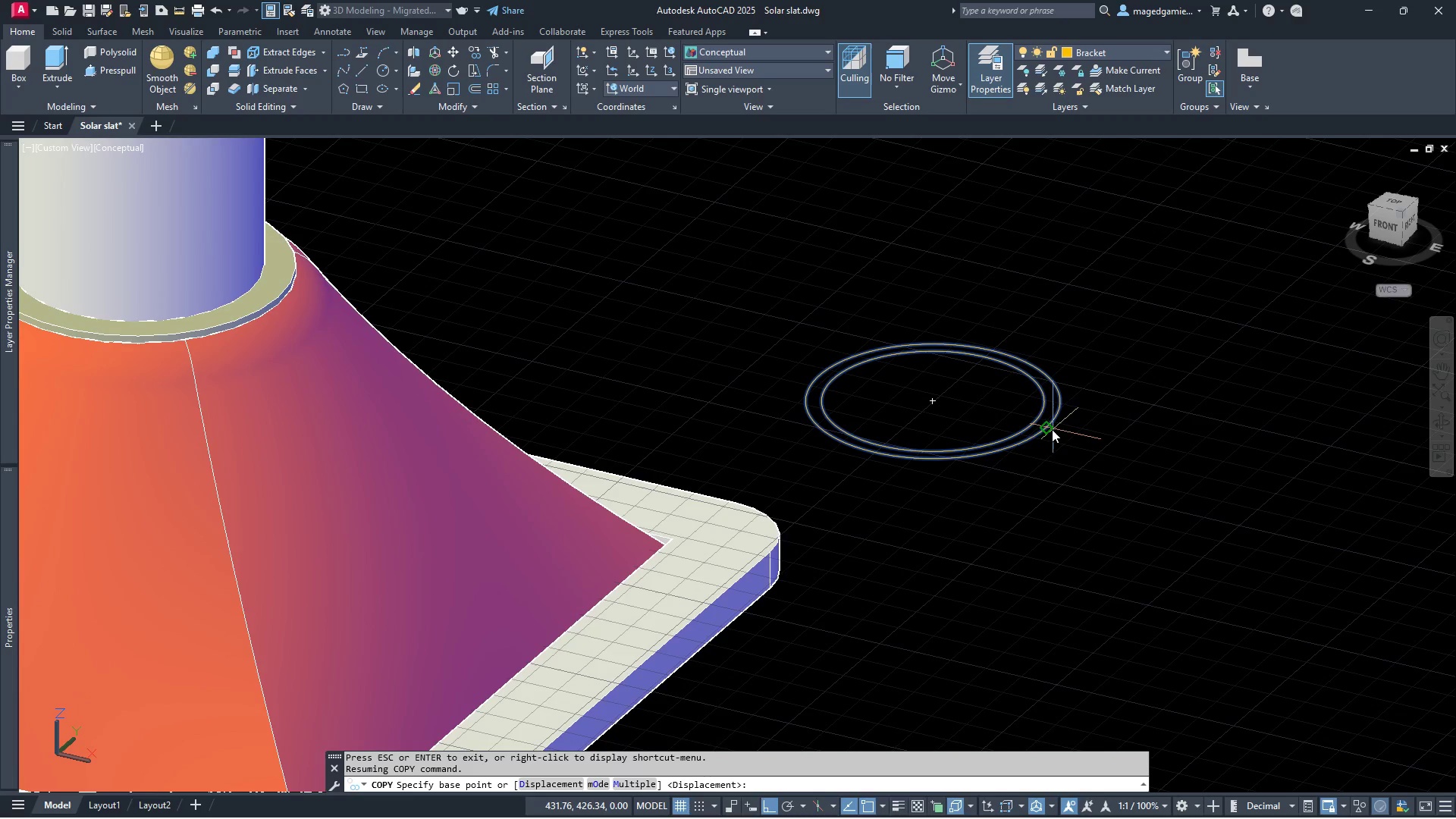 
left_click([1047, 428])
 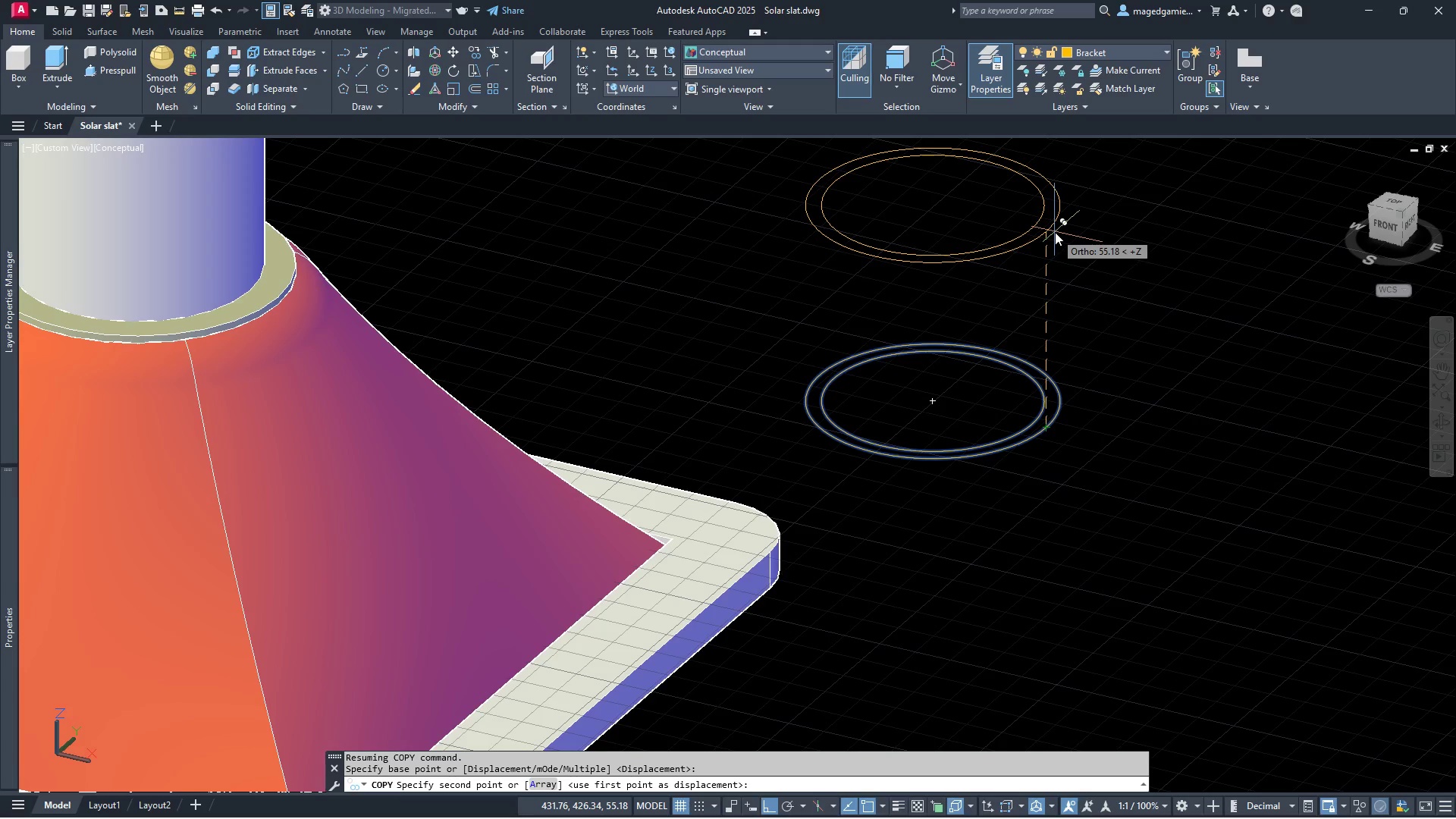 
type(50)
 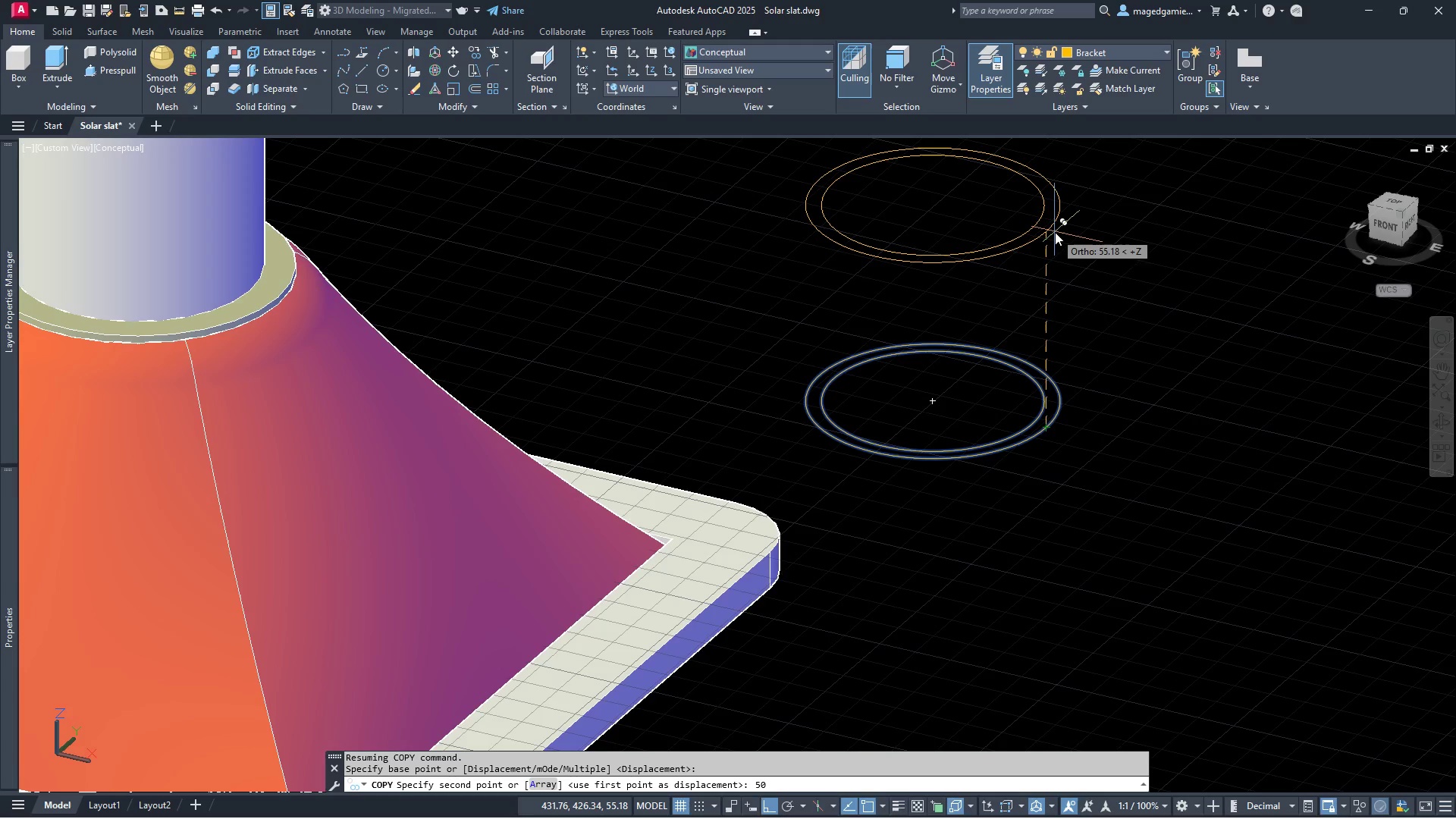 
key(Enter)
 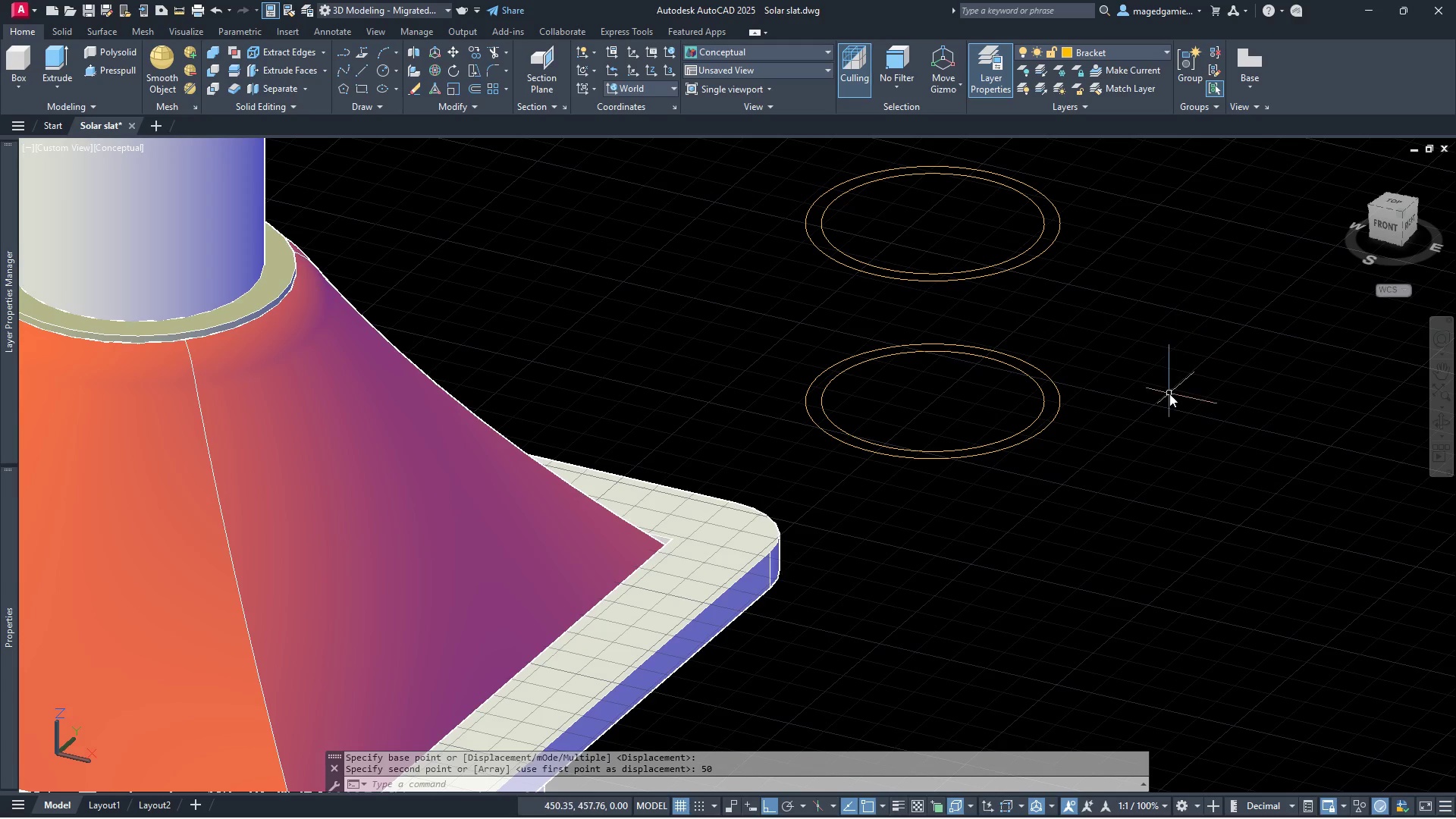 
scroll: coordinate [1172, 424], scroll_direction: down, amount: 2.0
 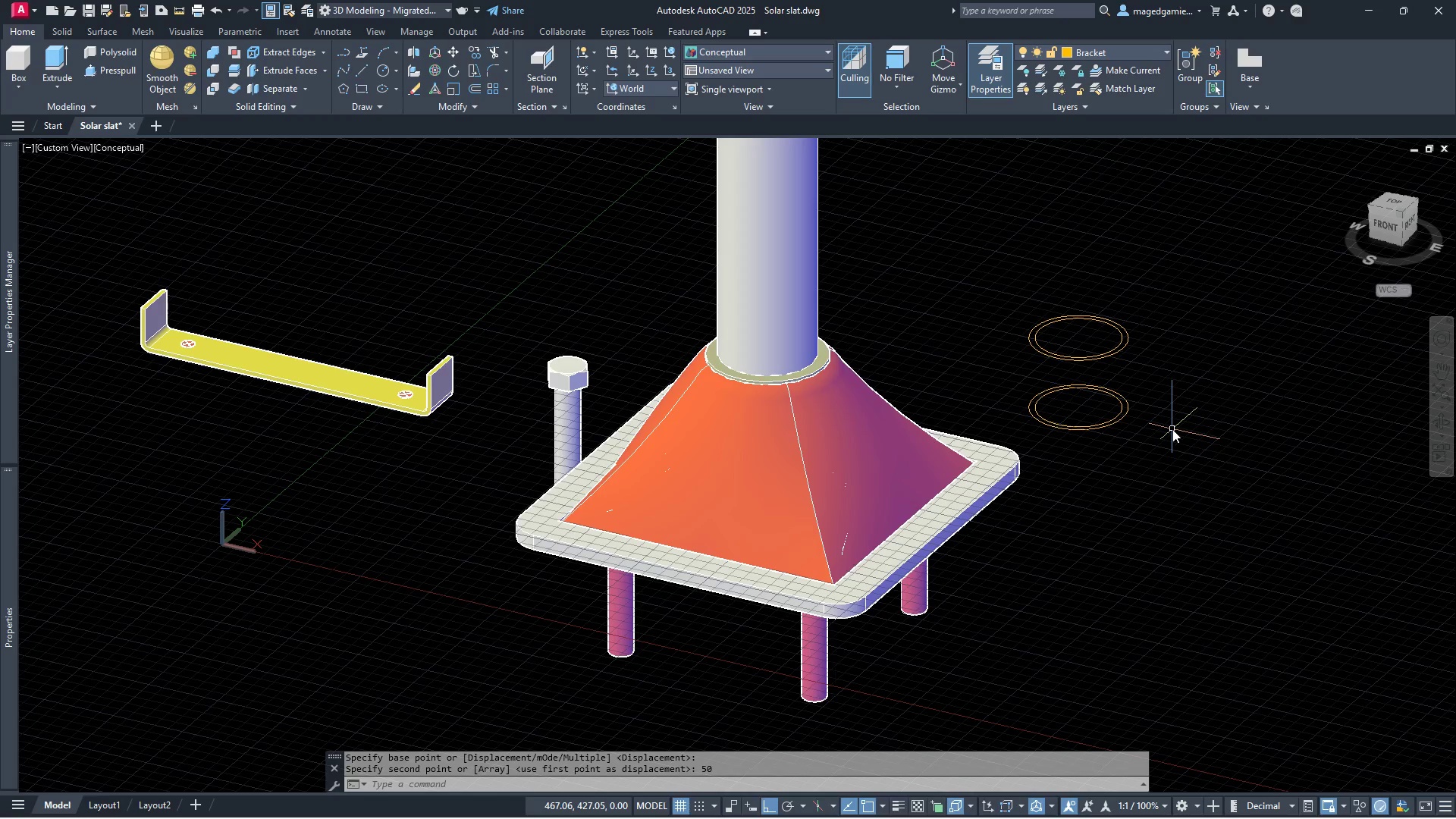 
scroll: coordinate [1142, 334], scroll_direction: up, amount: 2.0
 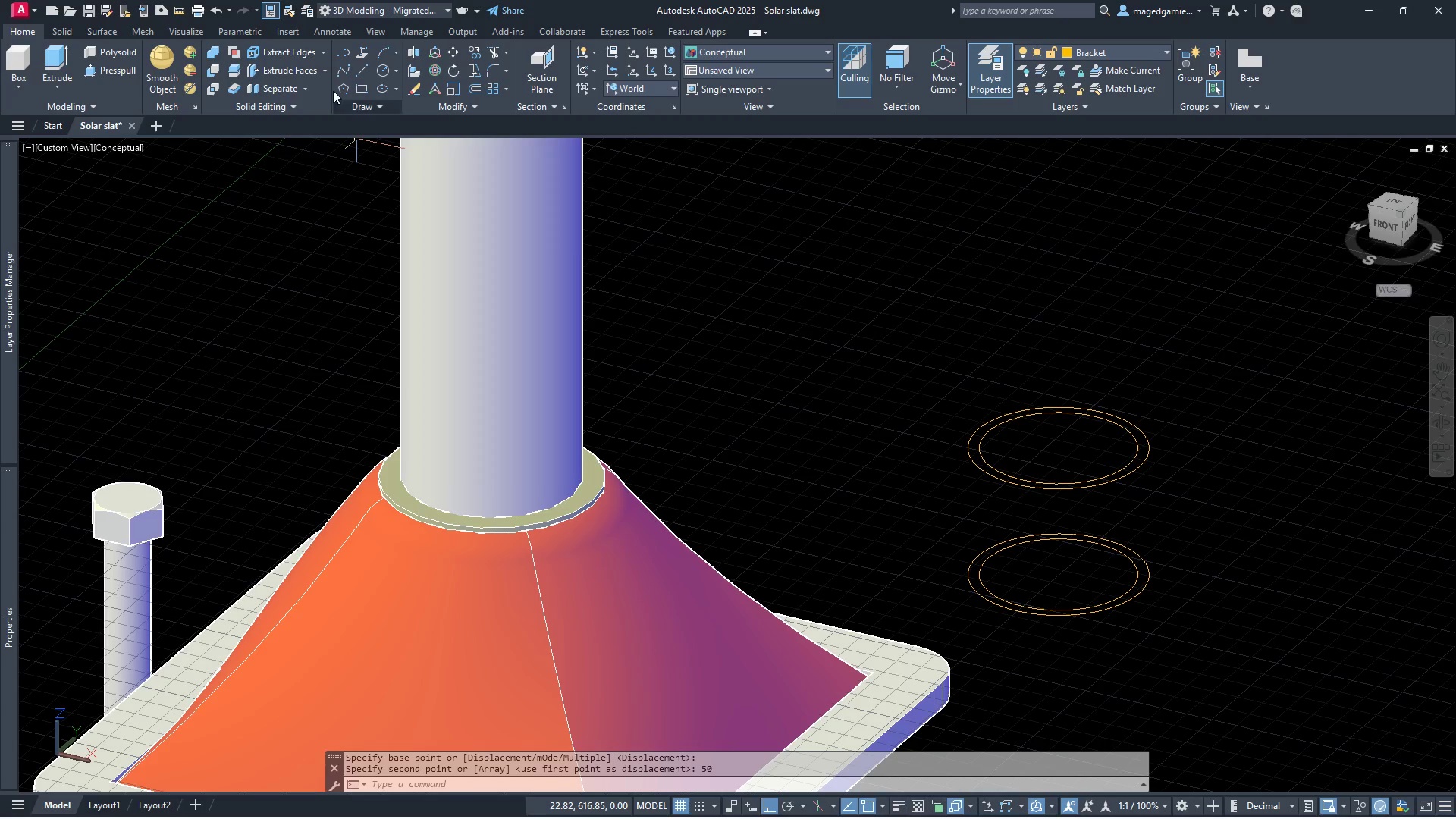 
left_click([362, 70])
 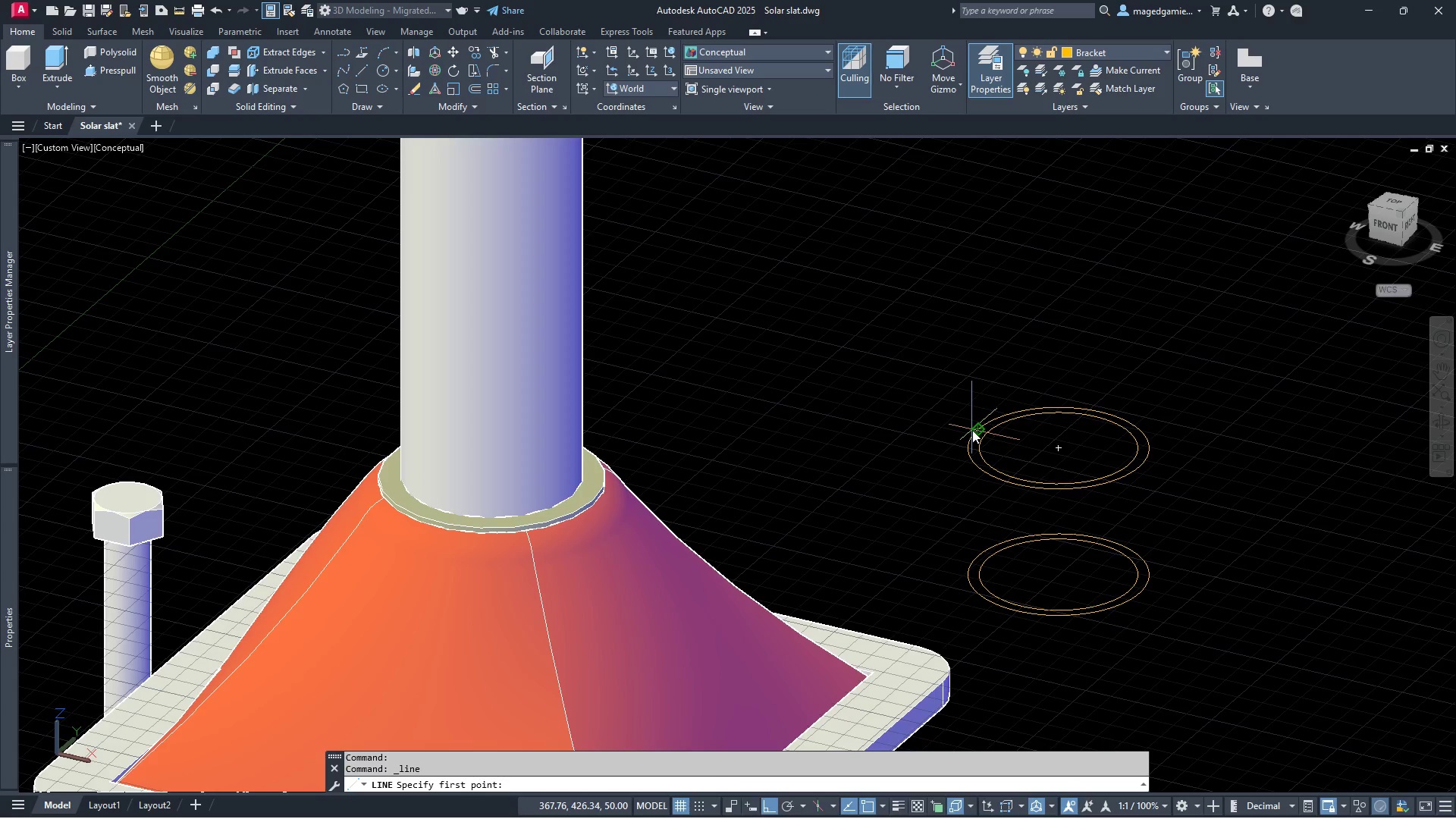 
left_click([976, 430])
 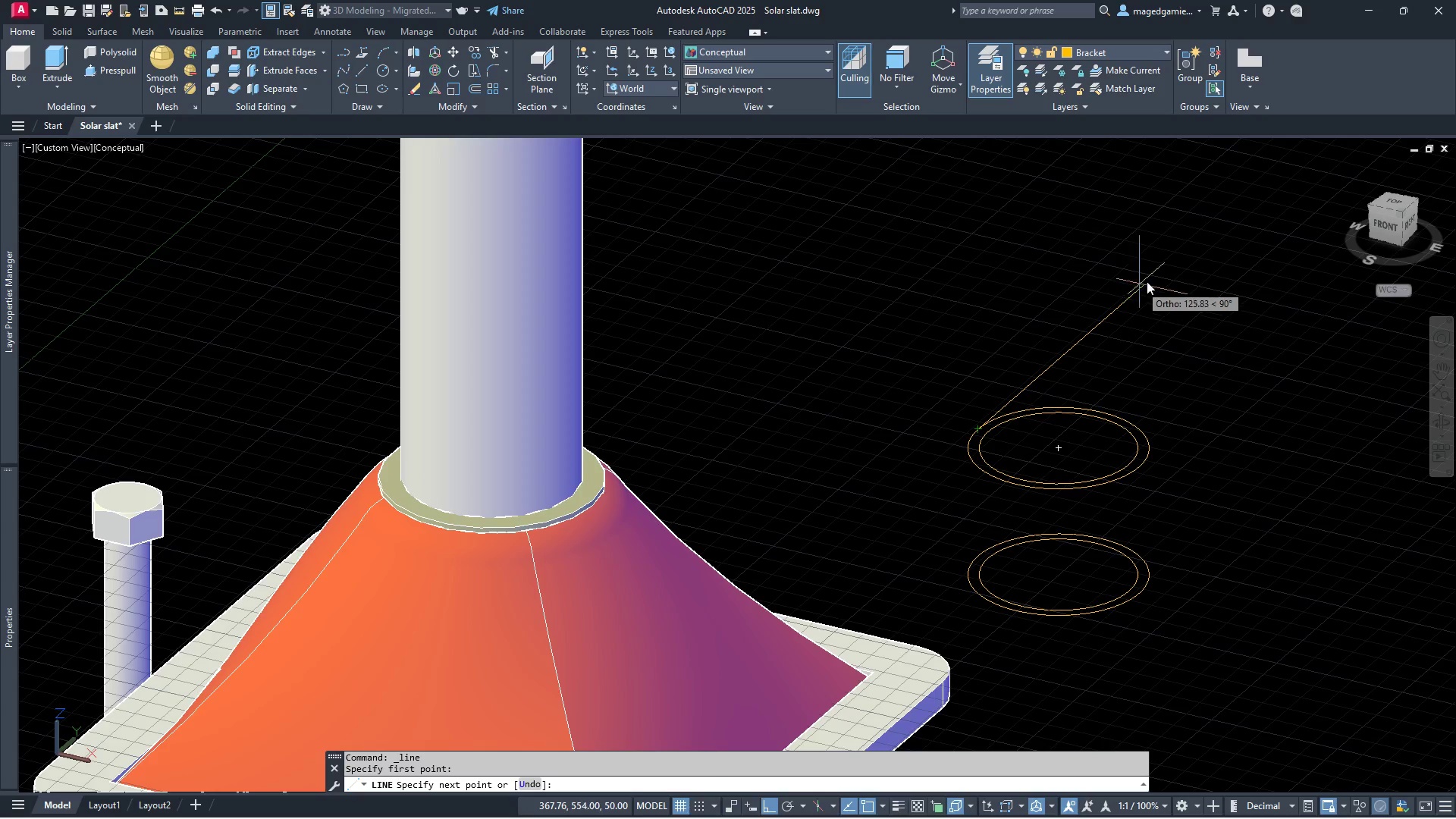 
left_click([1153, 280])
 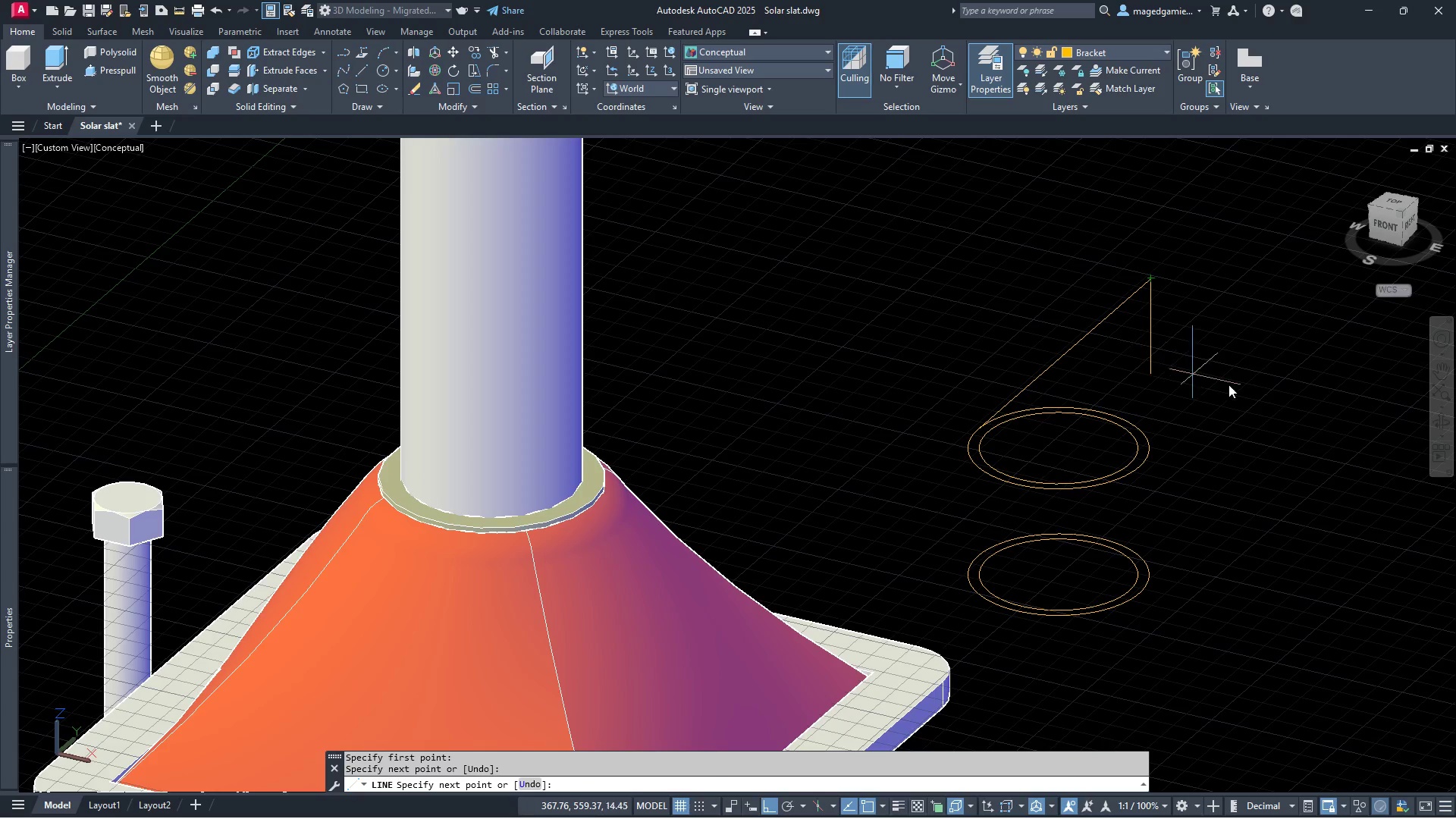 
right_click([1242, 382])
 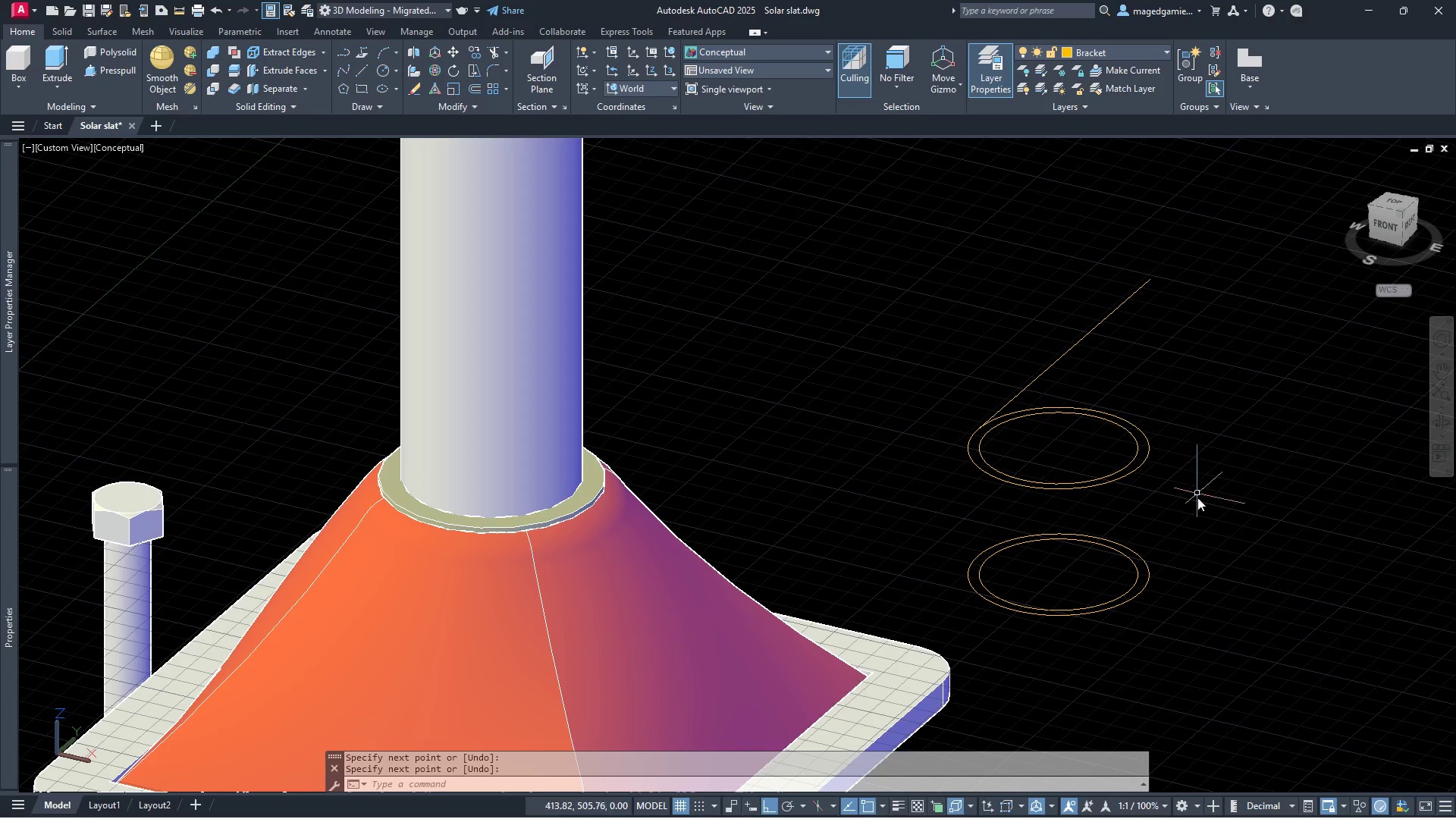 
left_click([1169, 485])
 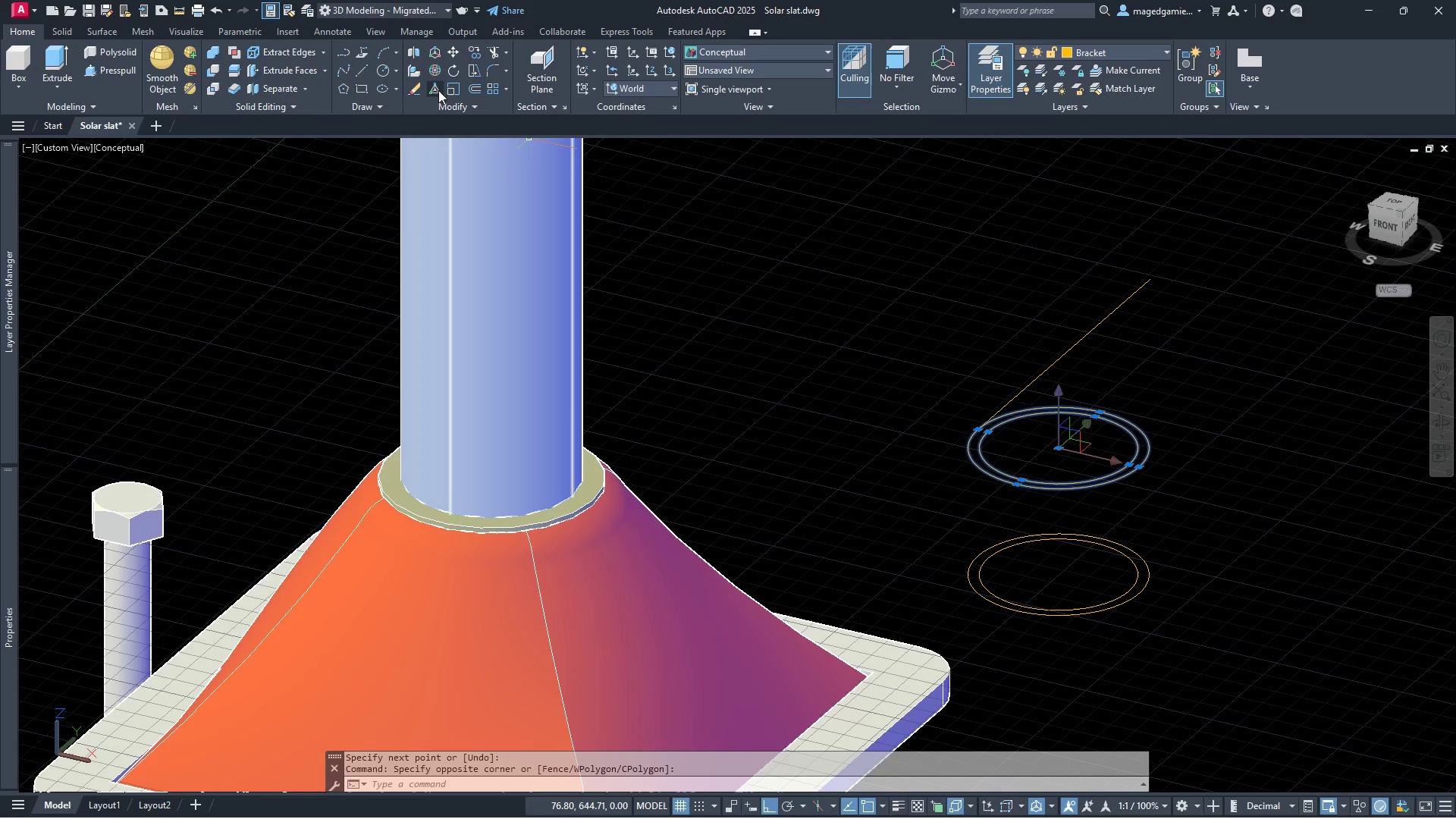 
left_click([434, 66])
 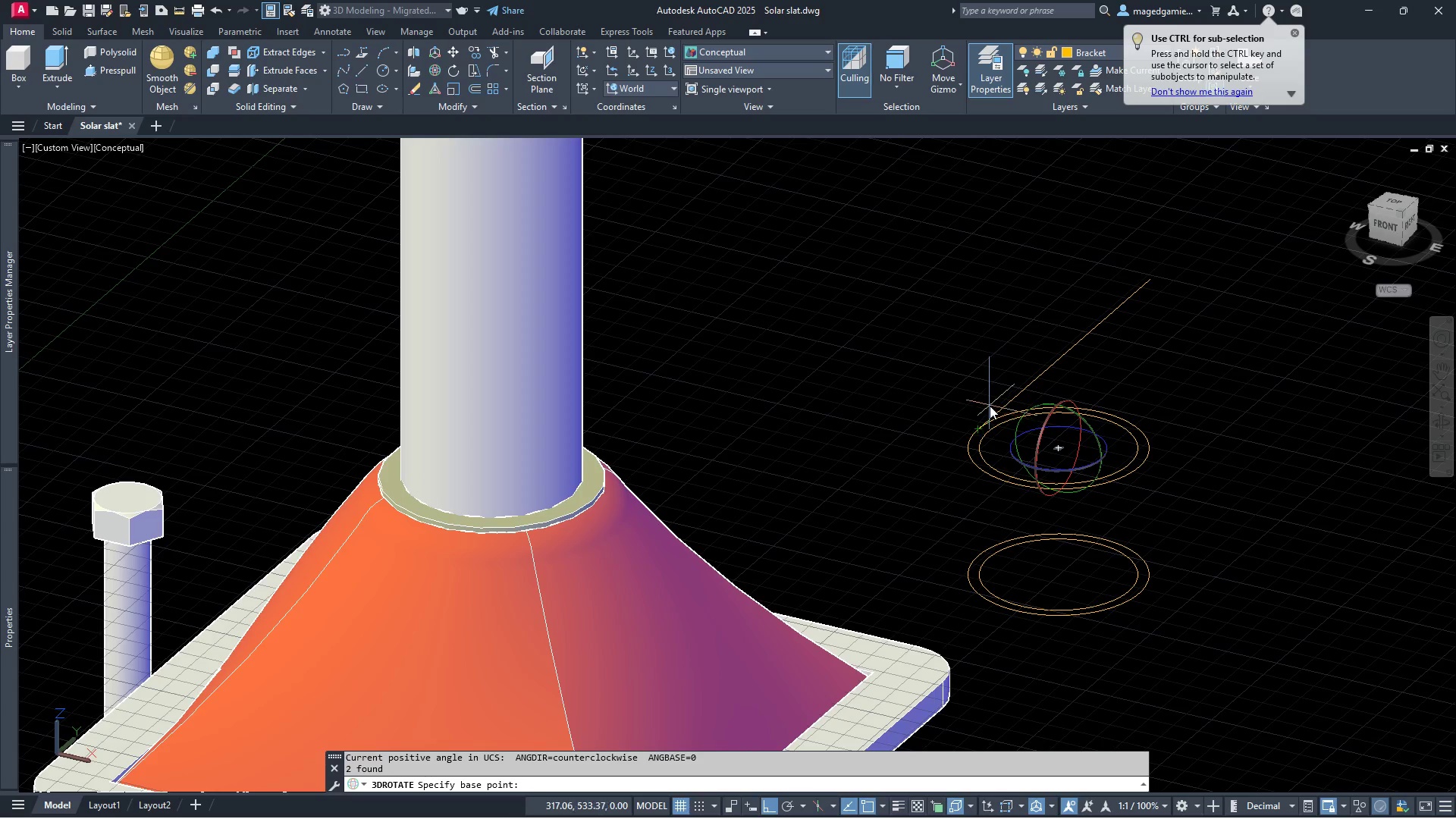 
left_click([977, 428])
 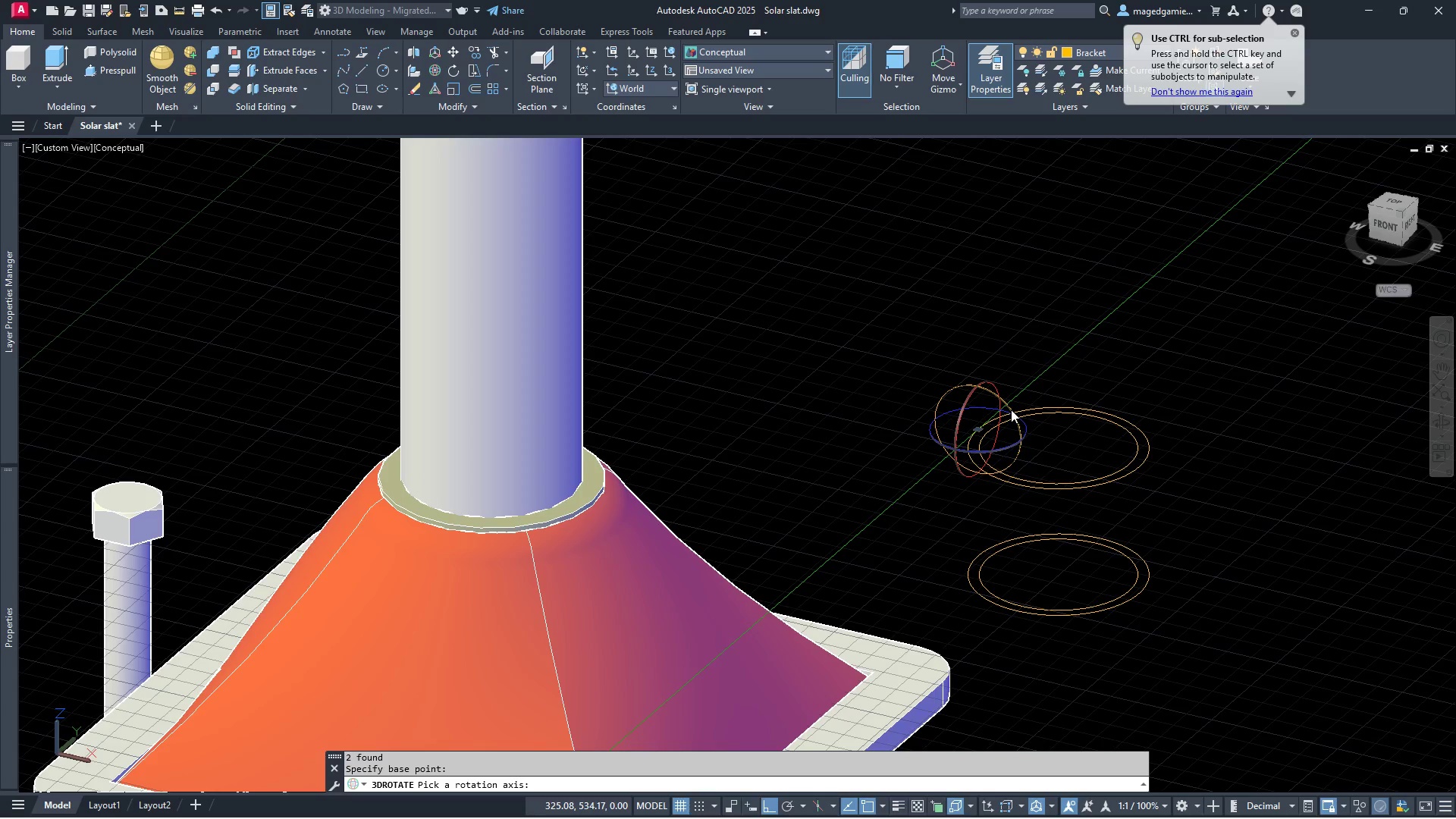 
left_click([1011, 410])
 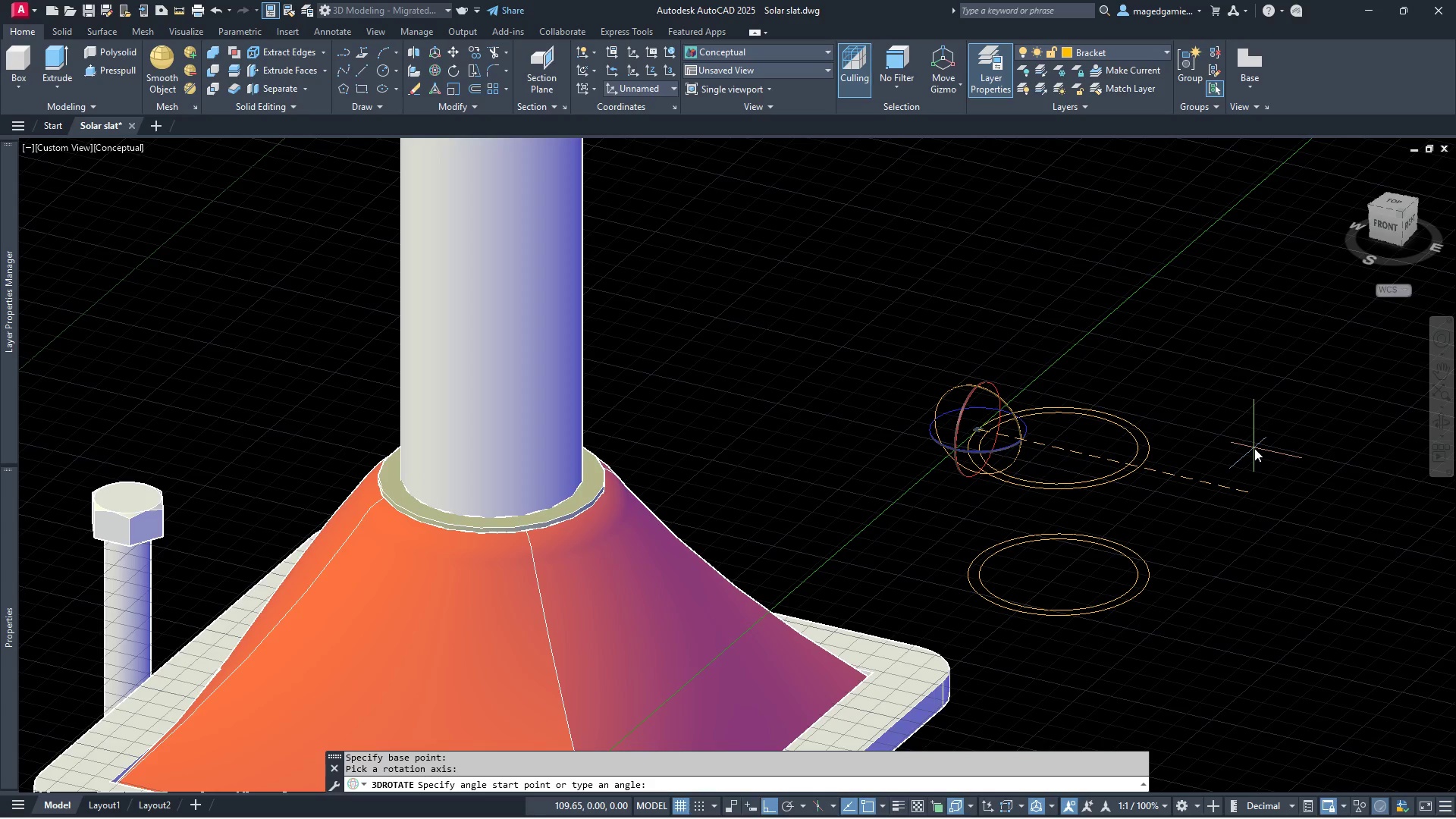 
left_click([1254, 448])
 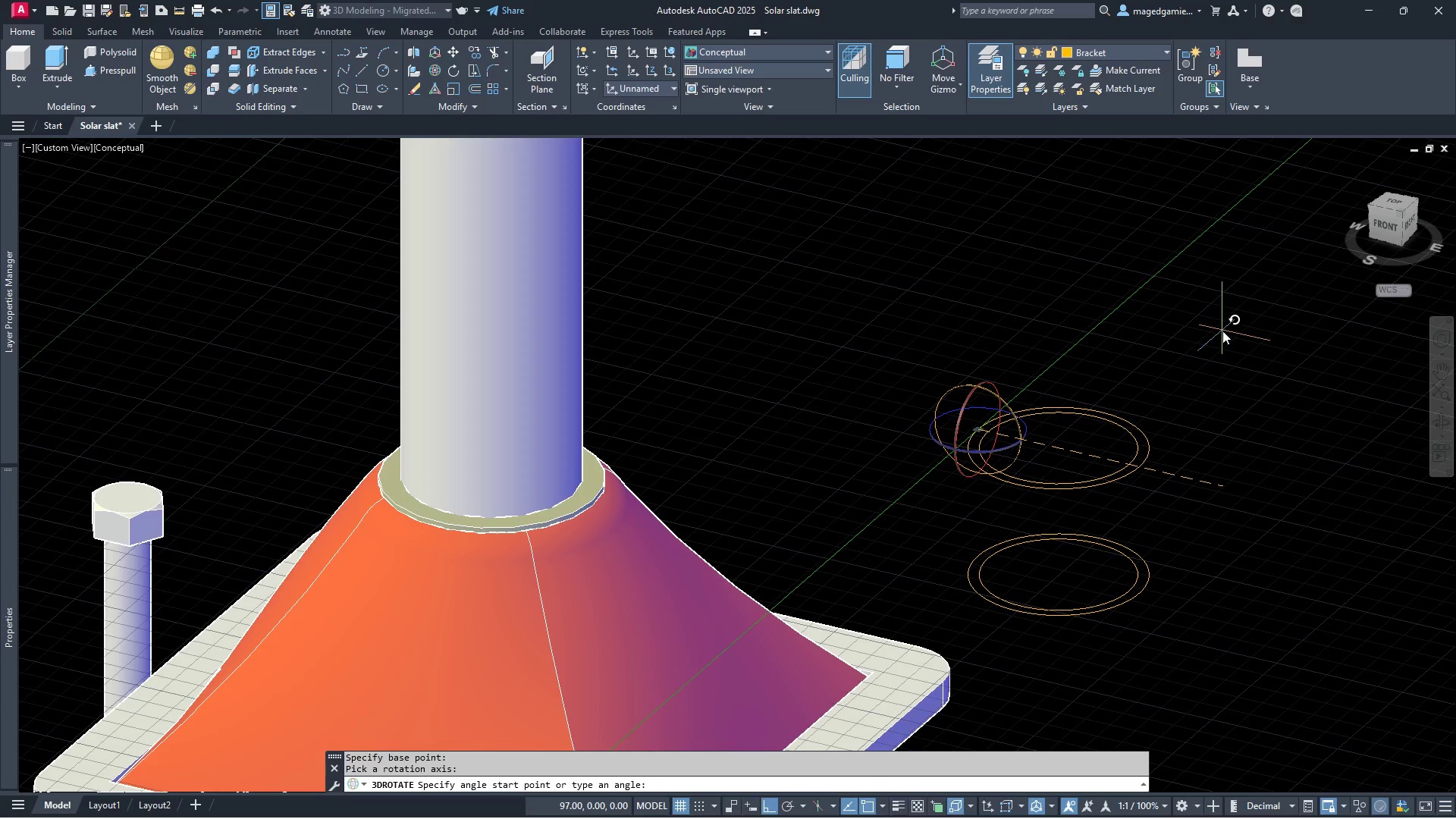 
wait(8.66)
 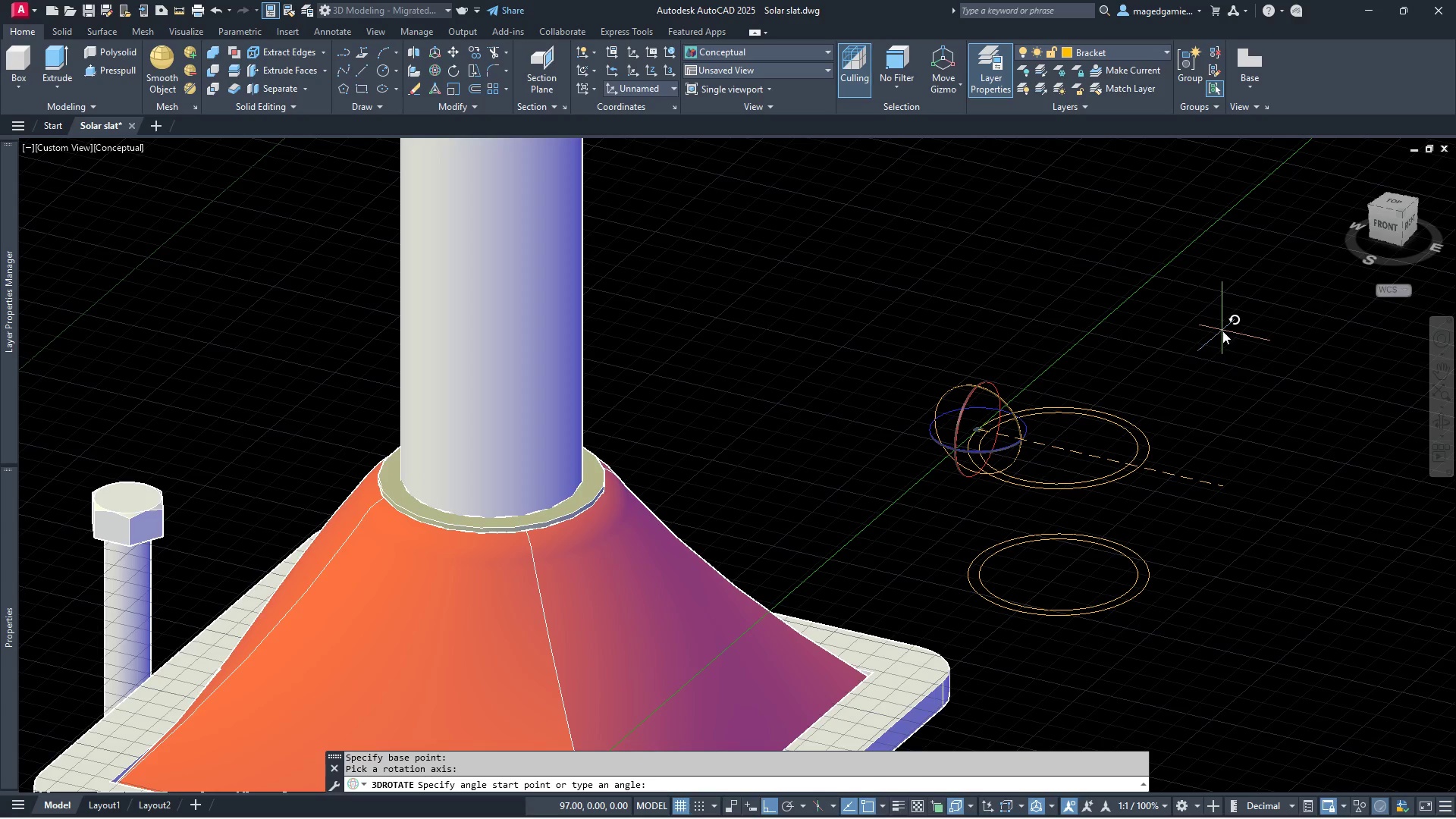 
type(-45)
 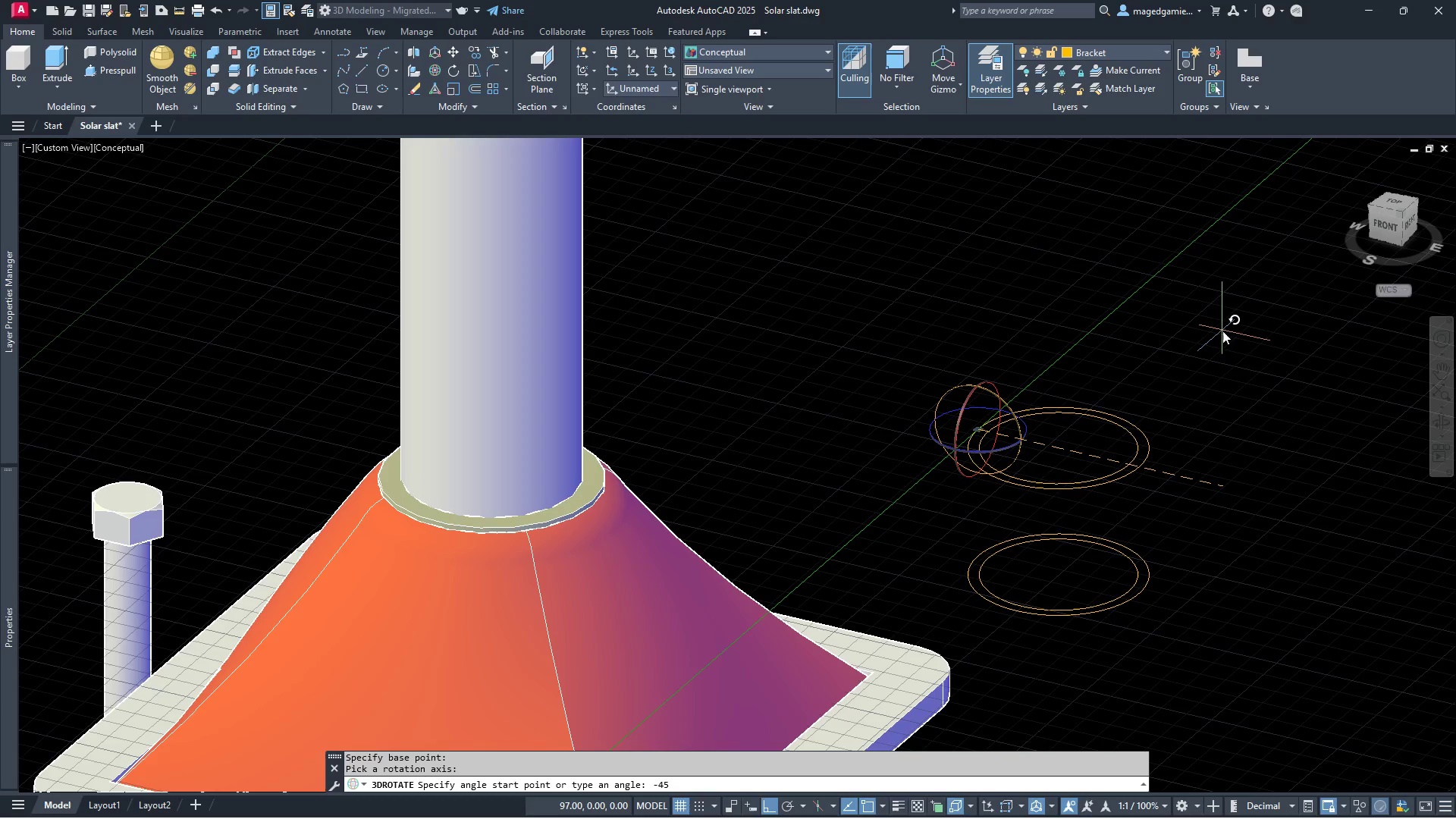 
key(Enter)
 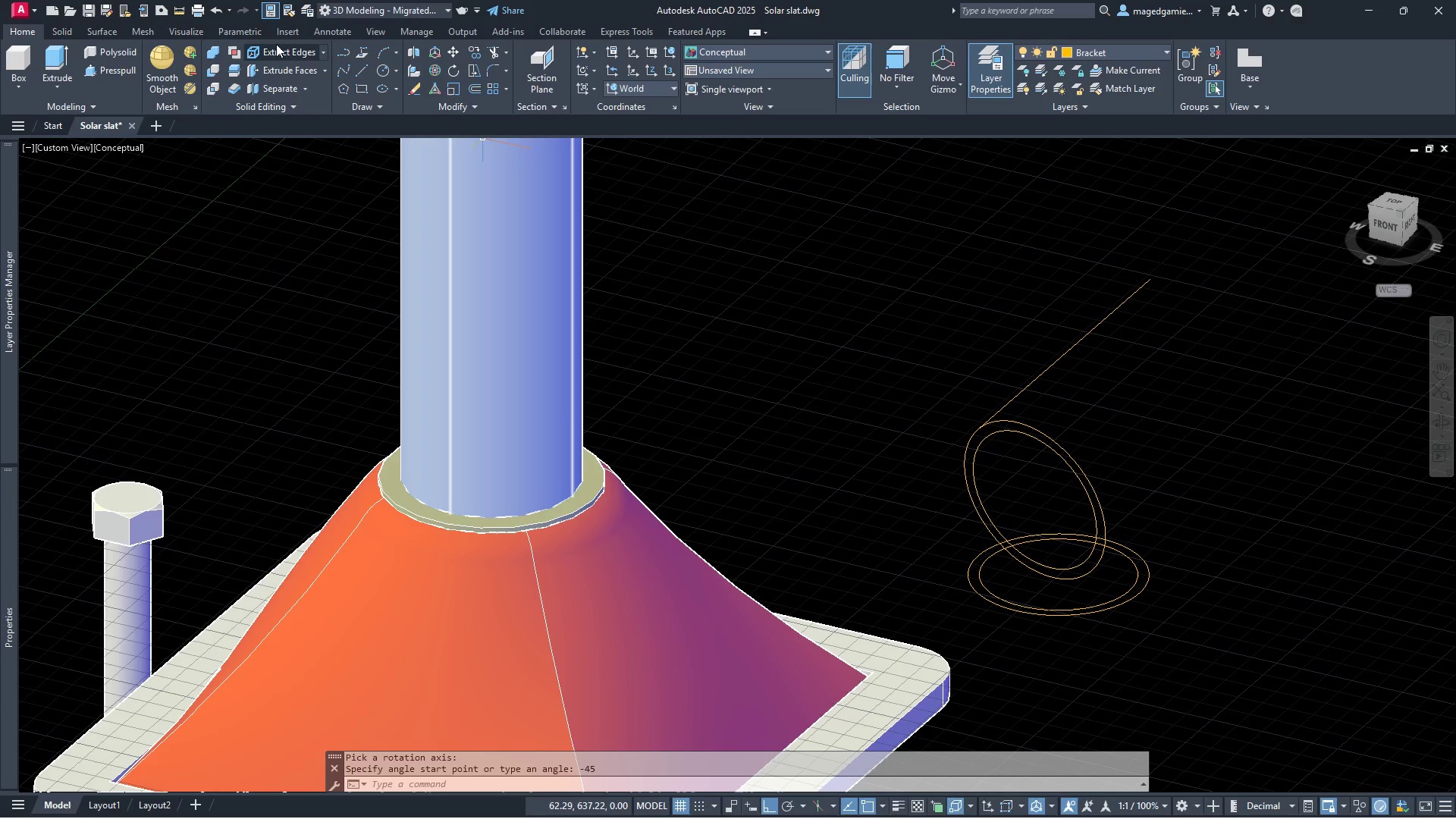 
left_click([215, 10])
 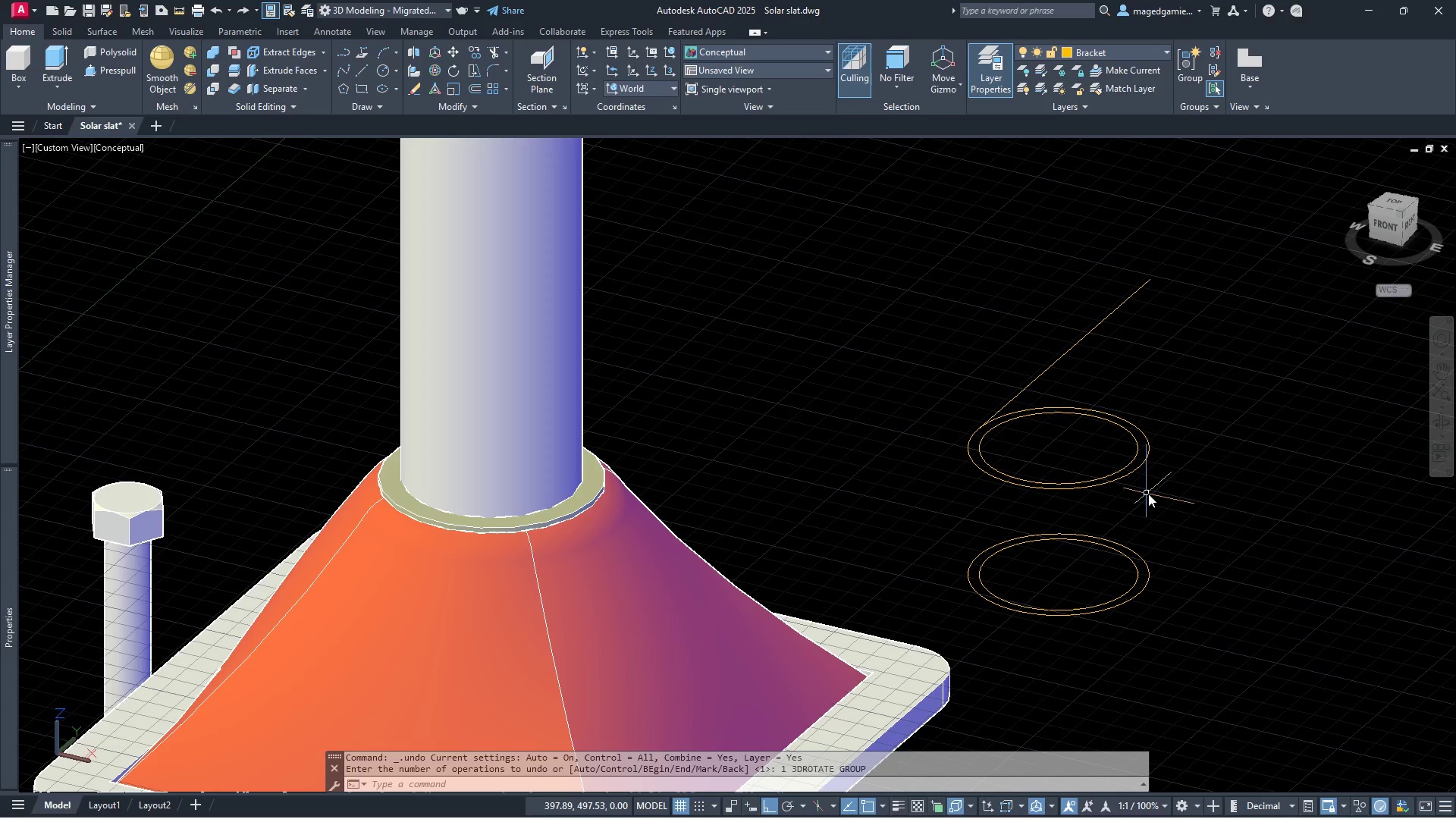 
double_click([1079, 423])
 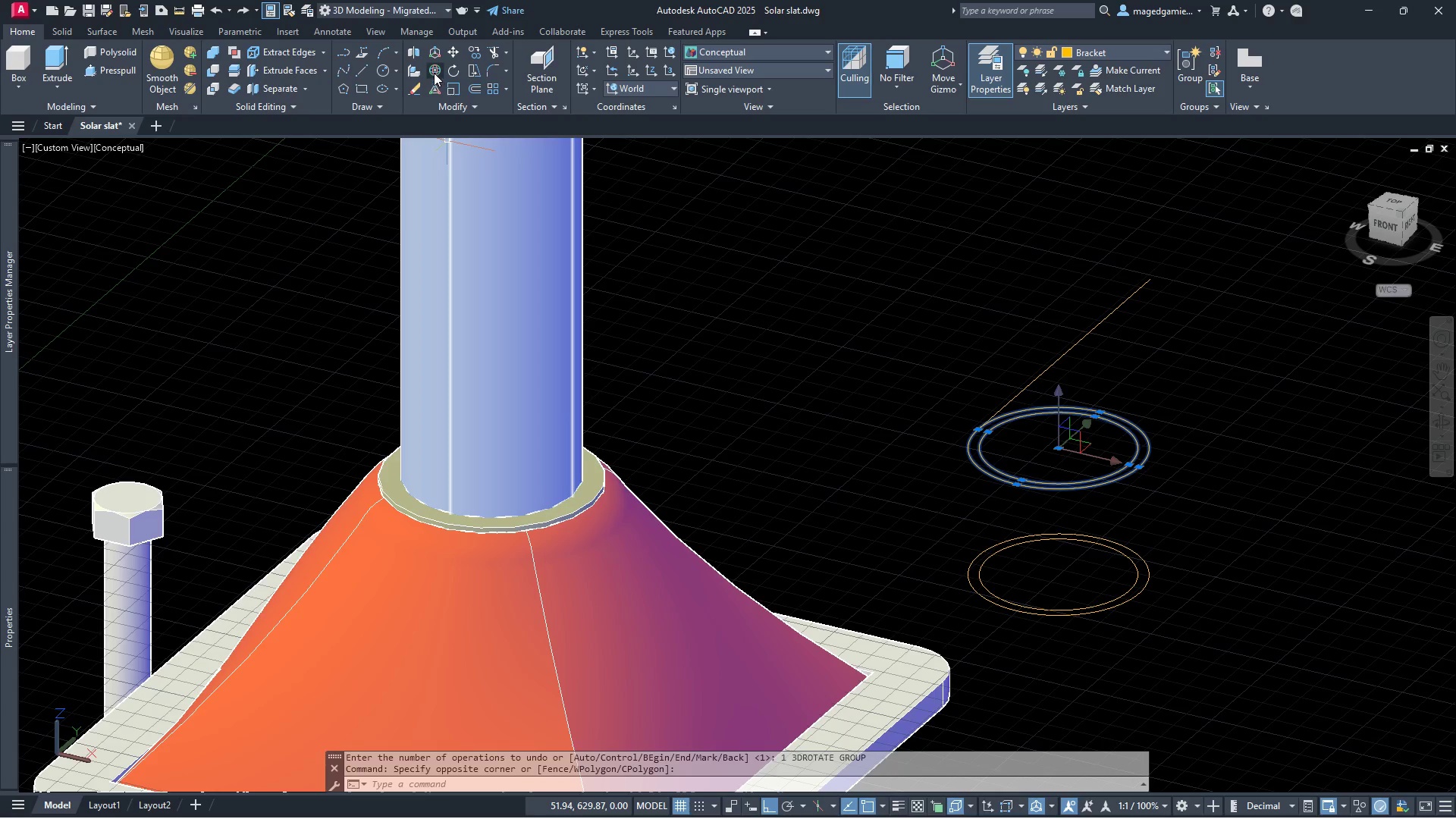 
left_click([435, 66])
 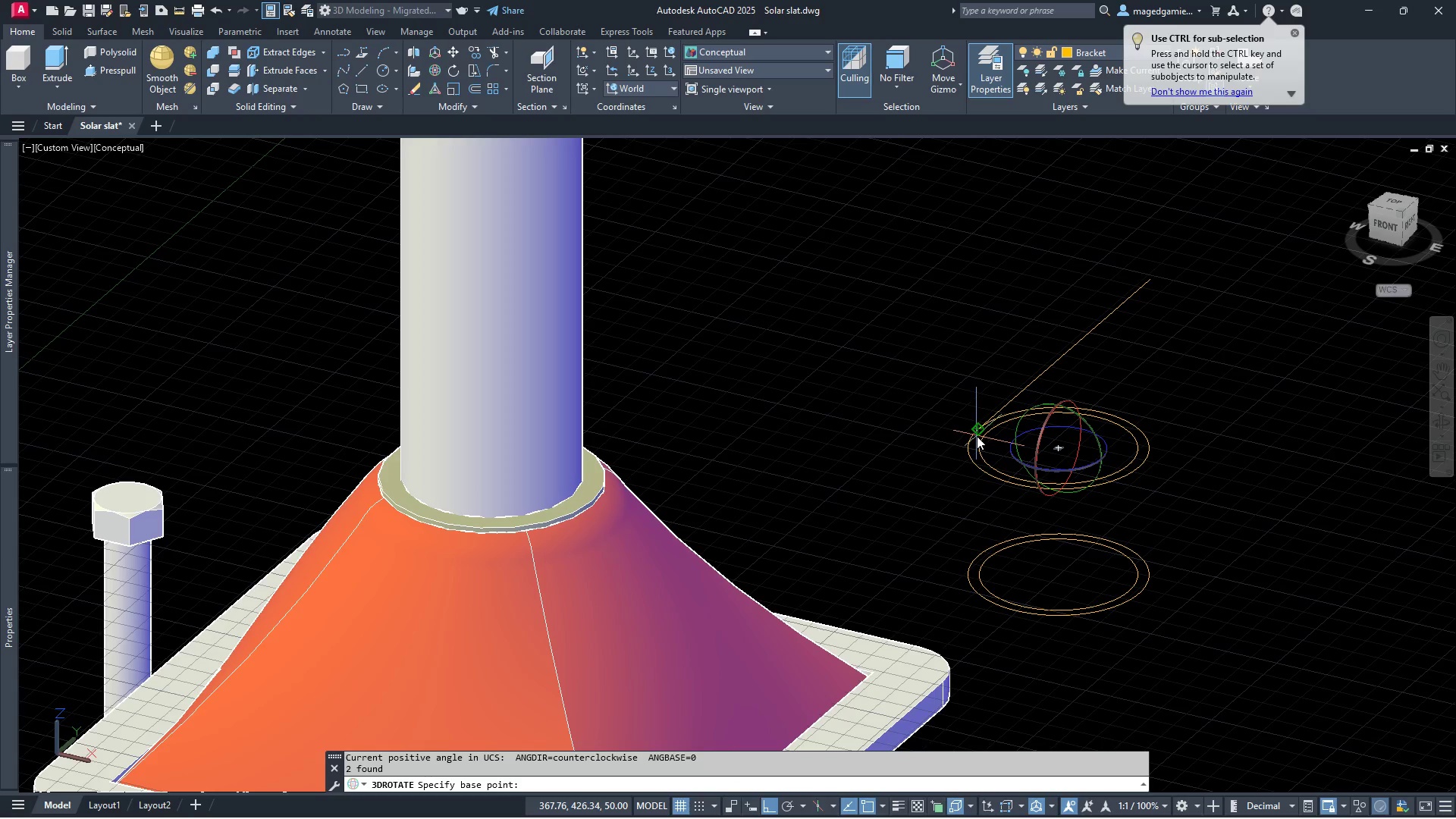 
left_click([977, 435])
 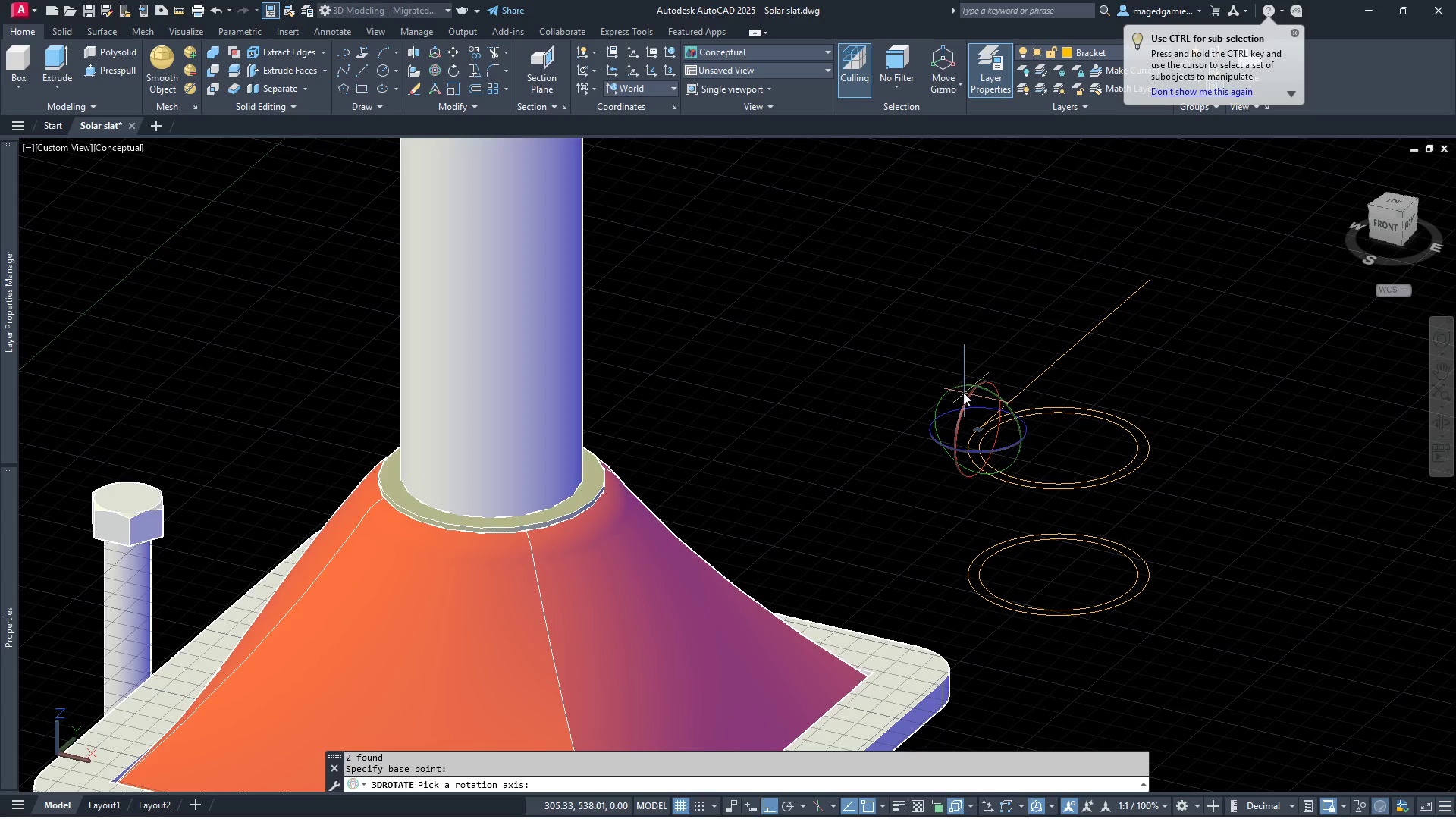 
wait(5.12)
 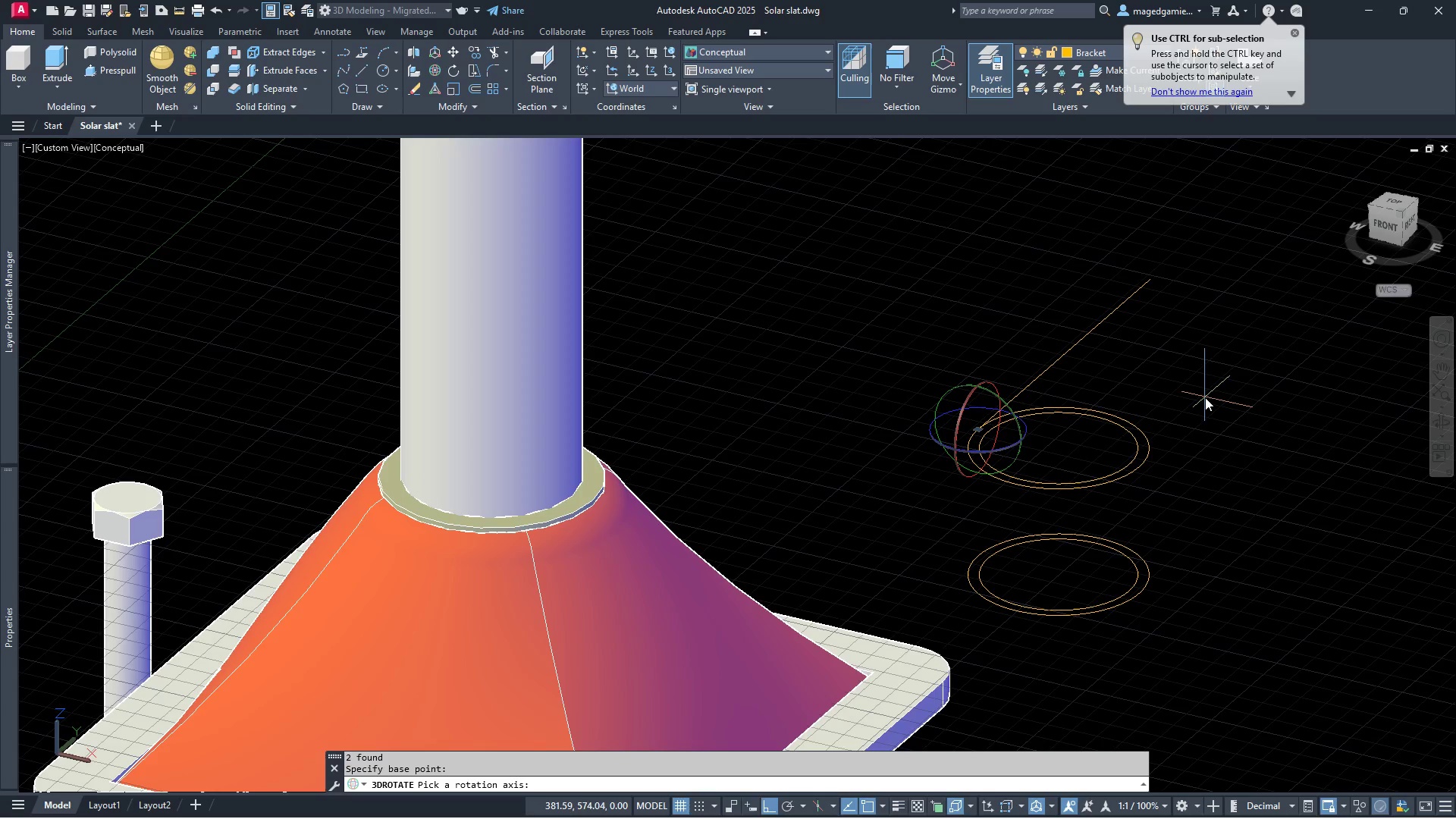 
left_click([958, 385])
 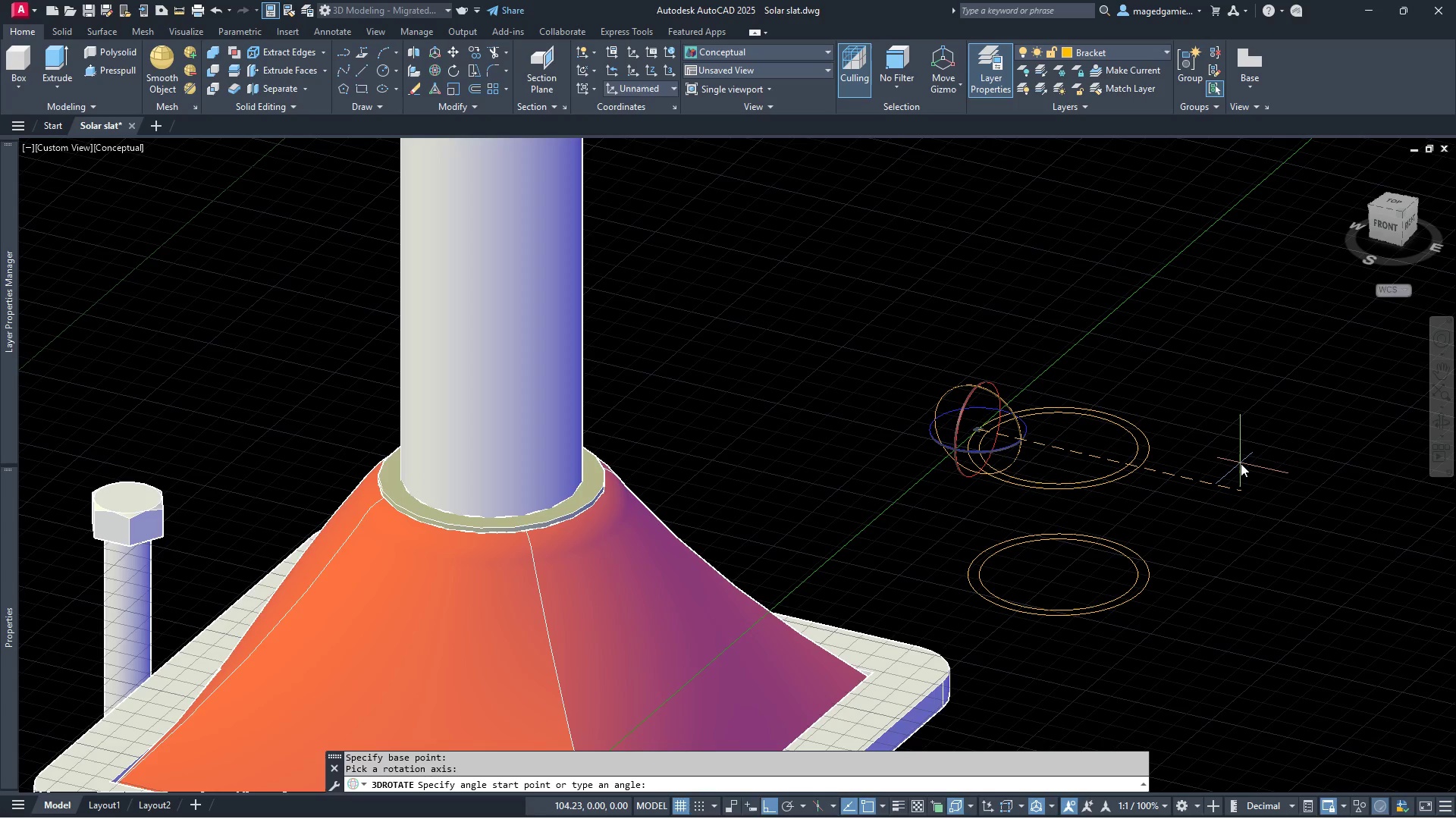 
left_click([1241, 463])
 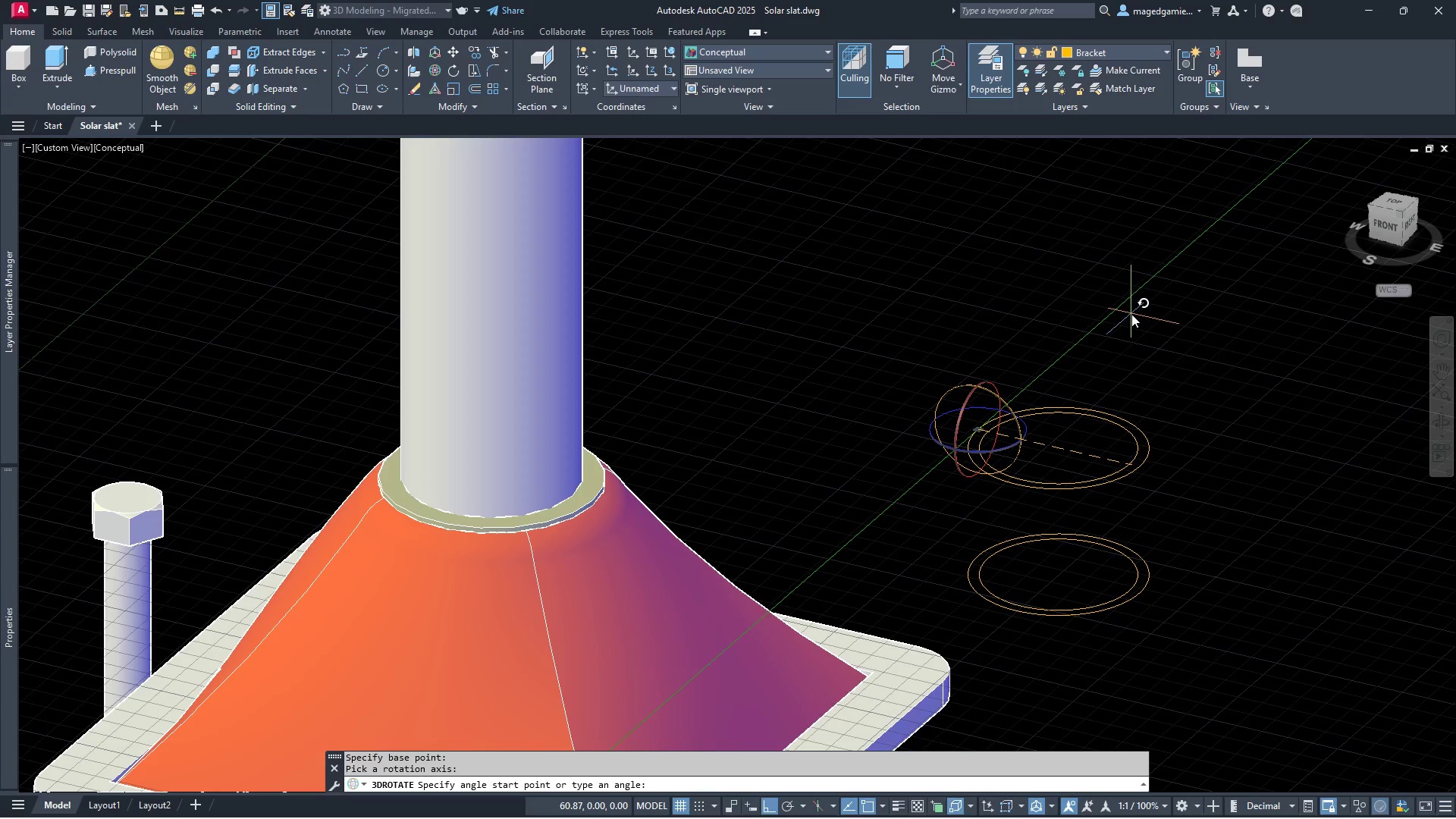 
type(45)
 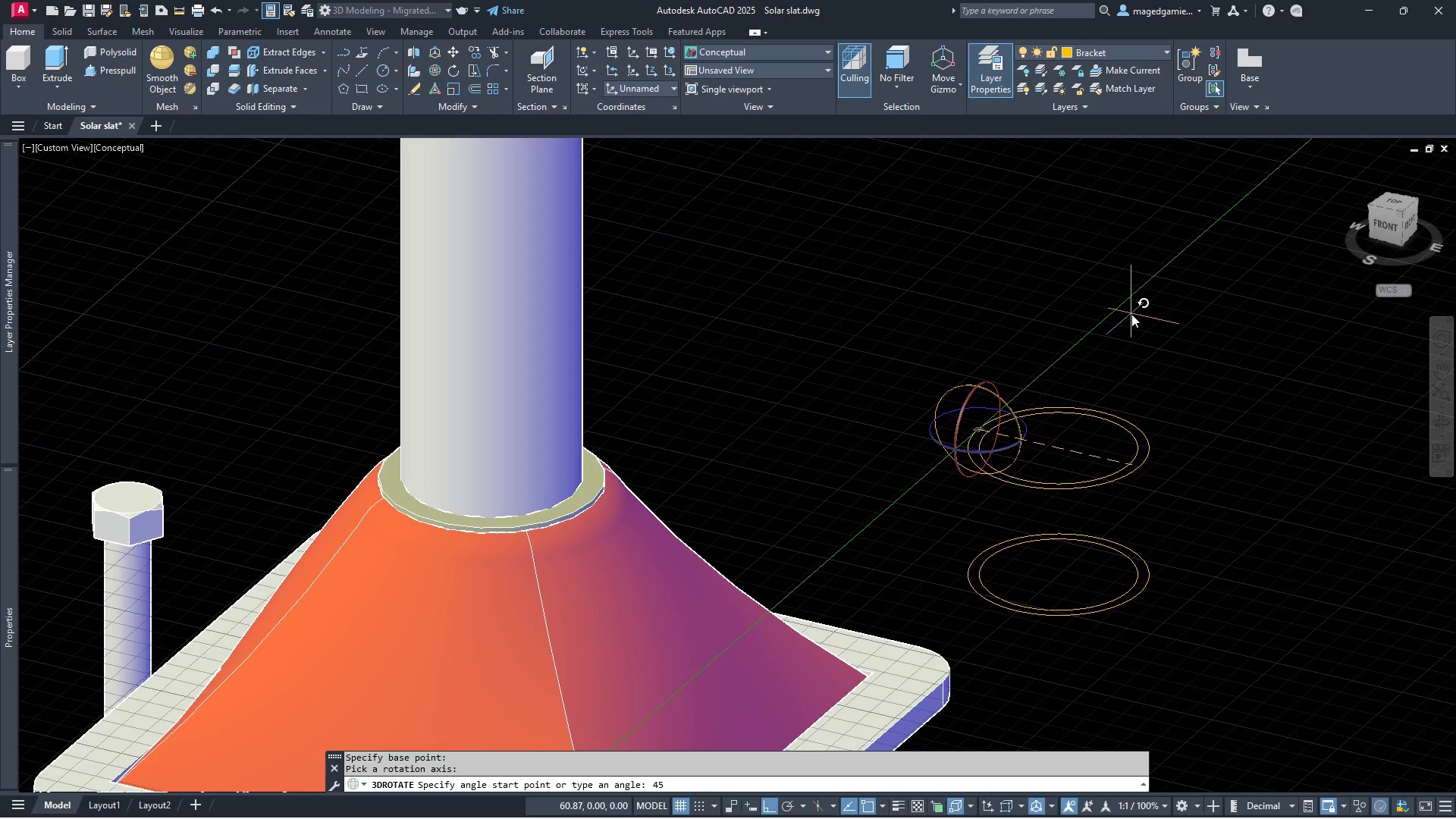 
key(Enter)
 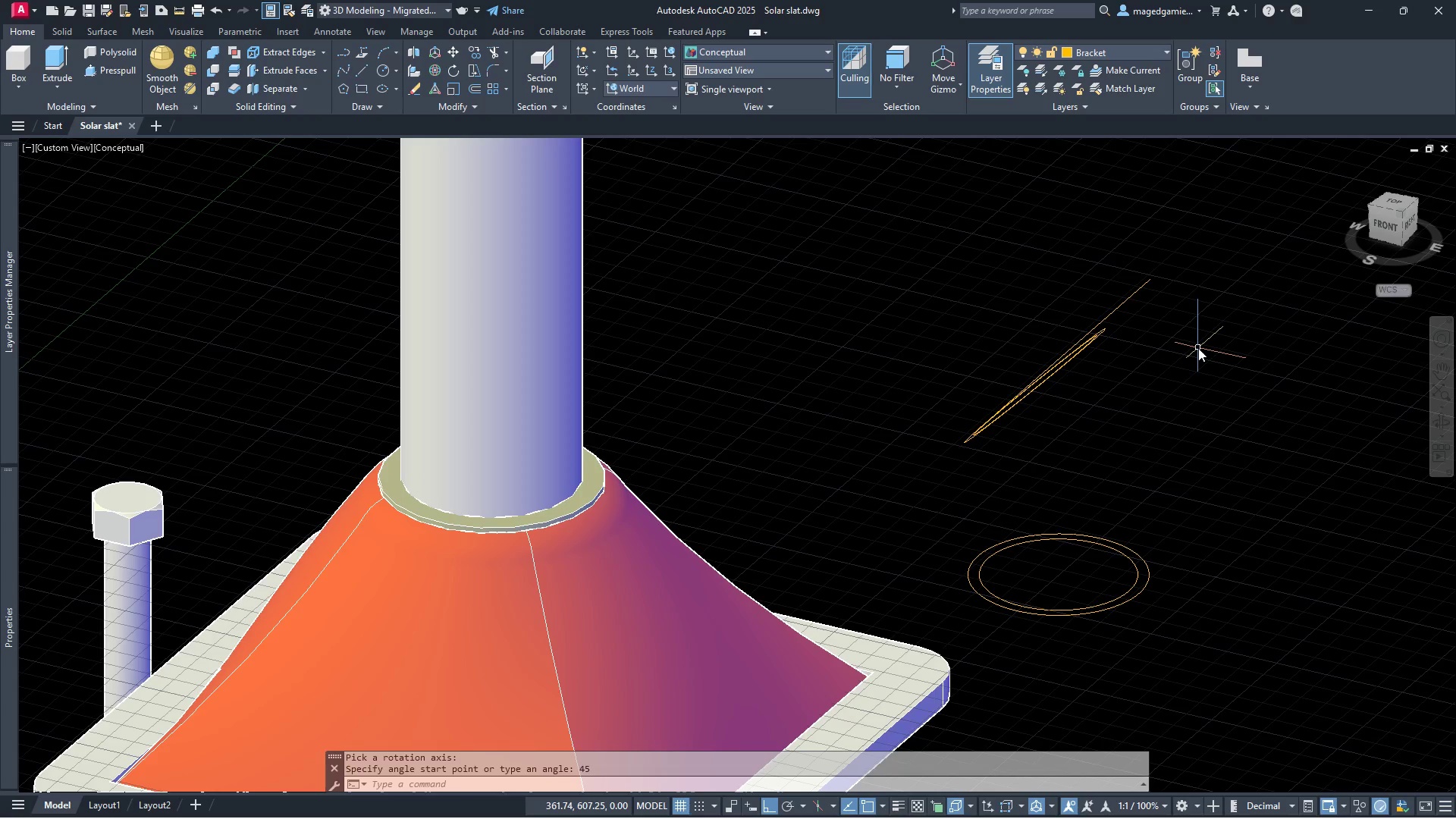 
scroll: coordinate [1176, 346], scroll_direction: up, amount: 3.0
 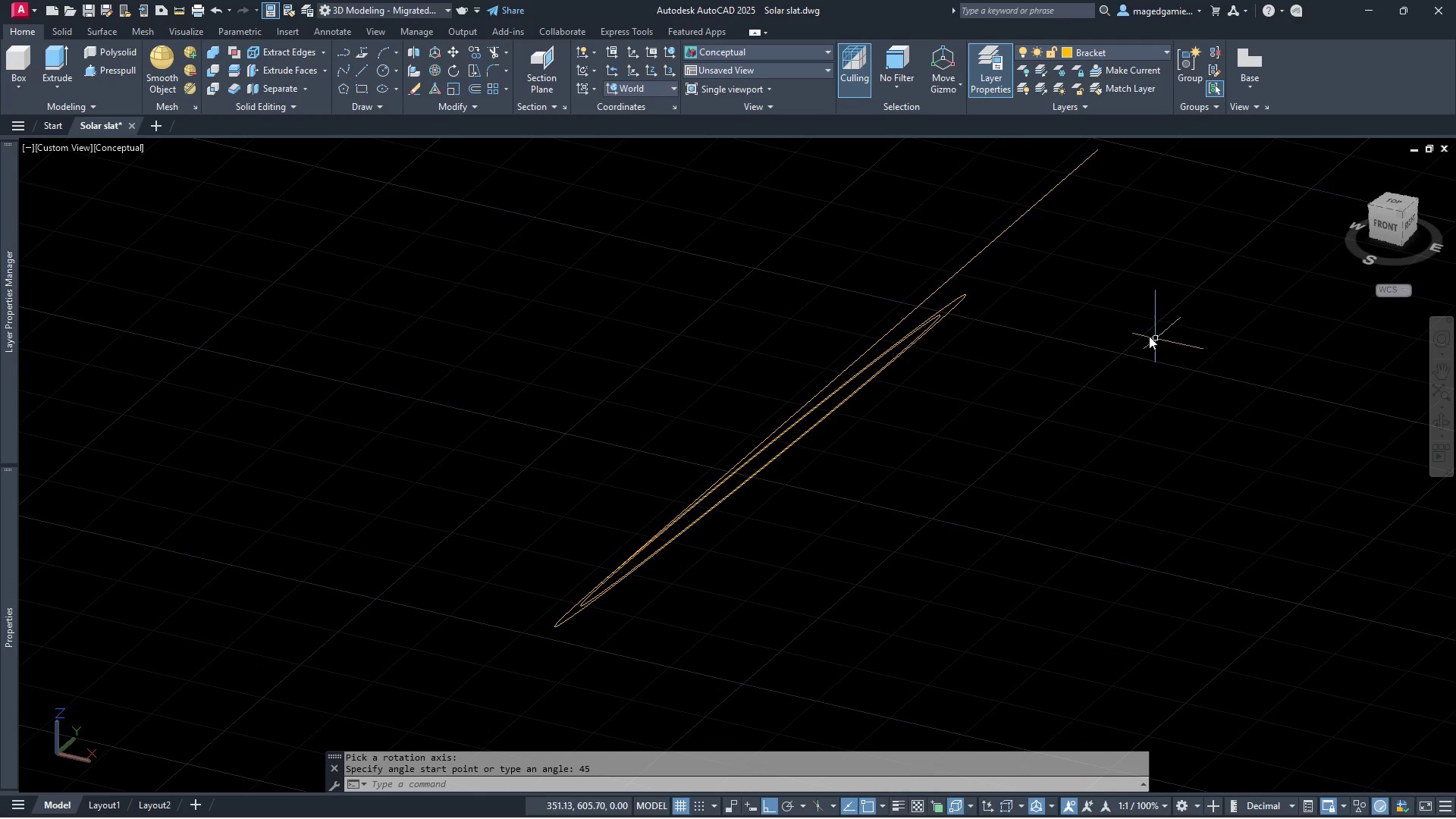 
scroll: coordinate [1145, 332], scroll_direction: down, amount: 1.0
 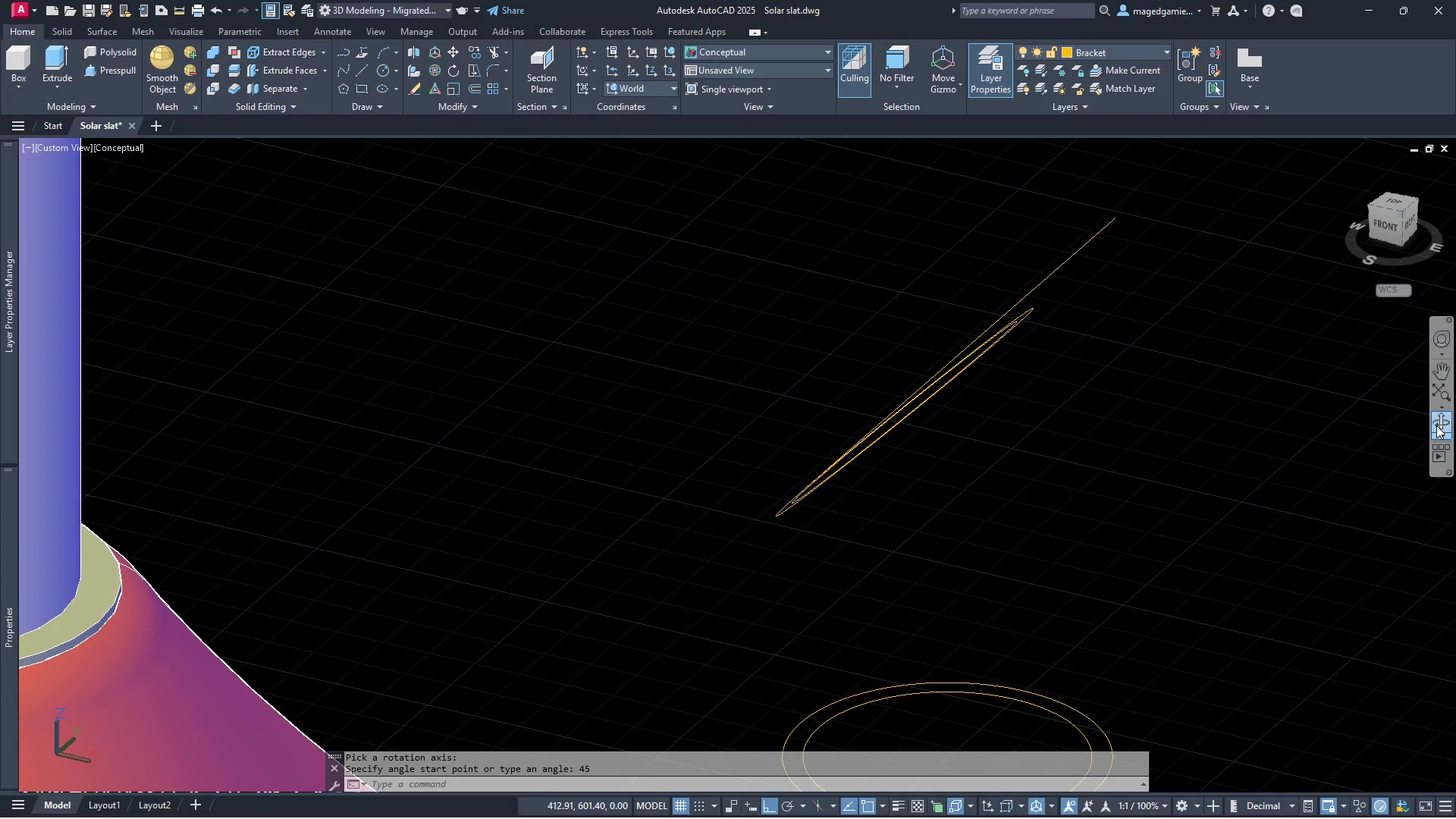 
left_click([1439, 418])
 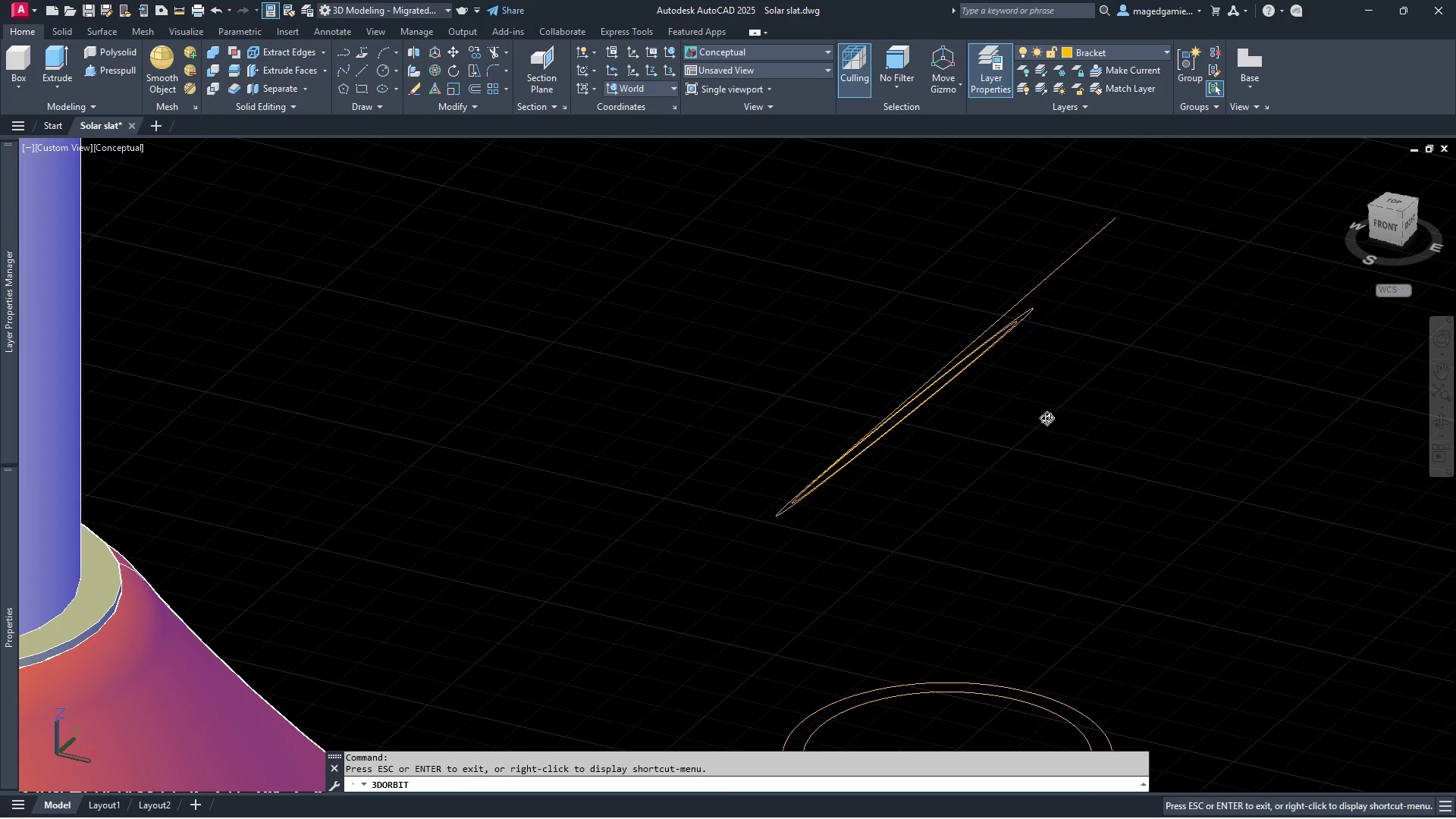 
left_click_drag(start_coordinate=[1046, 418], to_coordinate=[1131, 399])
 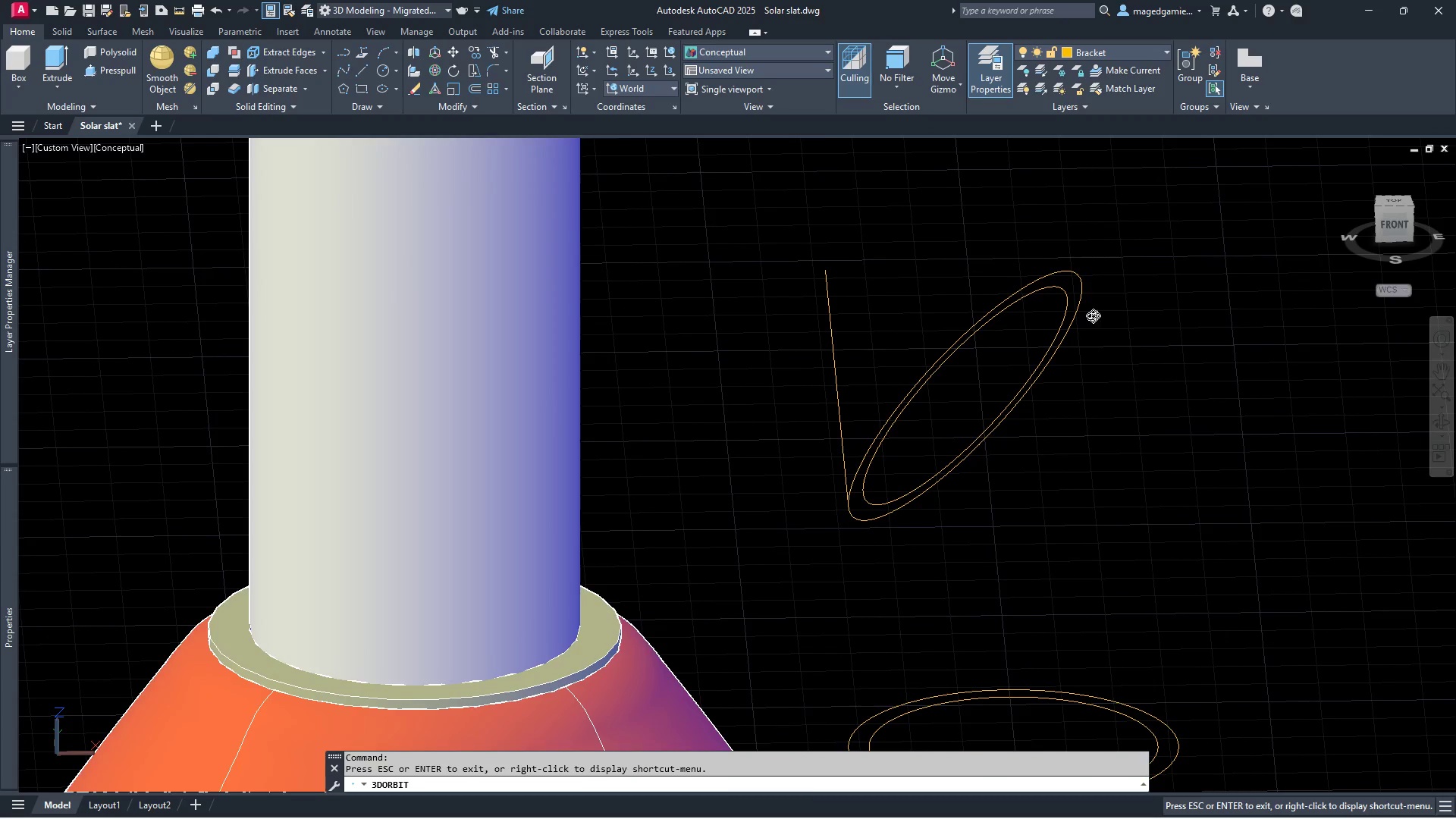 
scroll: coordinate [1131, 362], scroll_direction: down, amount: 5.0
 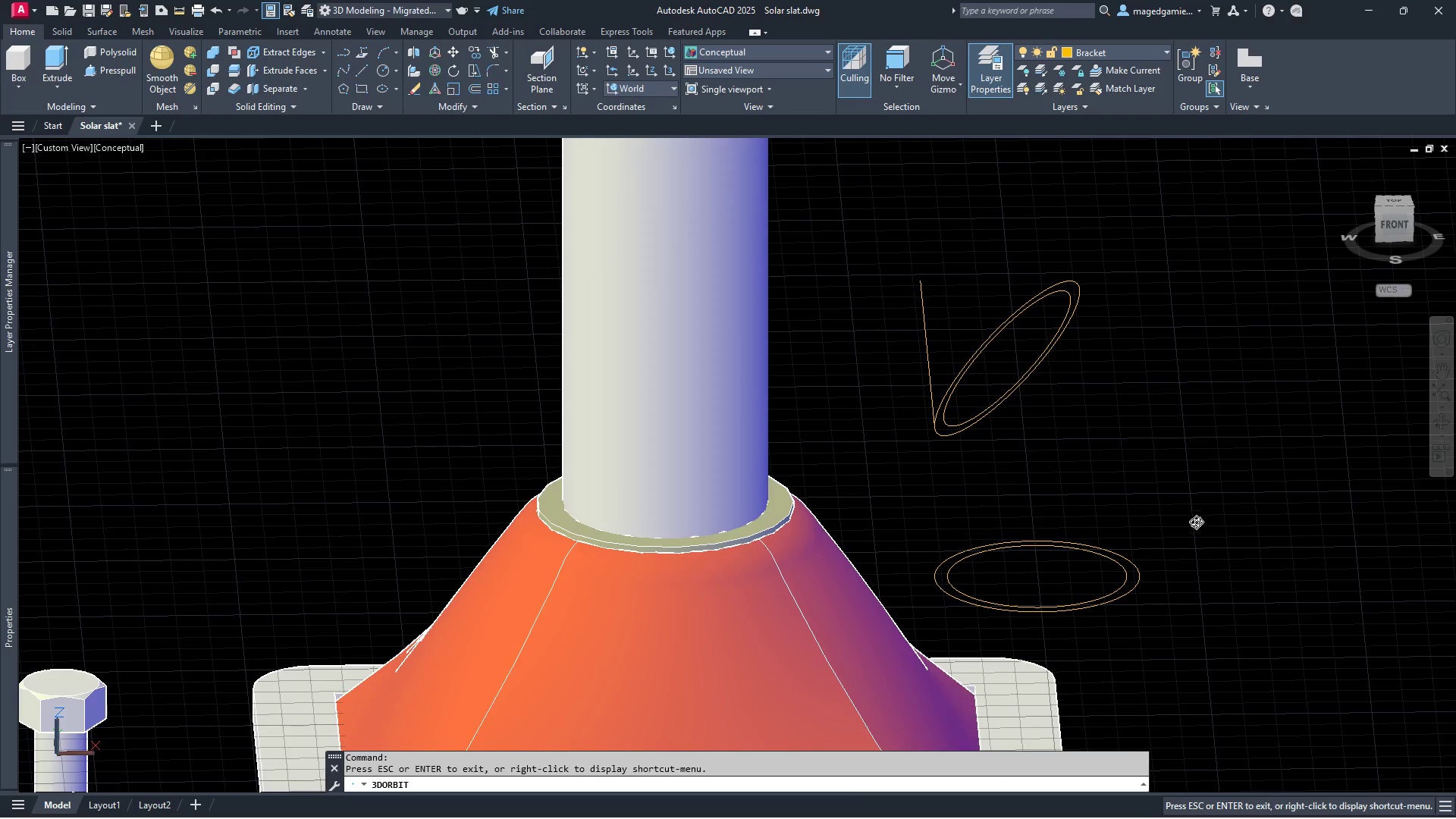 
left_click_drag(start_coordinate=[1163, 462], to_coordinate=[1148, 410])
 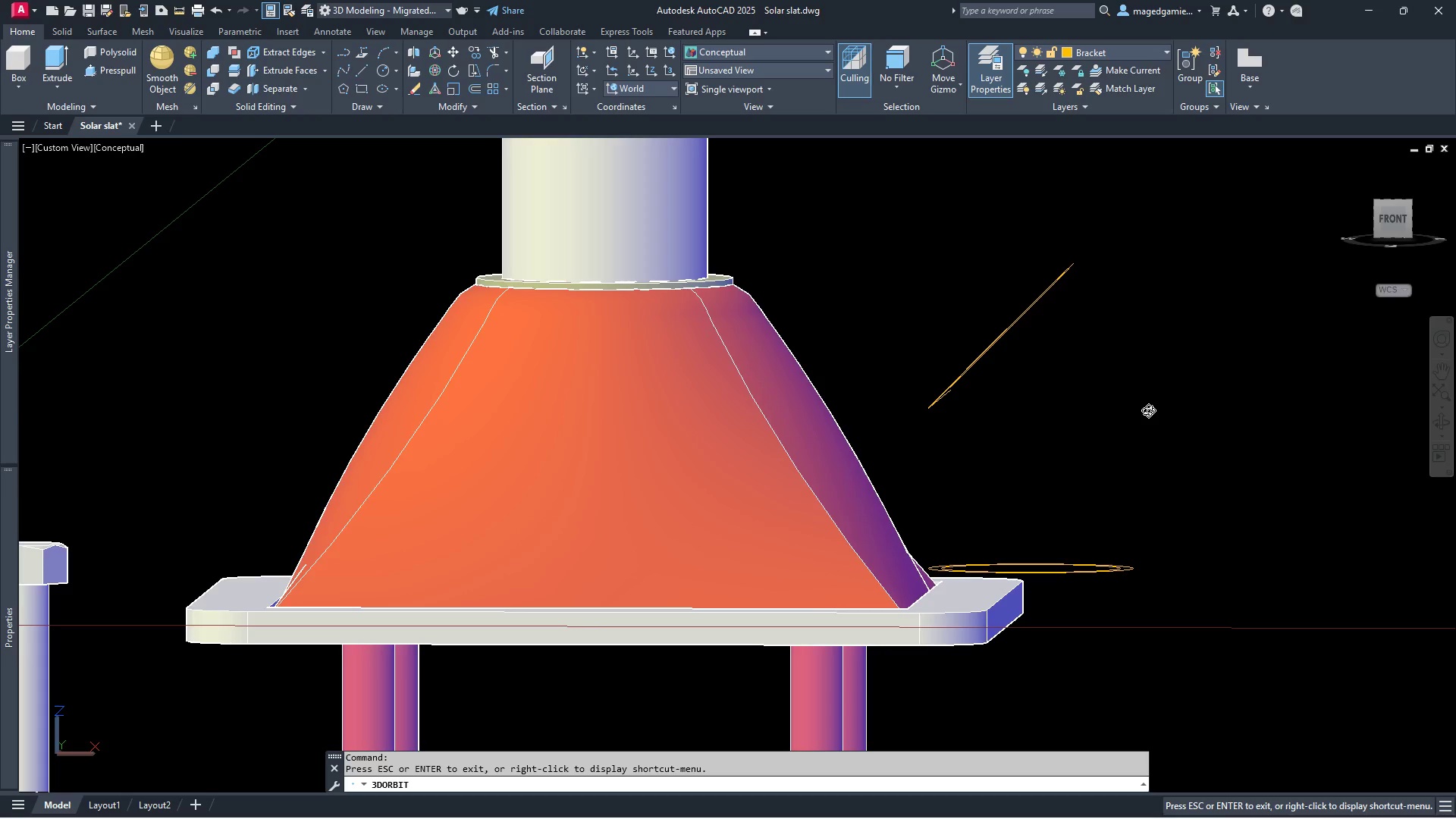 
wait(13.09)
 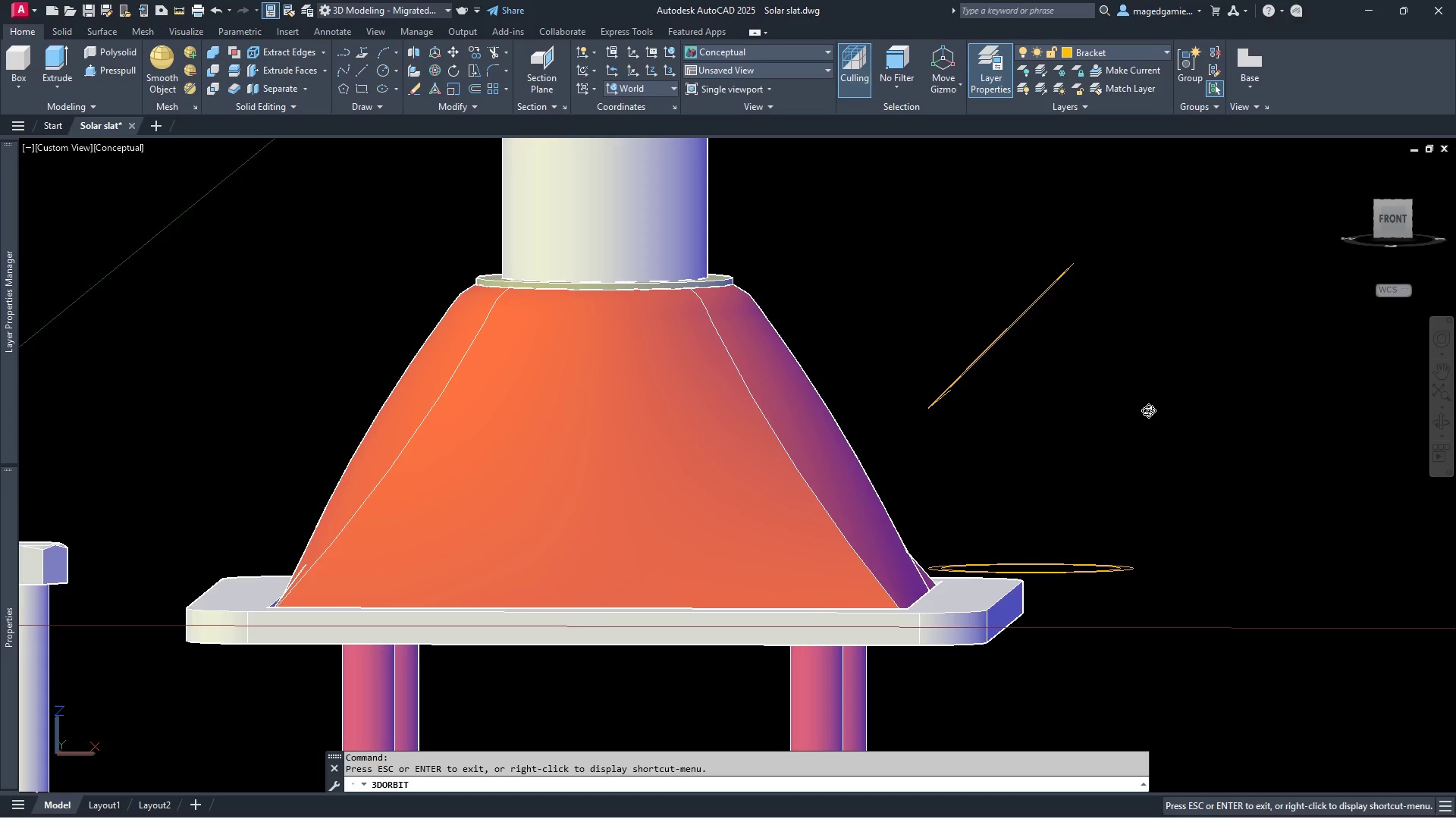 
scroll: coordinate [1109, 368], scroll_direction: down, amount: 3.0
 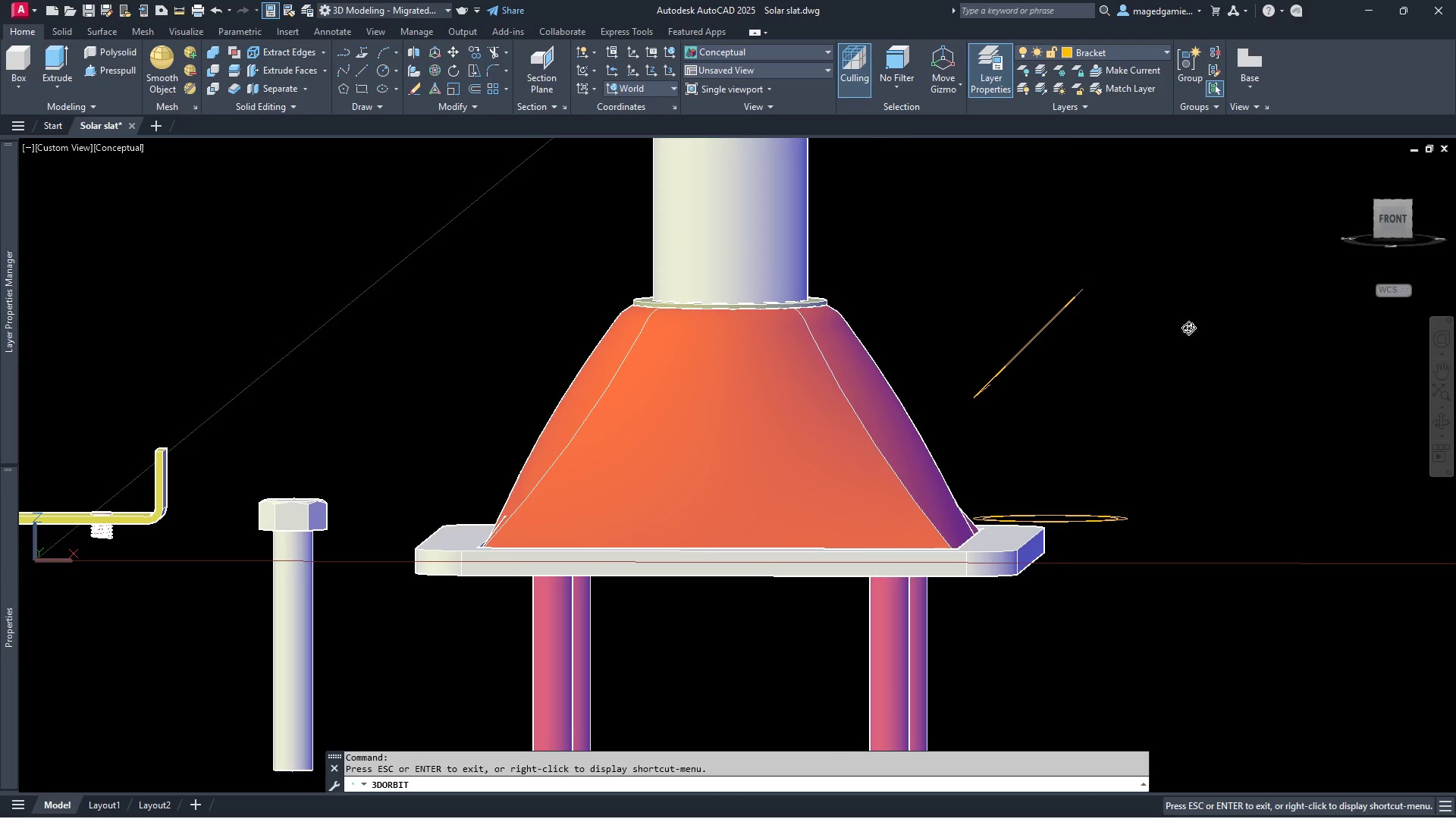 
left_click_drag(start_coordinate=[1171, 349], to_coordinate=[1131, 466])
 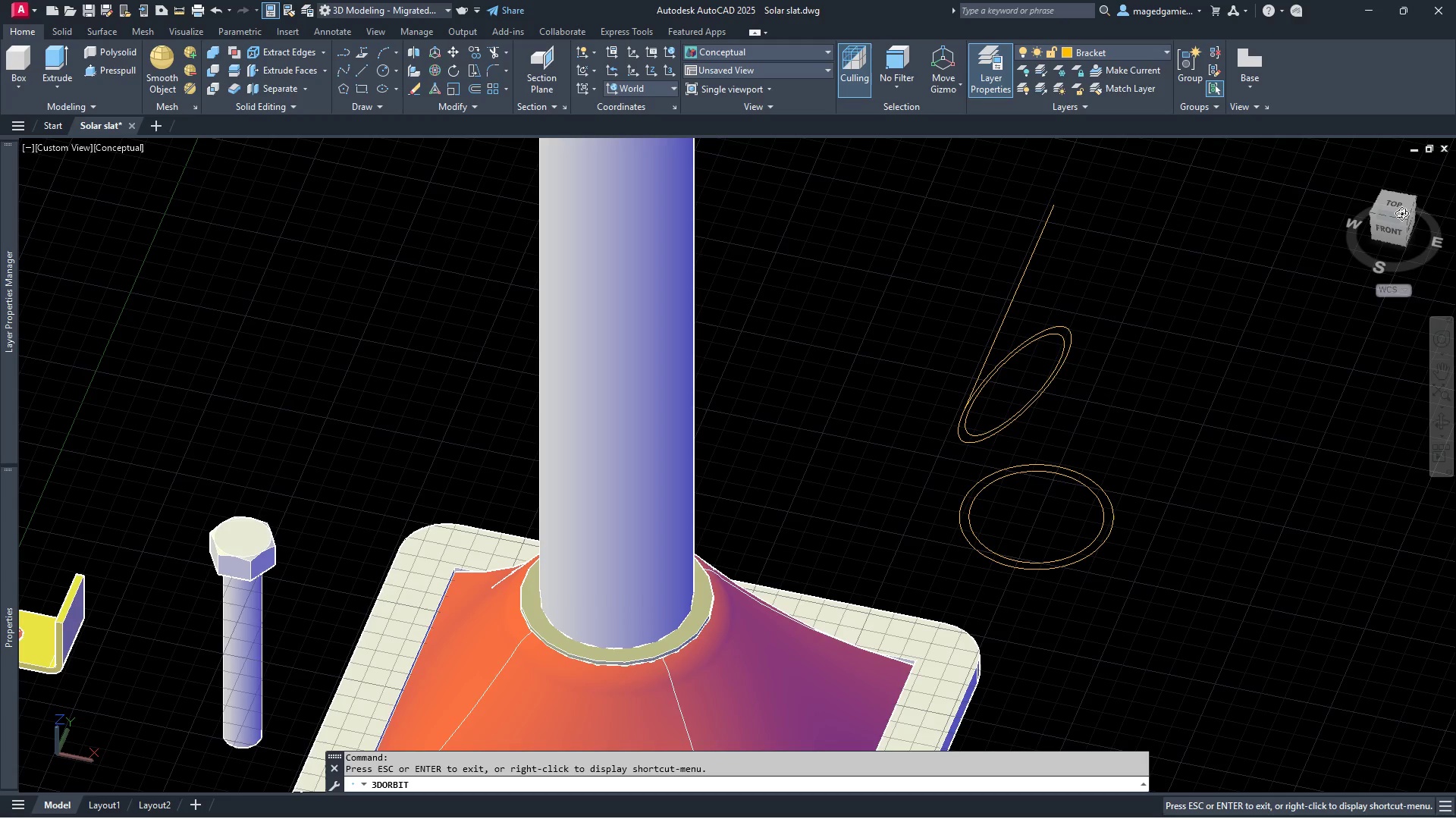 
key(Escape)
 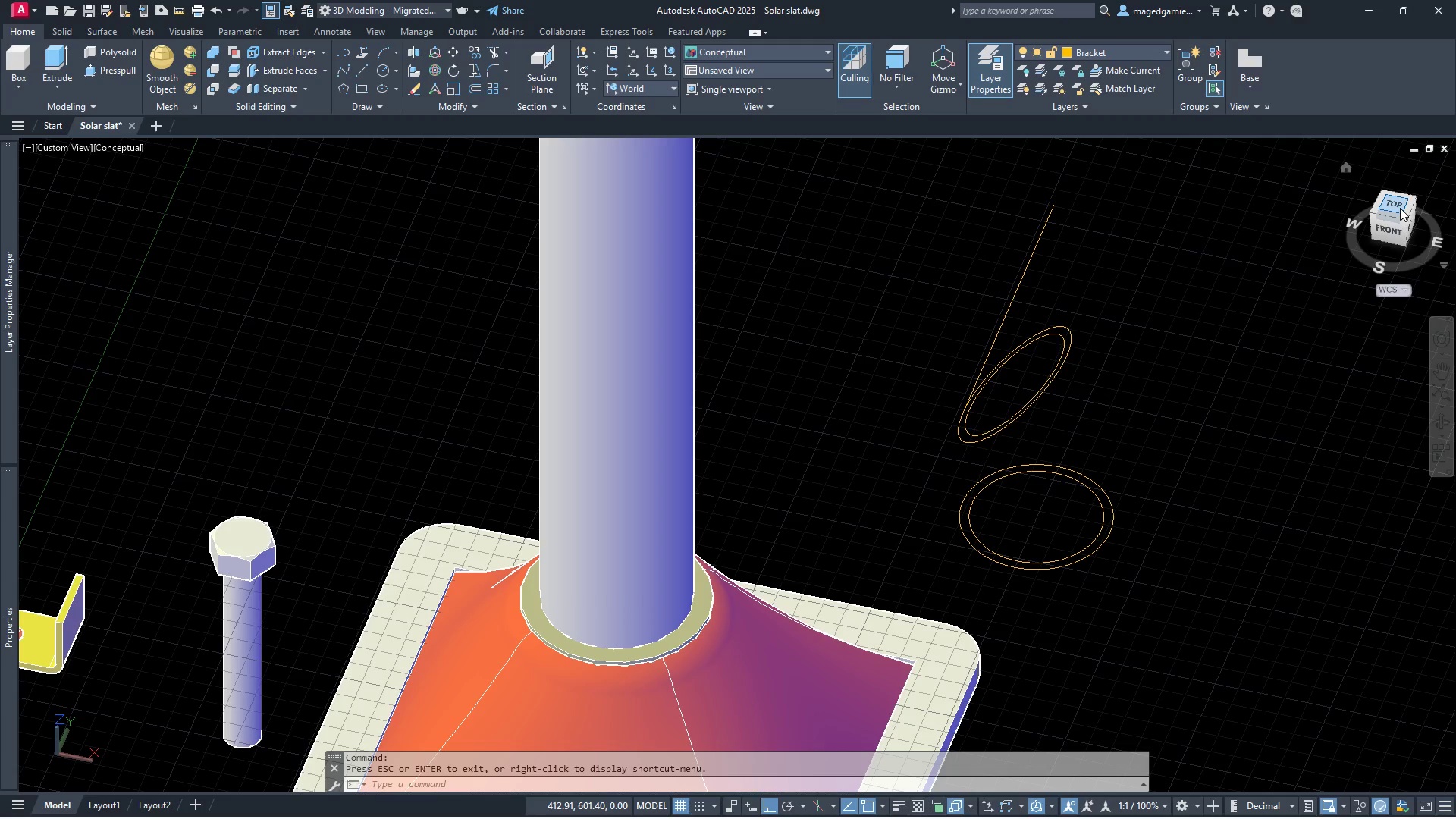 
left_click([1400, 208])
 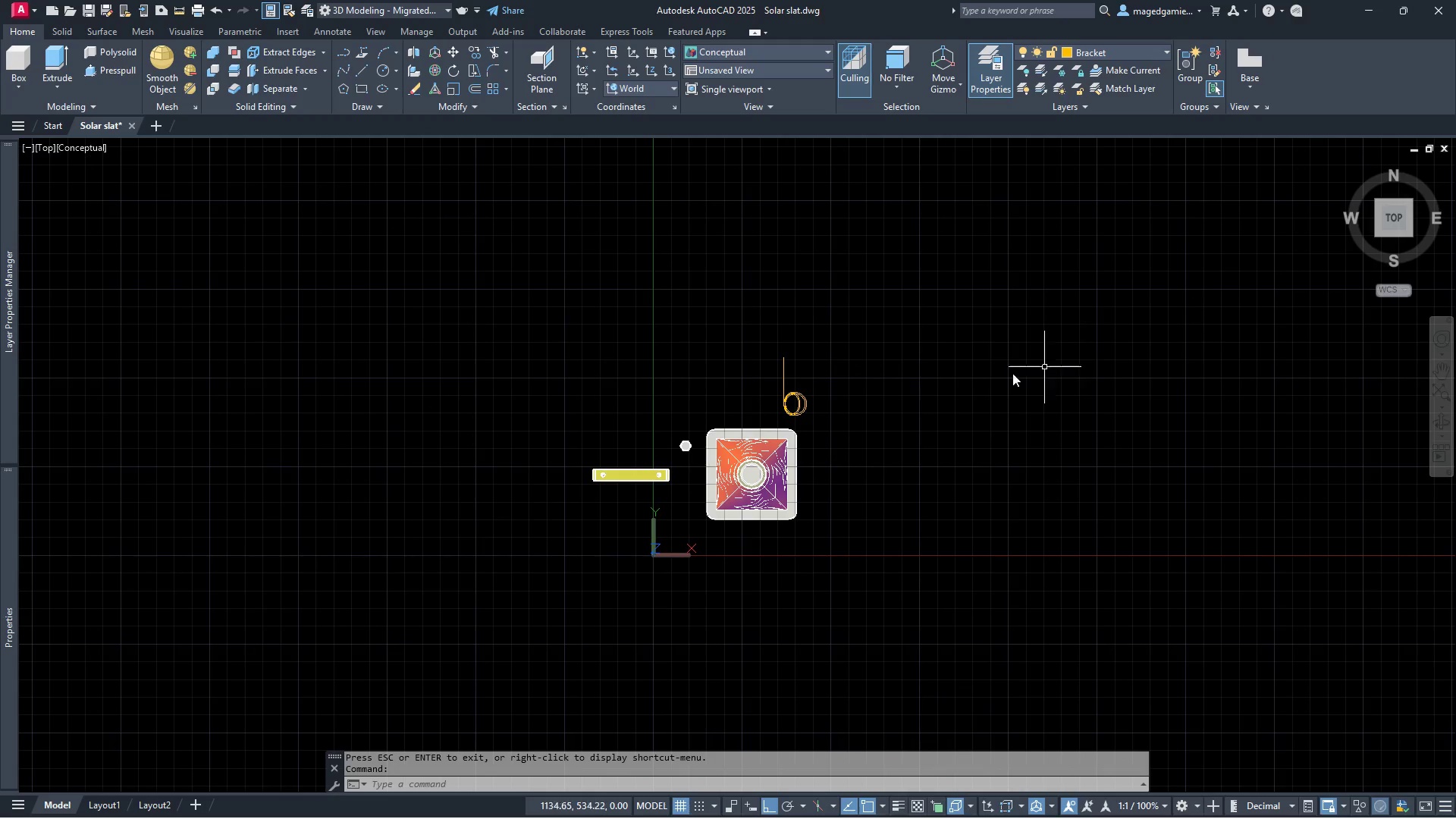 
scroll: coordinate [802, 387], scroll_direction: up, amount: 6.0
 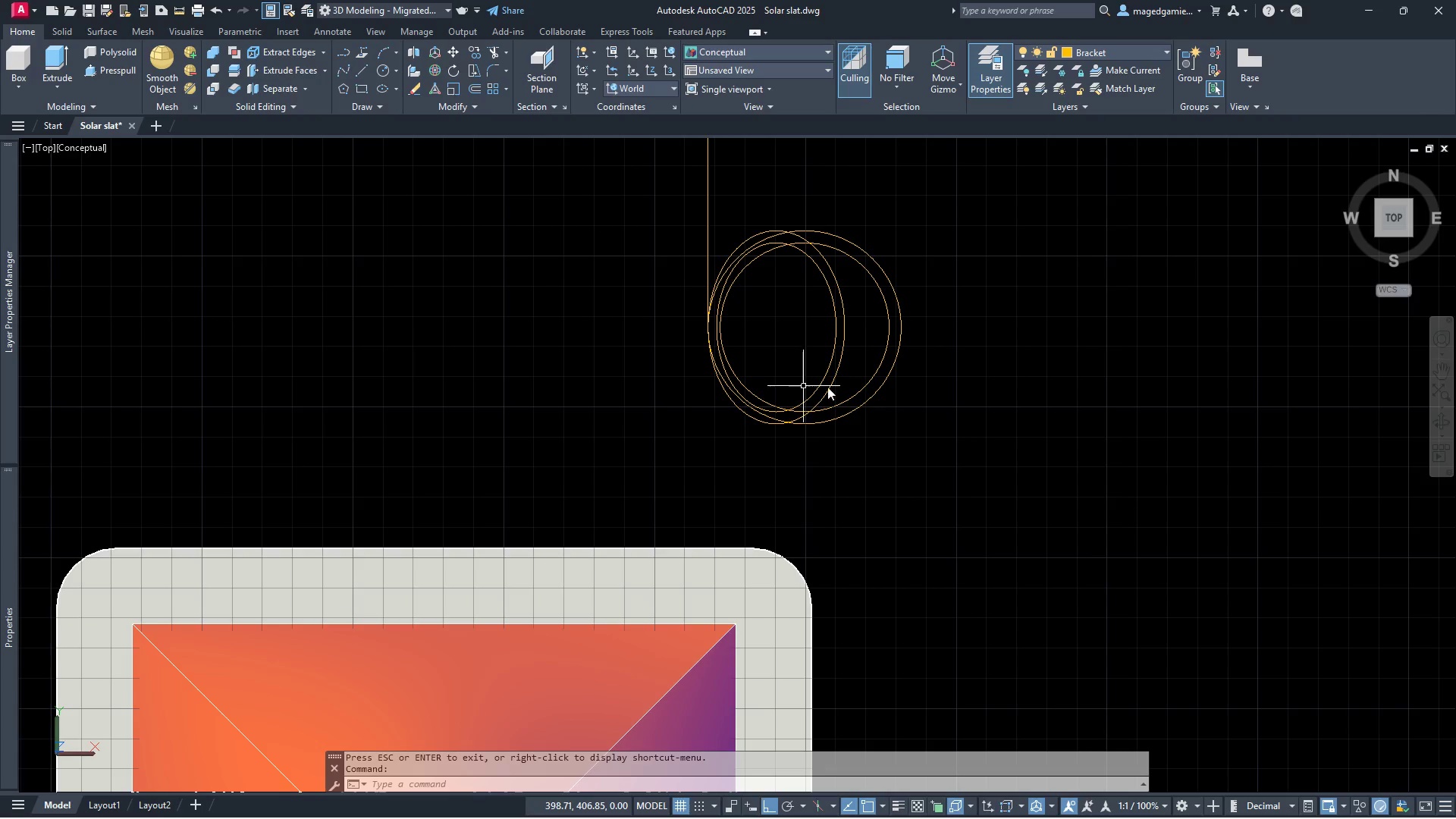 
wait(6.12)
 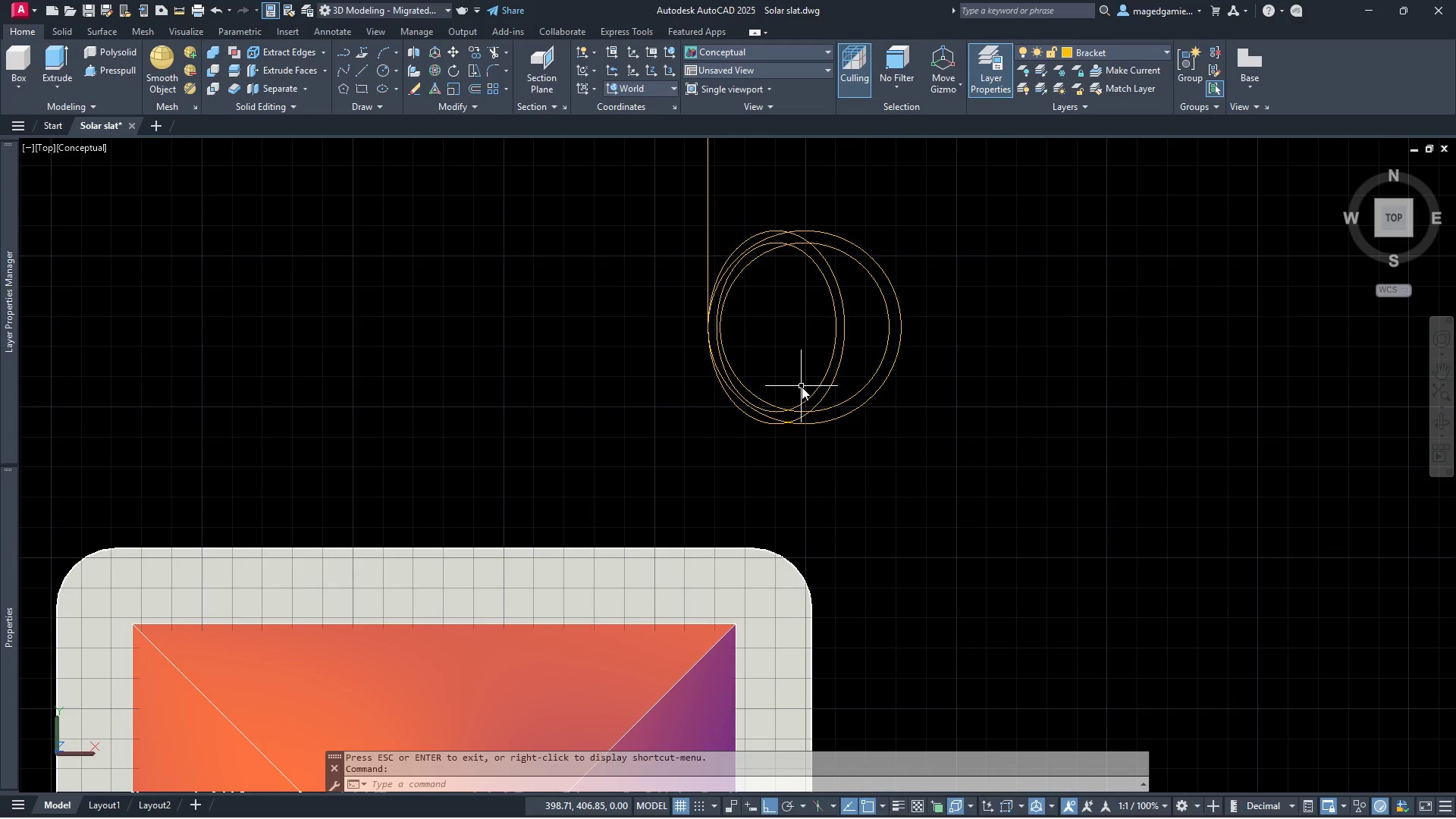 
left_click([1440, 421])
 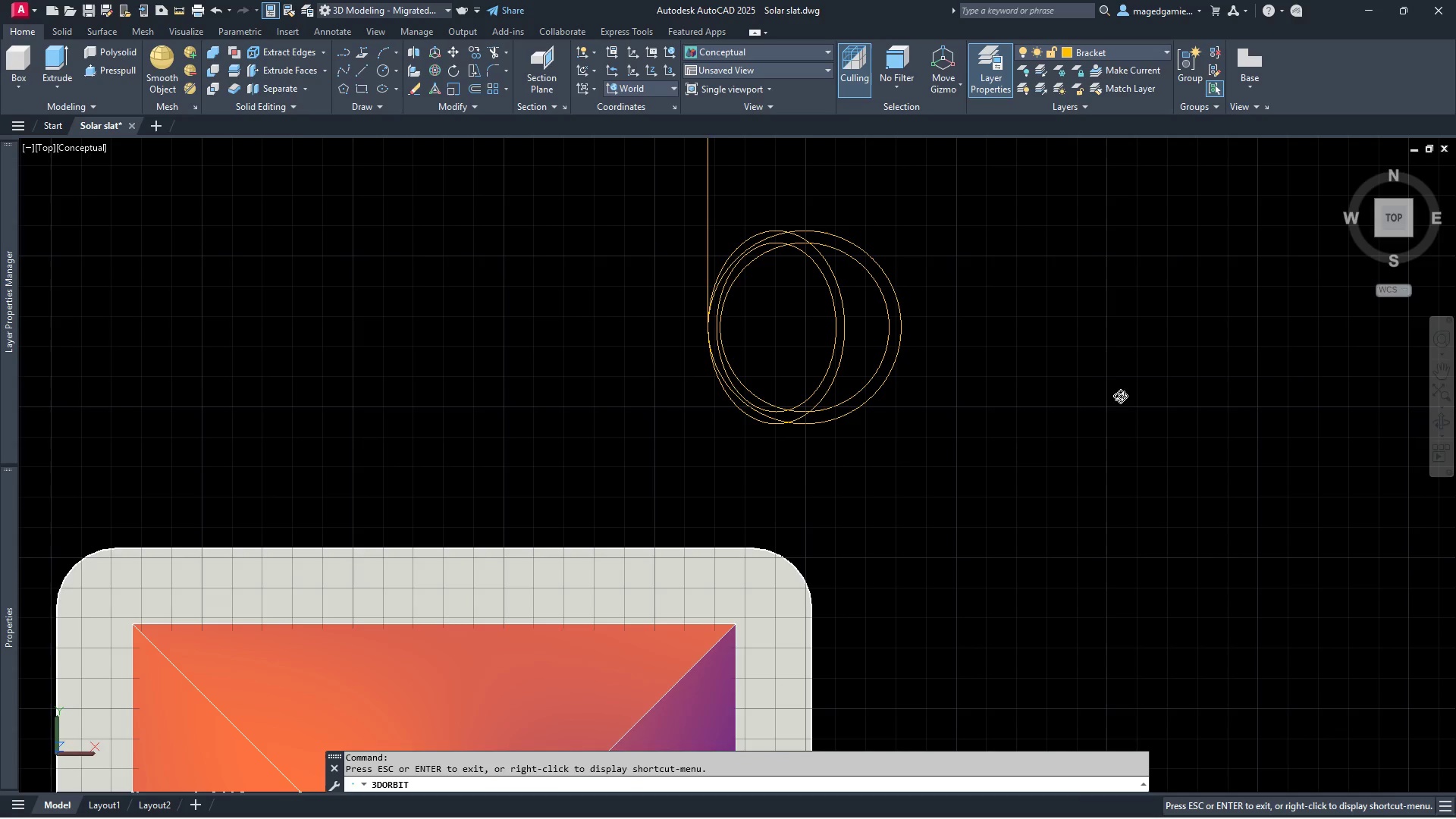 
left_click_drag(start_coordinate=[1104, 387], to_coordinate=[1122, 271])
 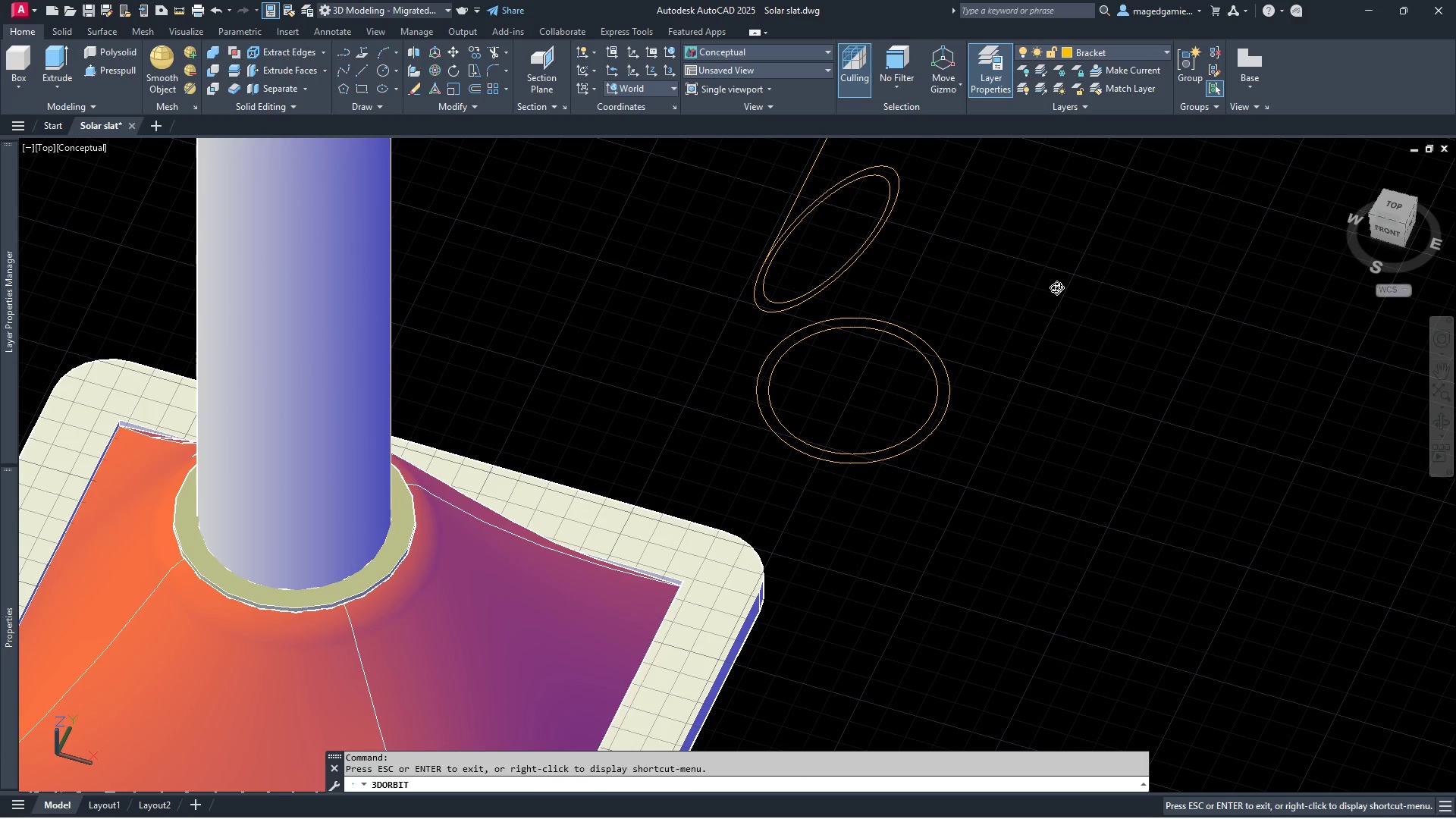 
key(Escape)
 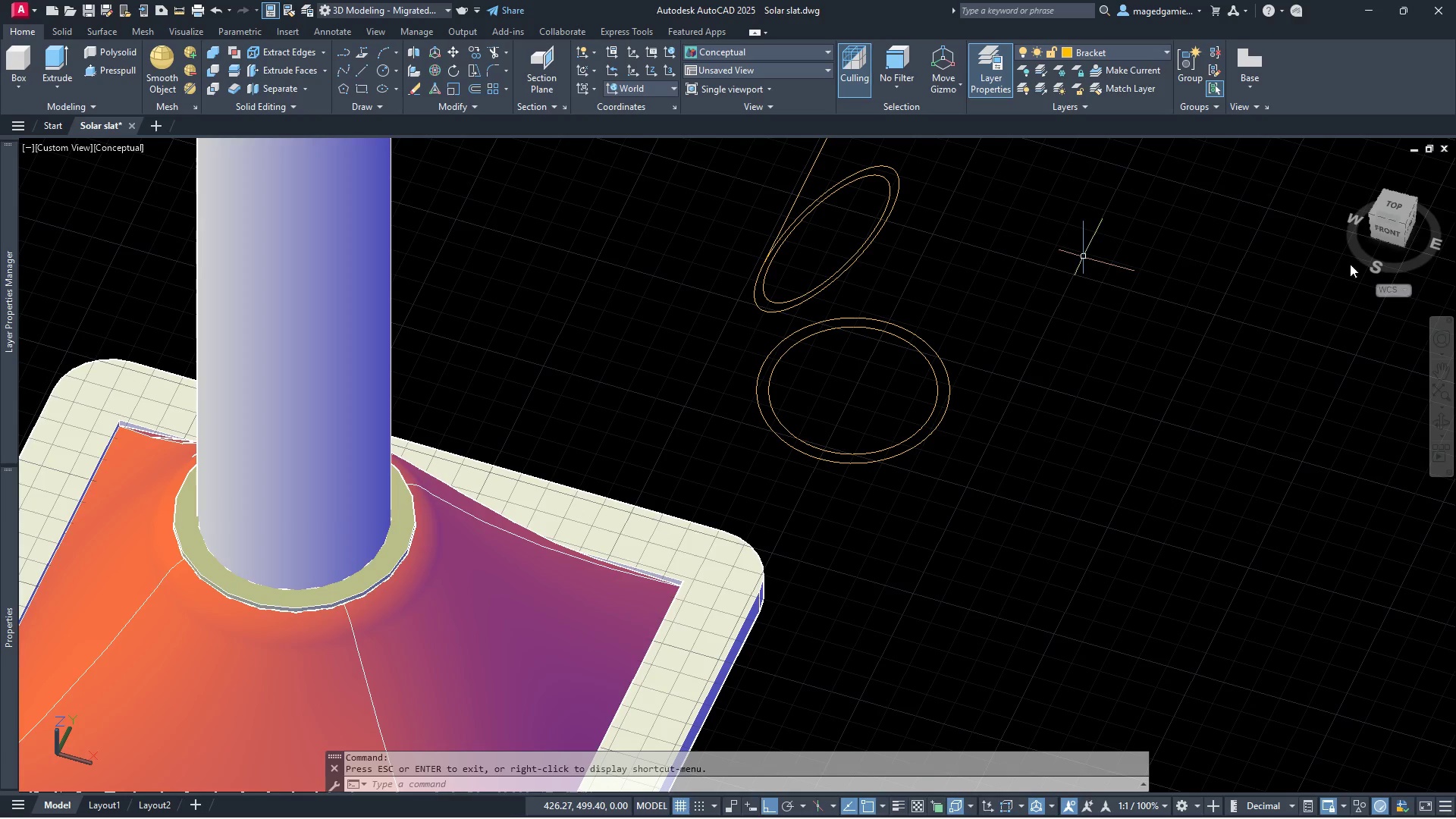 
wait(5.22)
 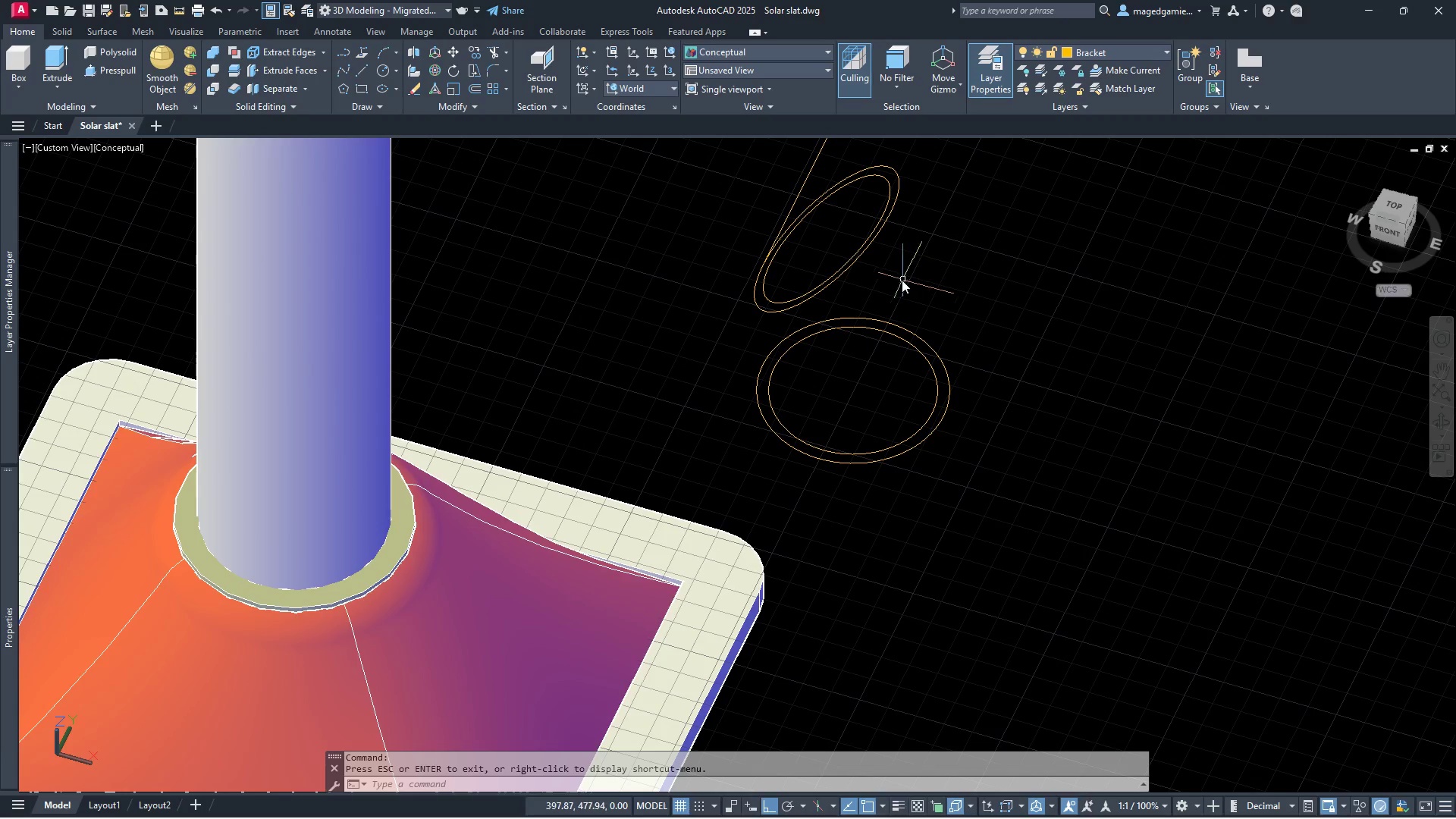 
left_click([1445, 422])
 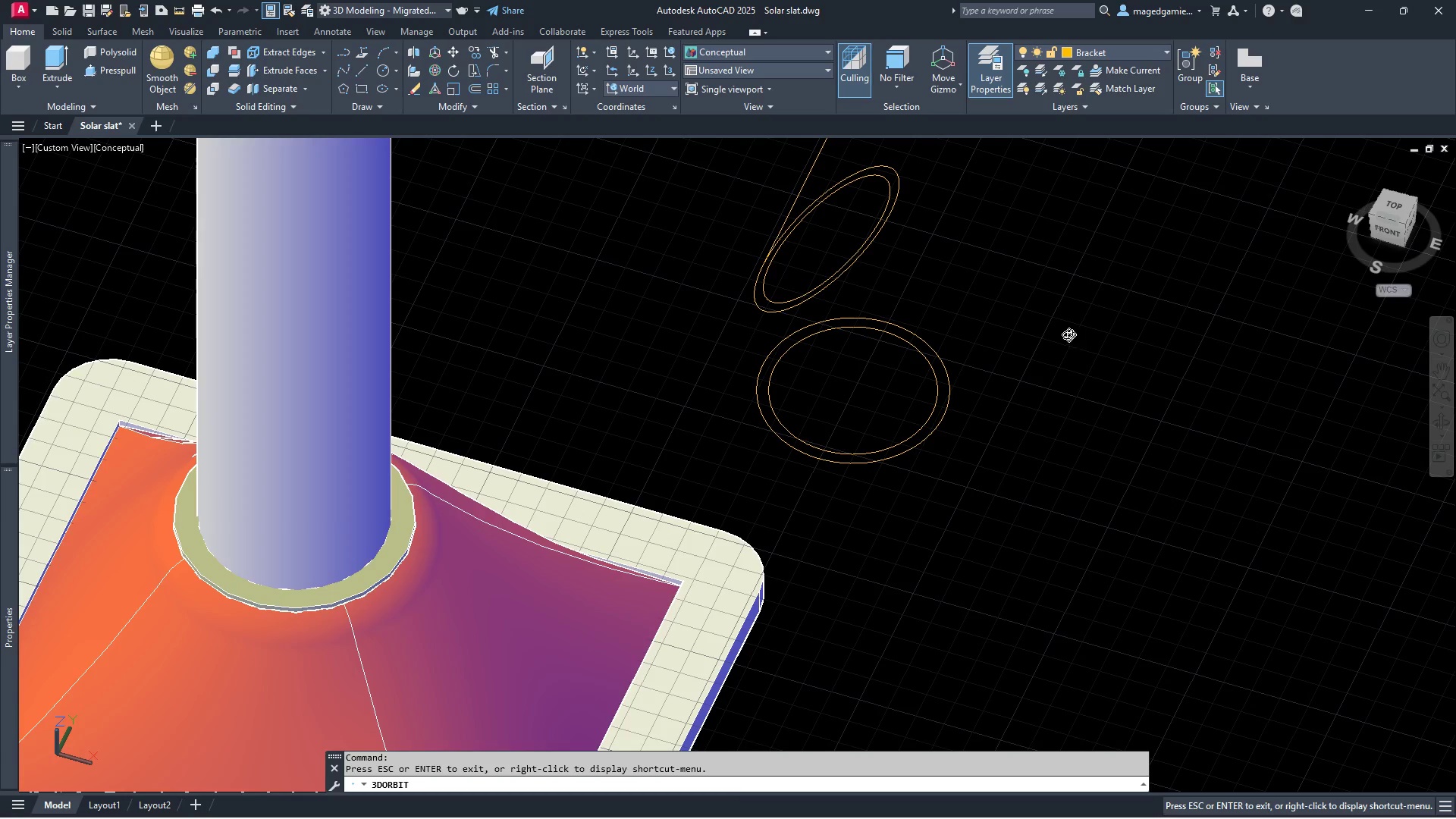 
left_click_drag(start_coordinate=[1068, 328], to_coordinate=[1112, 202])
 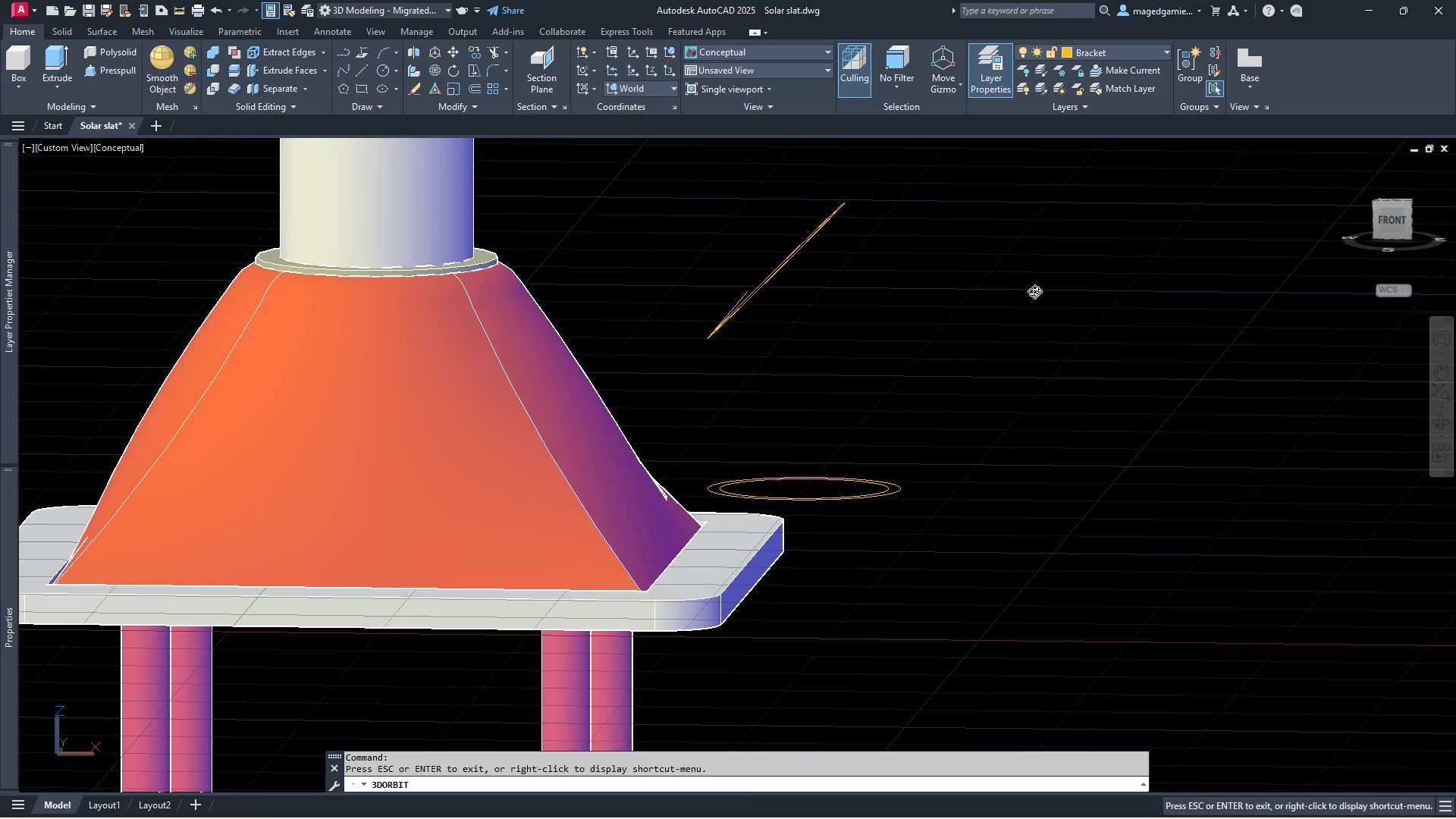 
left_click_drag(start_coordinate=[1034, 291], to_coordinate=[1022, 359])
 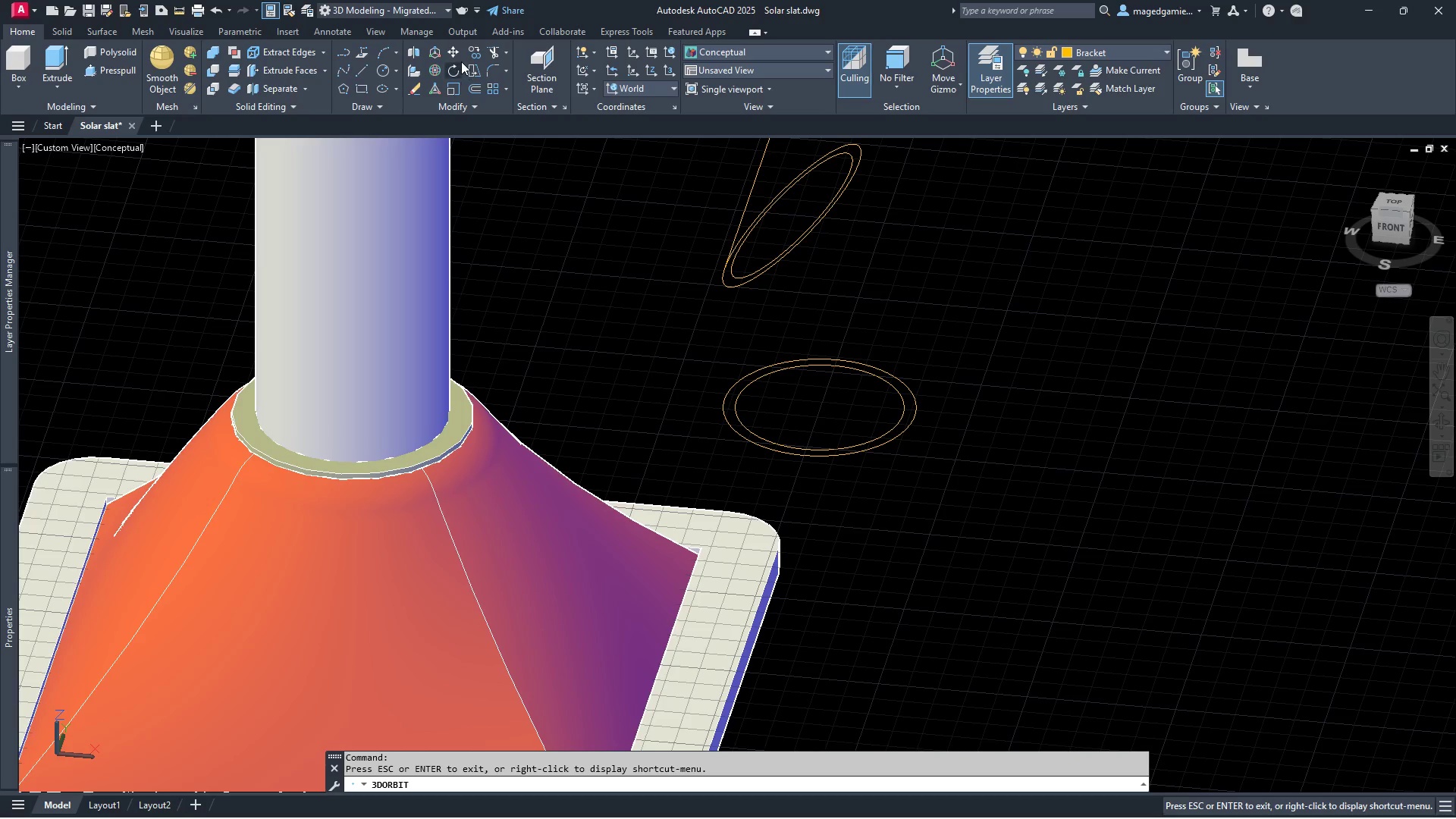 
left_click([451, 49])
 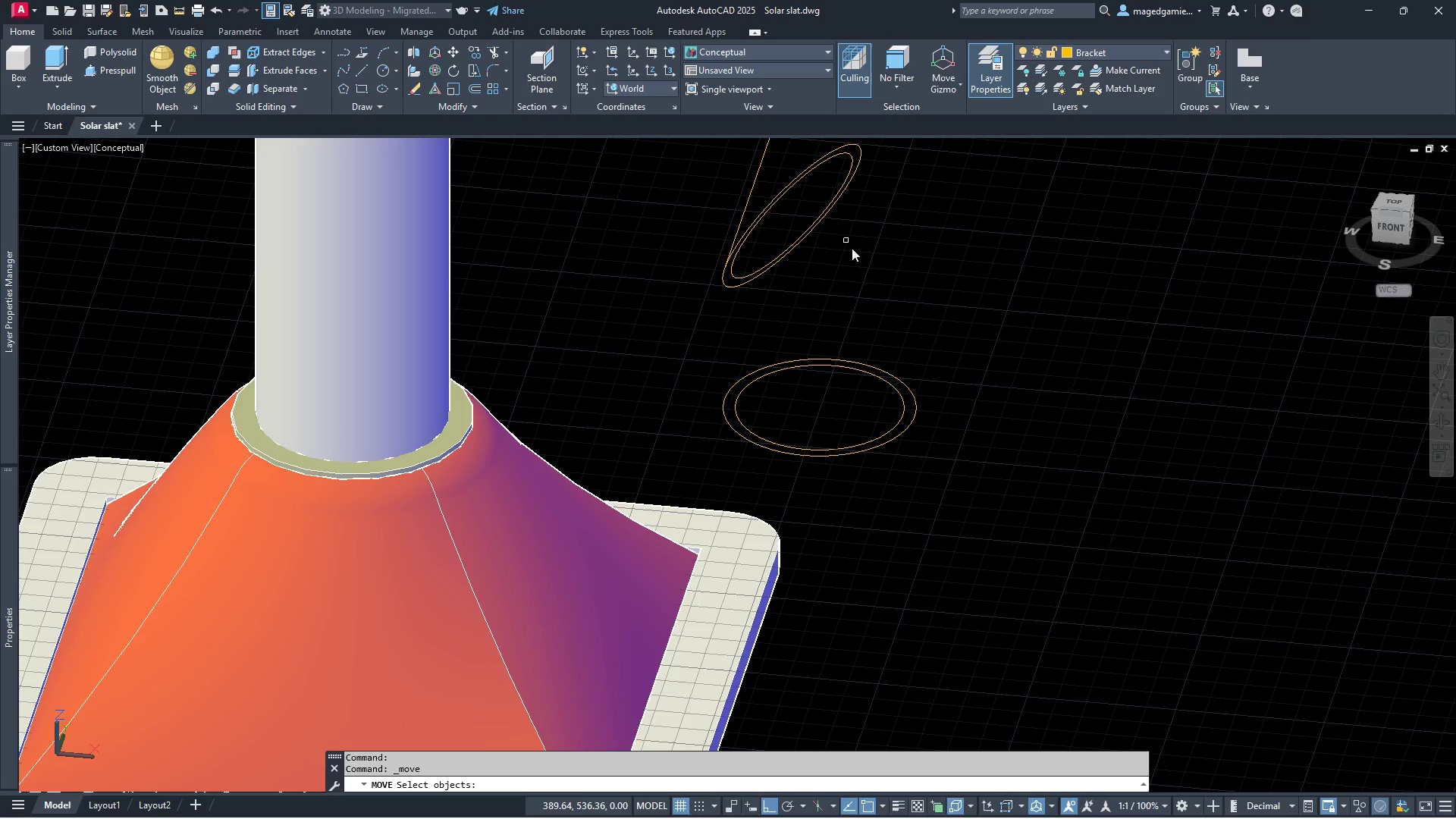 
left_click([855, 248])
 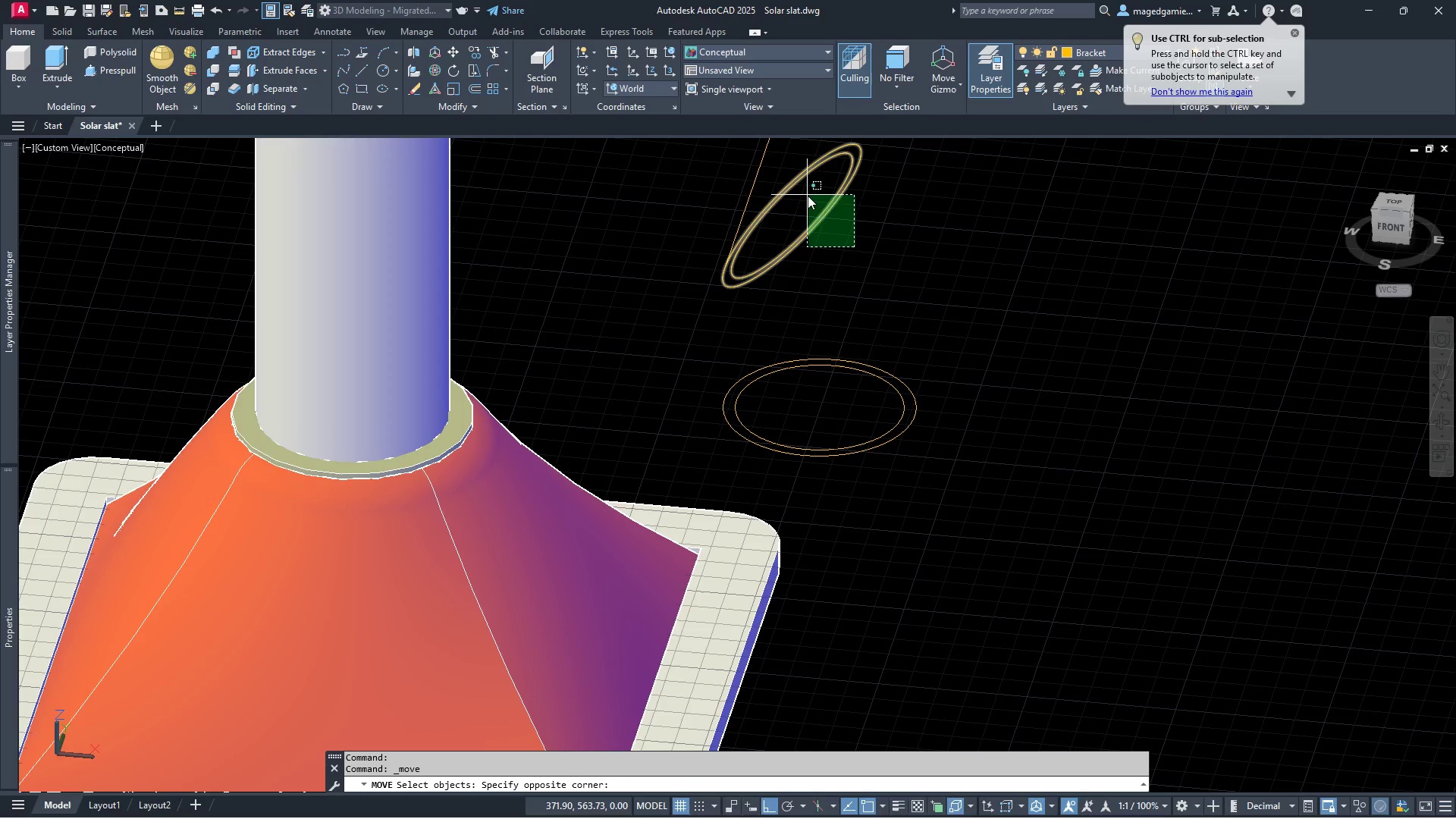 
left_click([808, 196])
 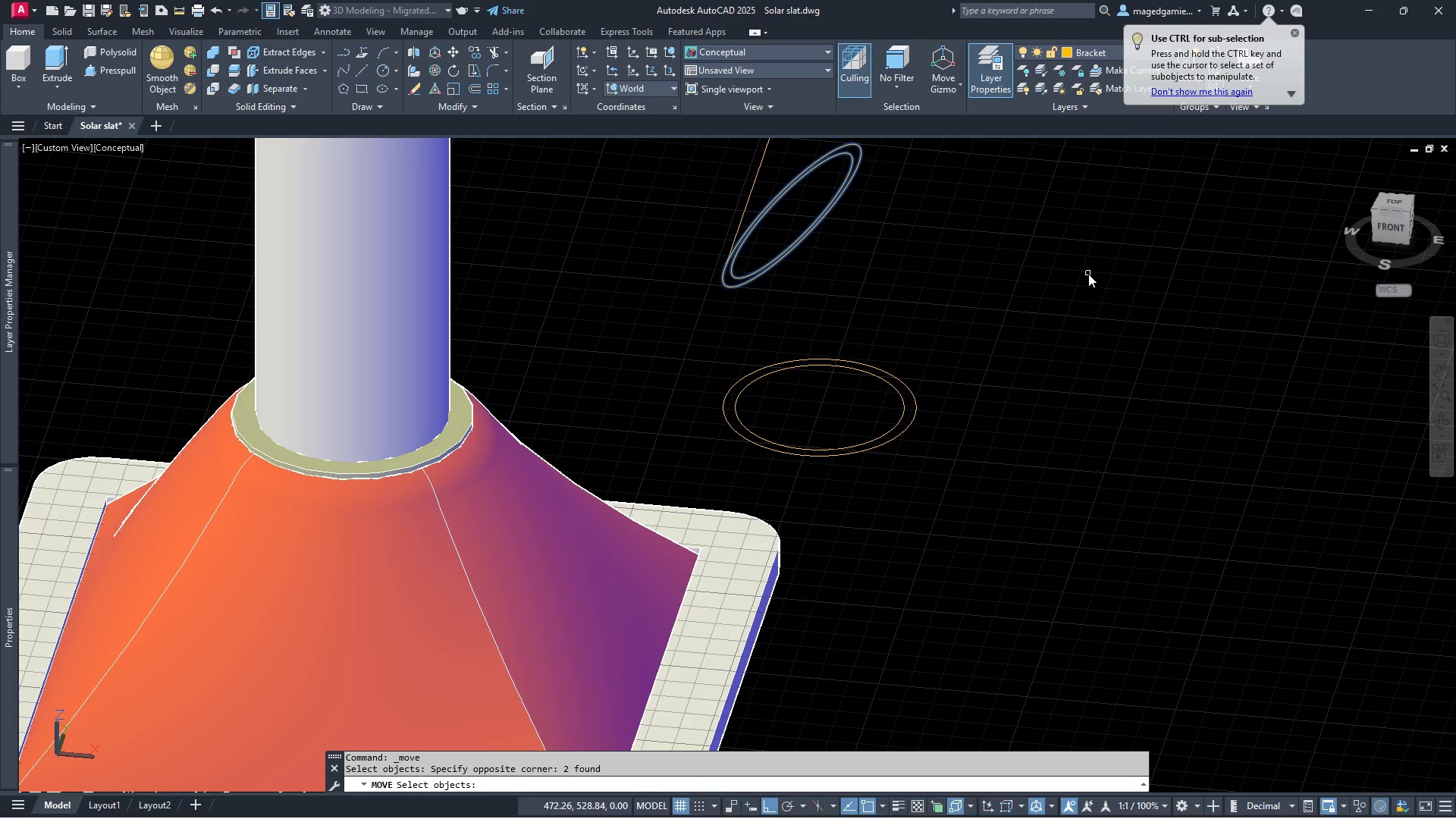 
right_click([1088, 274])
 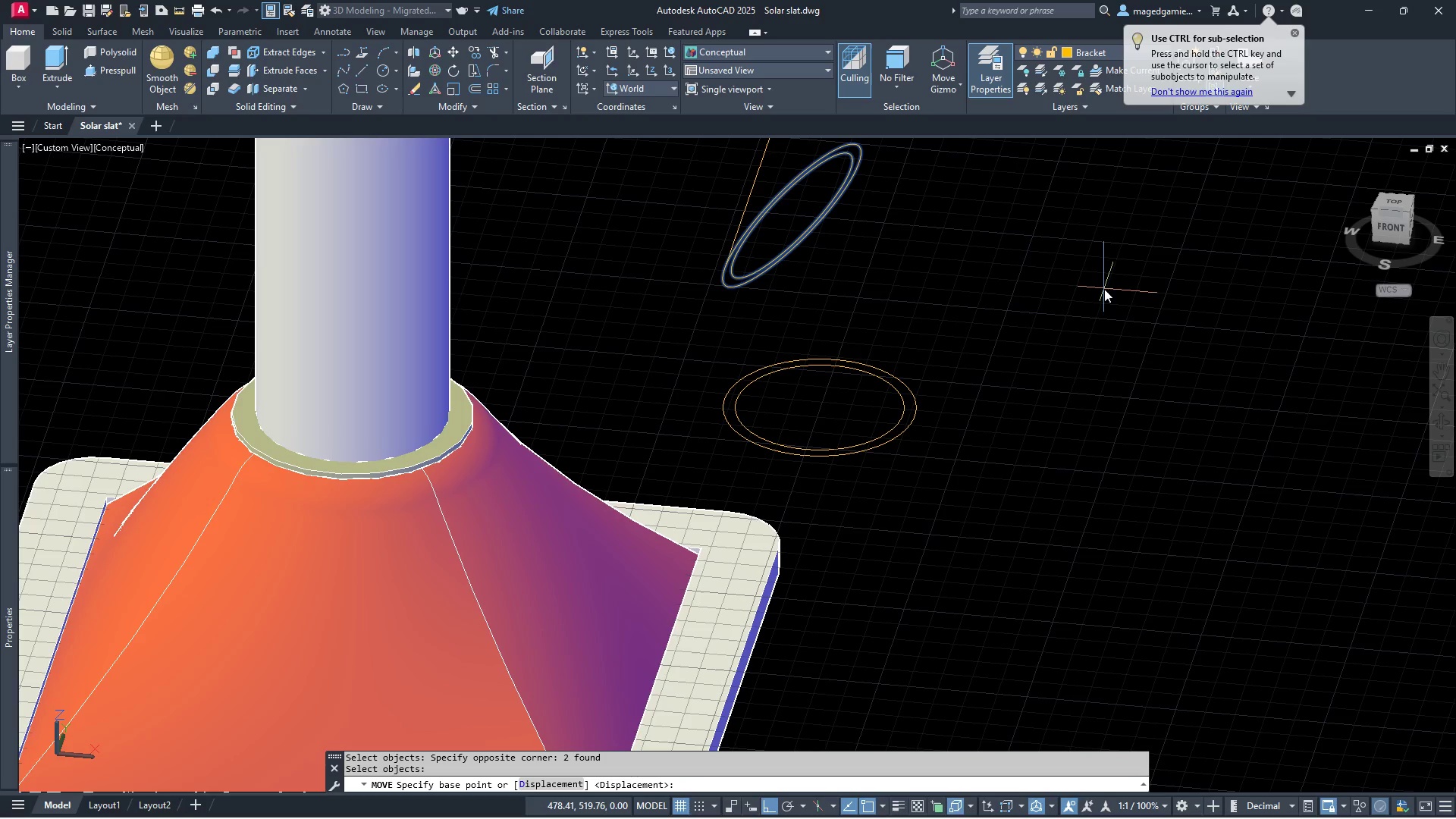 
left_click([1111, 289])
 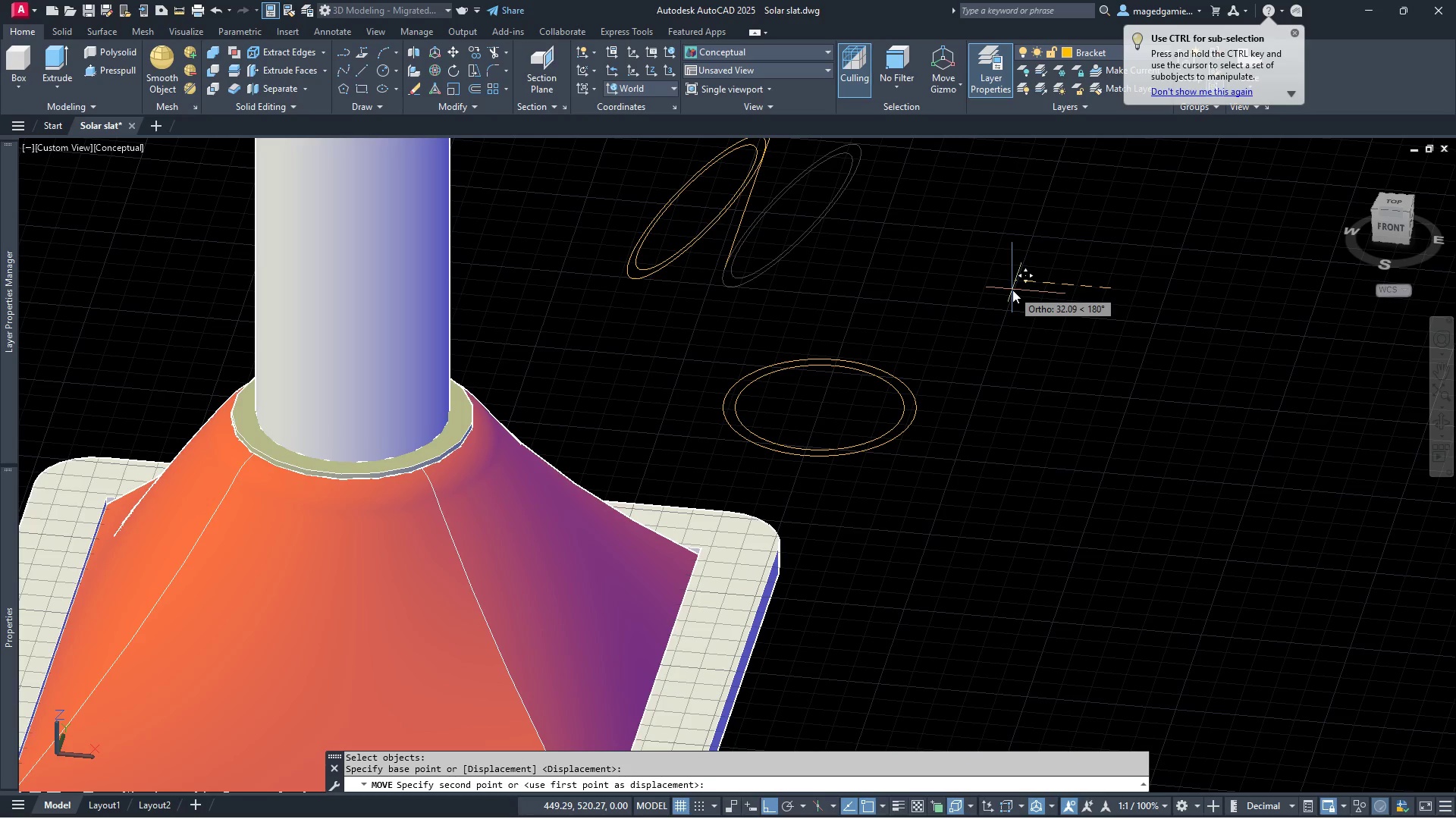 
type(50)
 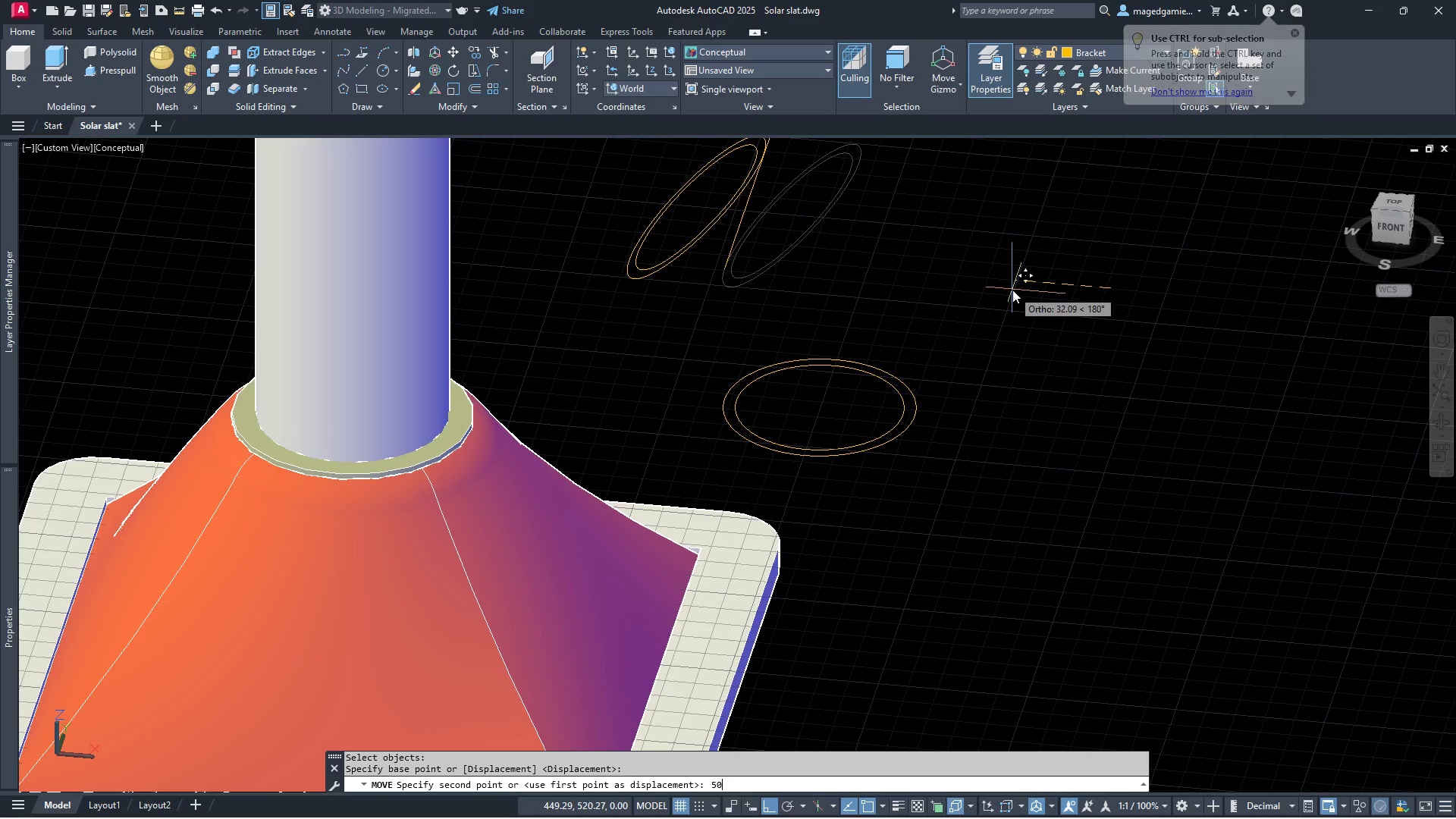 
key(Enter)
 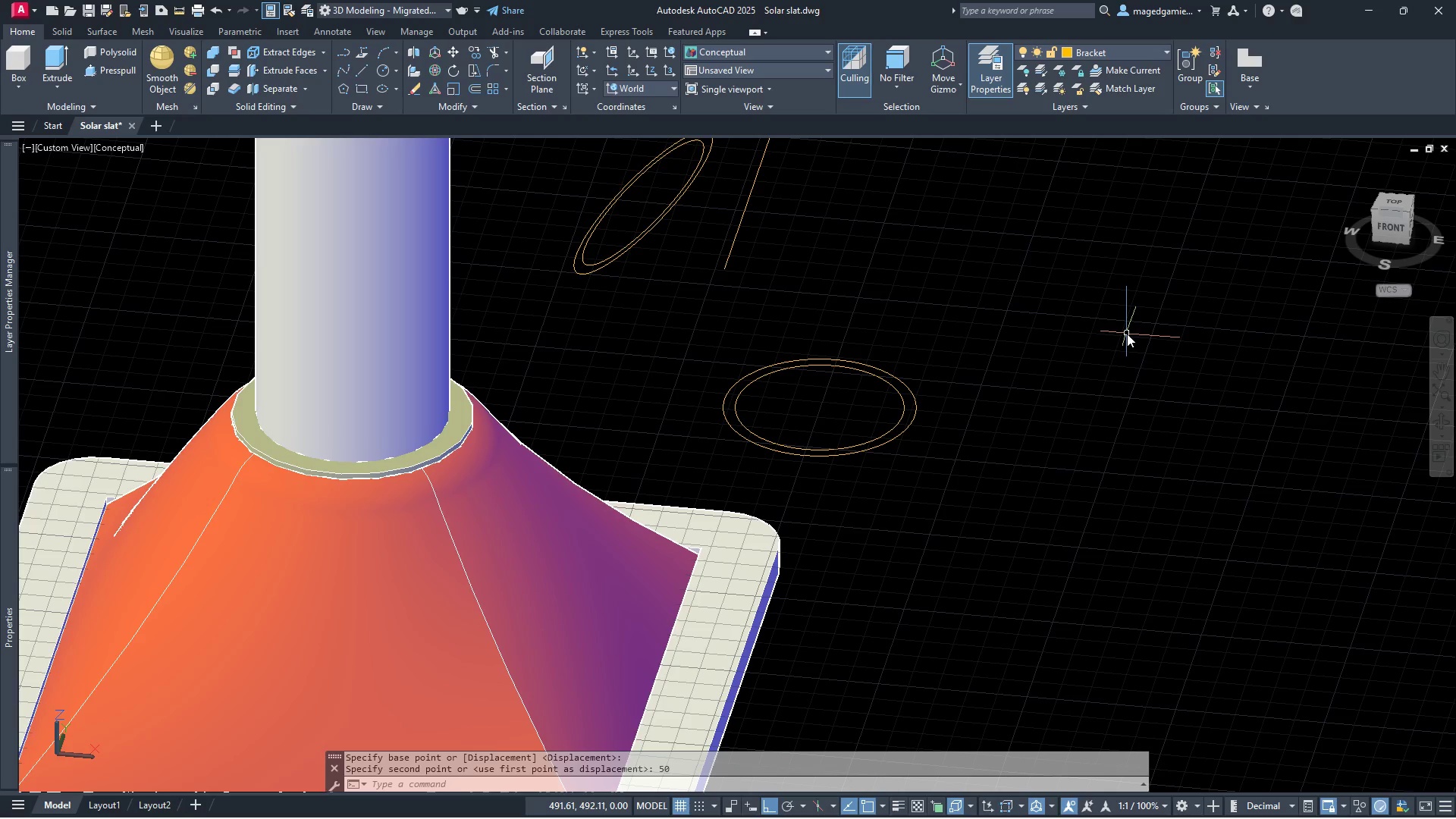 
wait(6.53)
 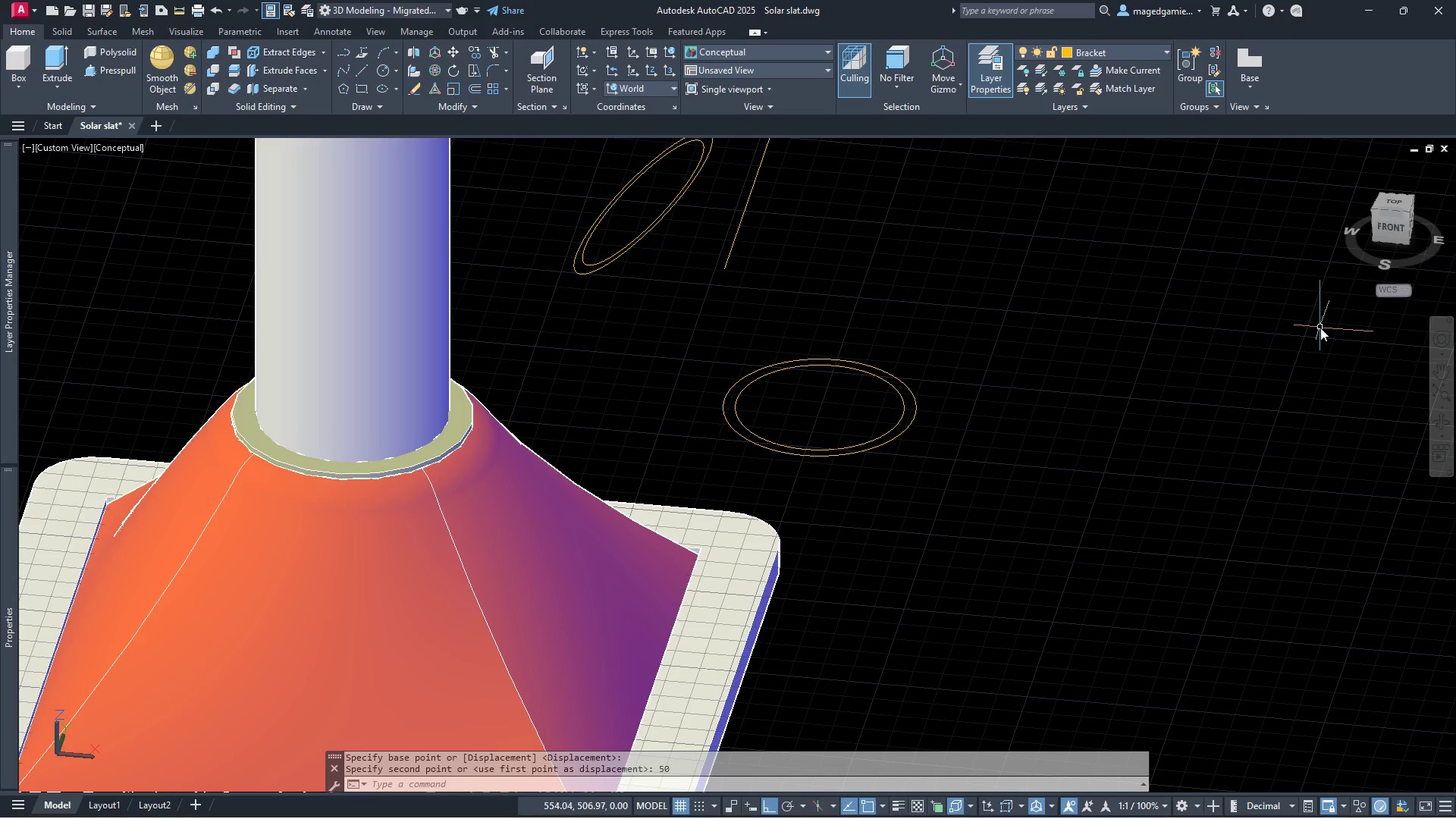 
left_click([1447, 417])
 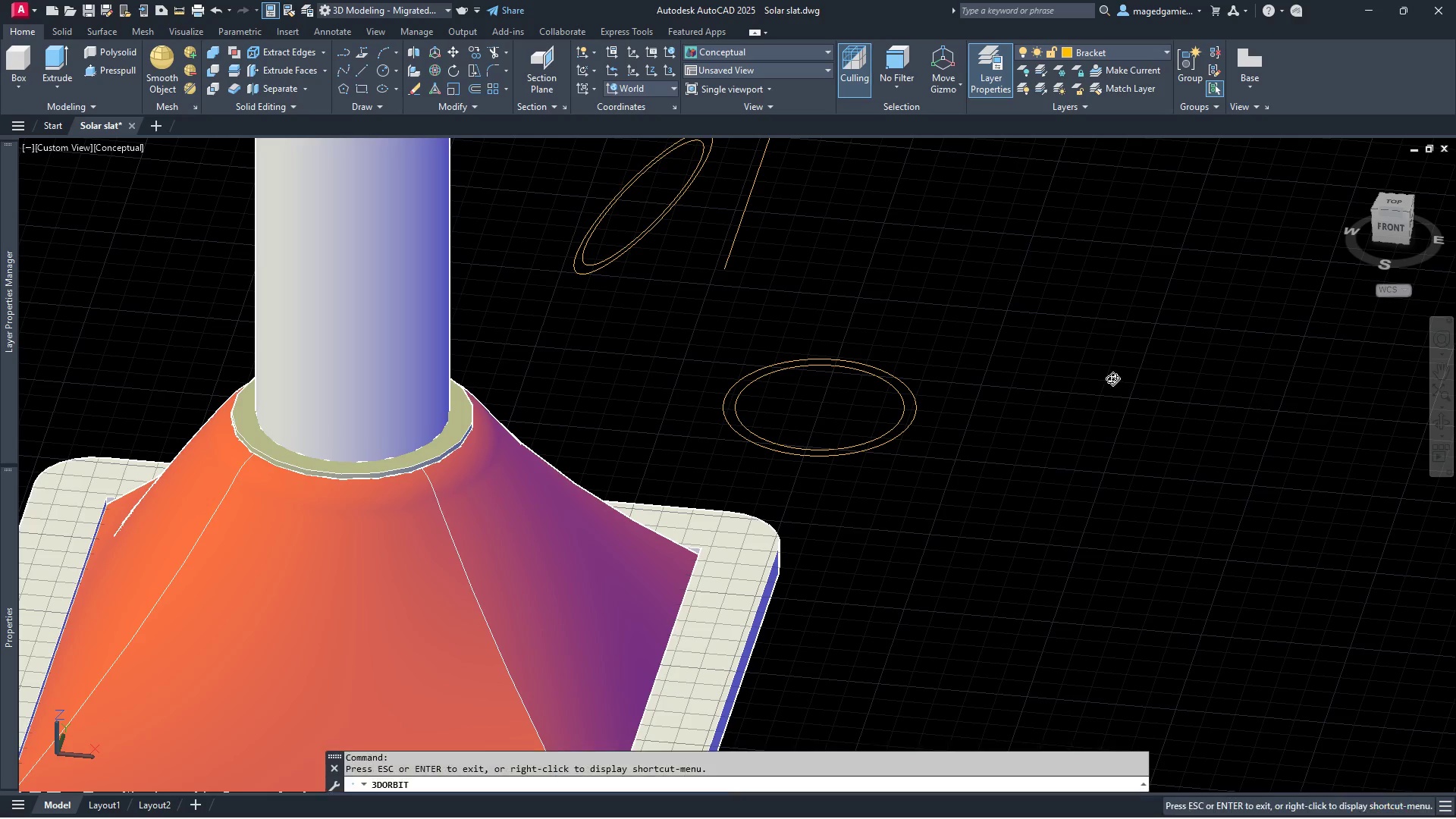 
left_click_drag(start_coordinate=[1099, 369], to_coordinate=[976, 320])
 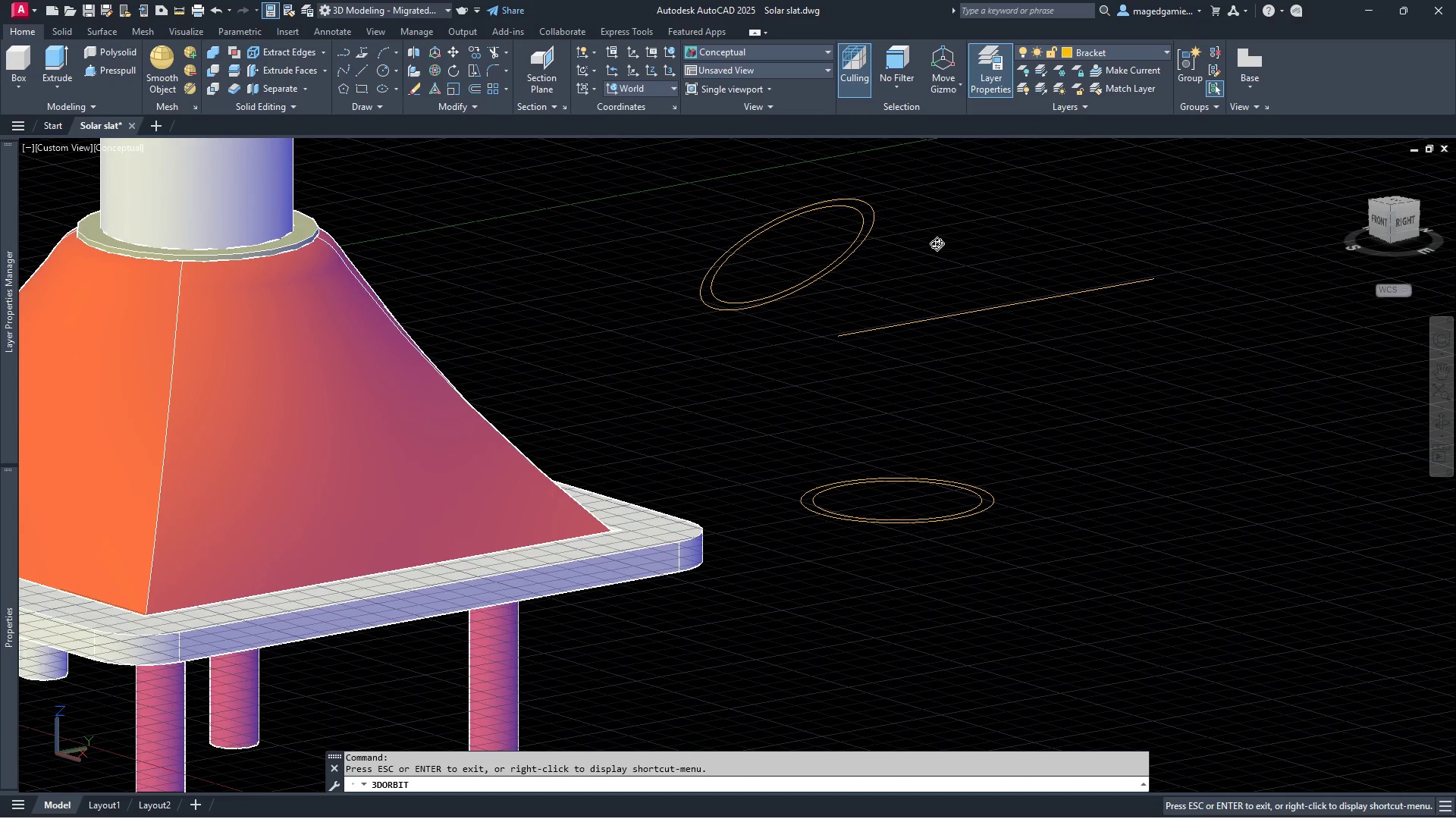 
right_click([934, 243])
 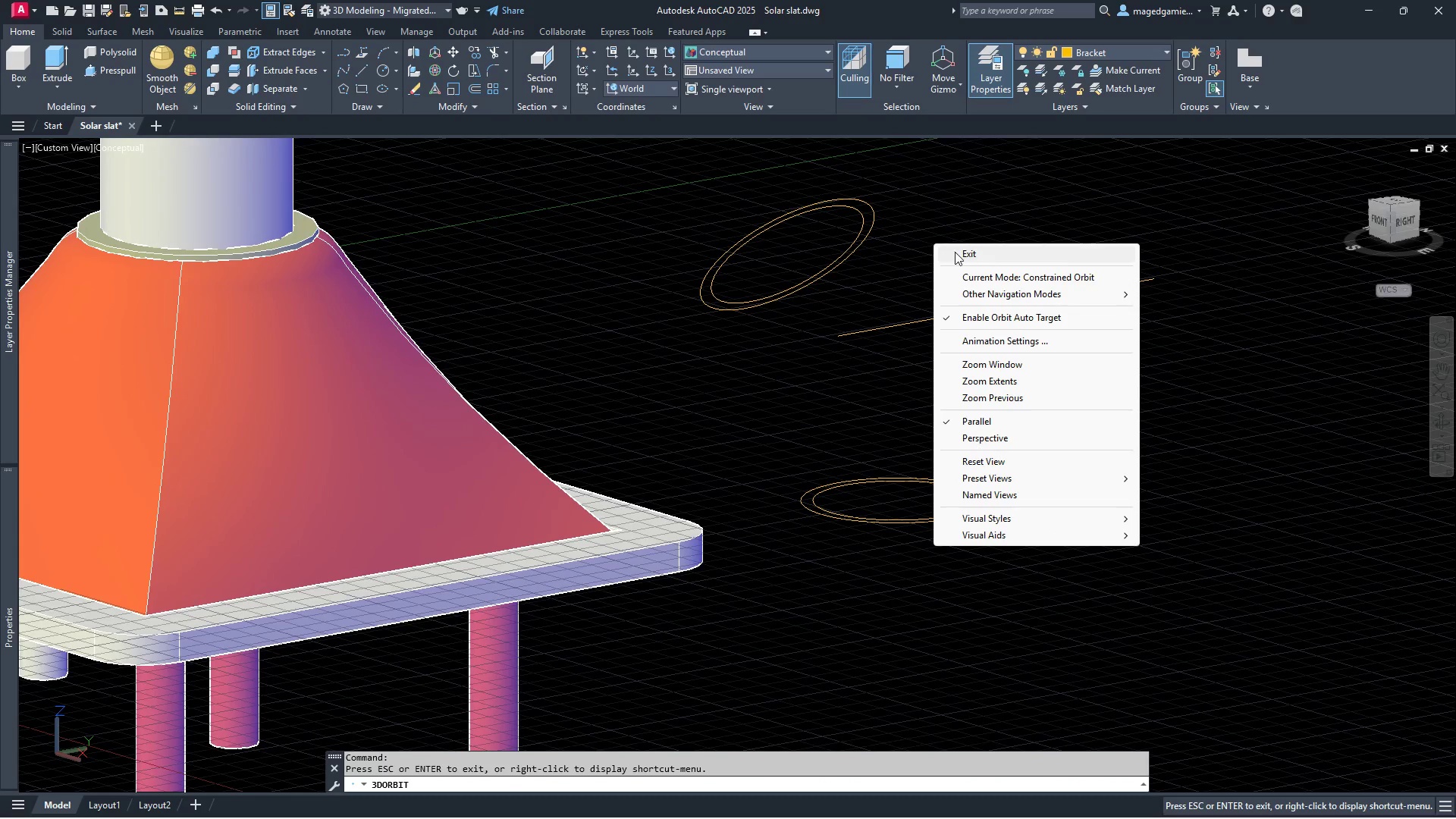 
left_click([957, 253])
 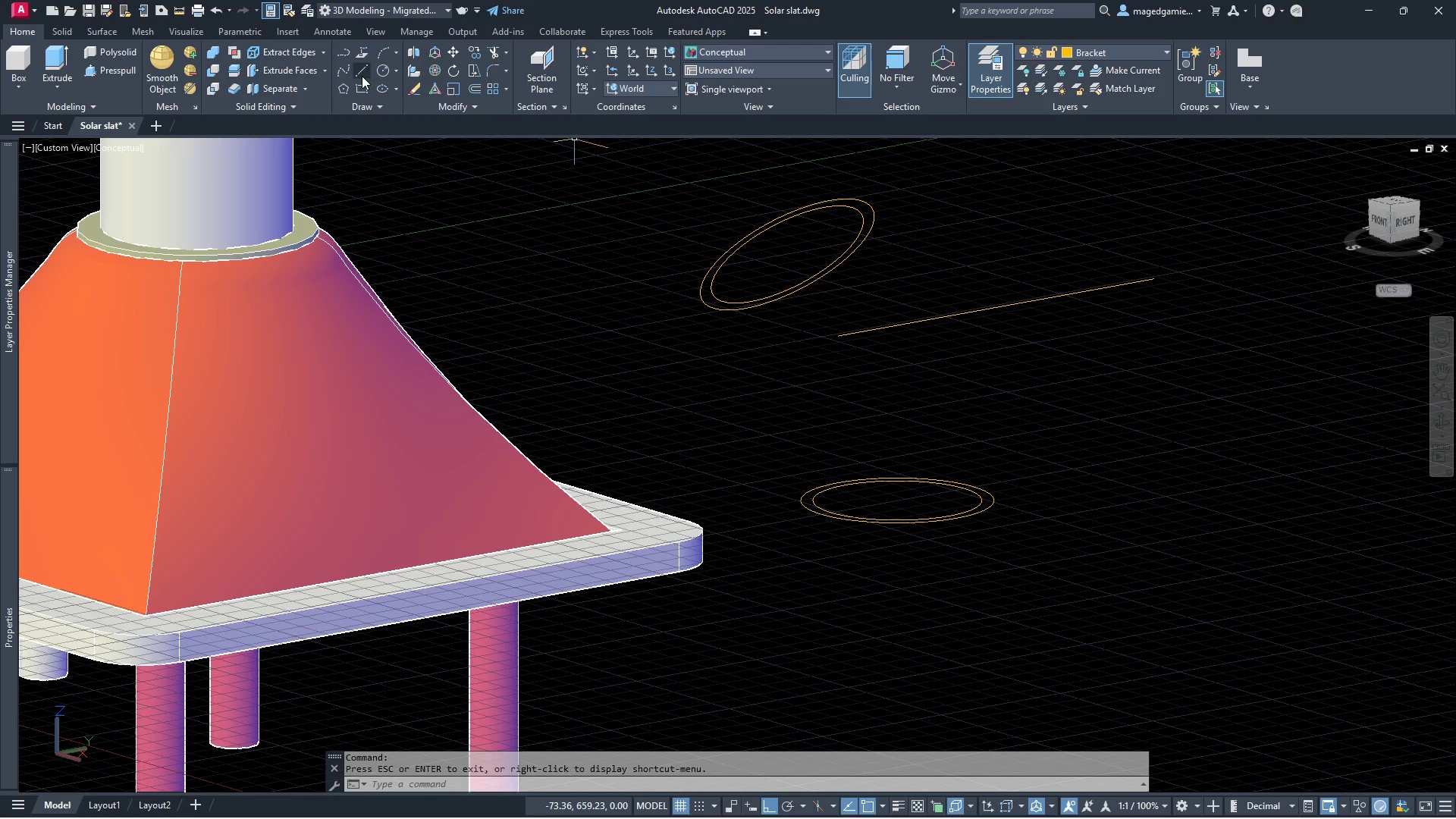 
left_click([361, 71])
 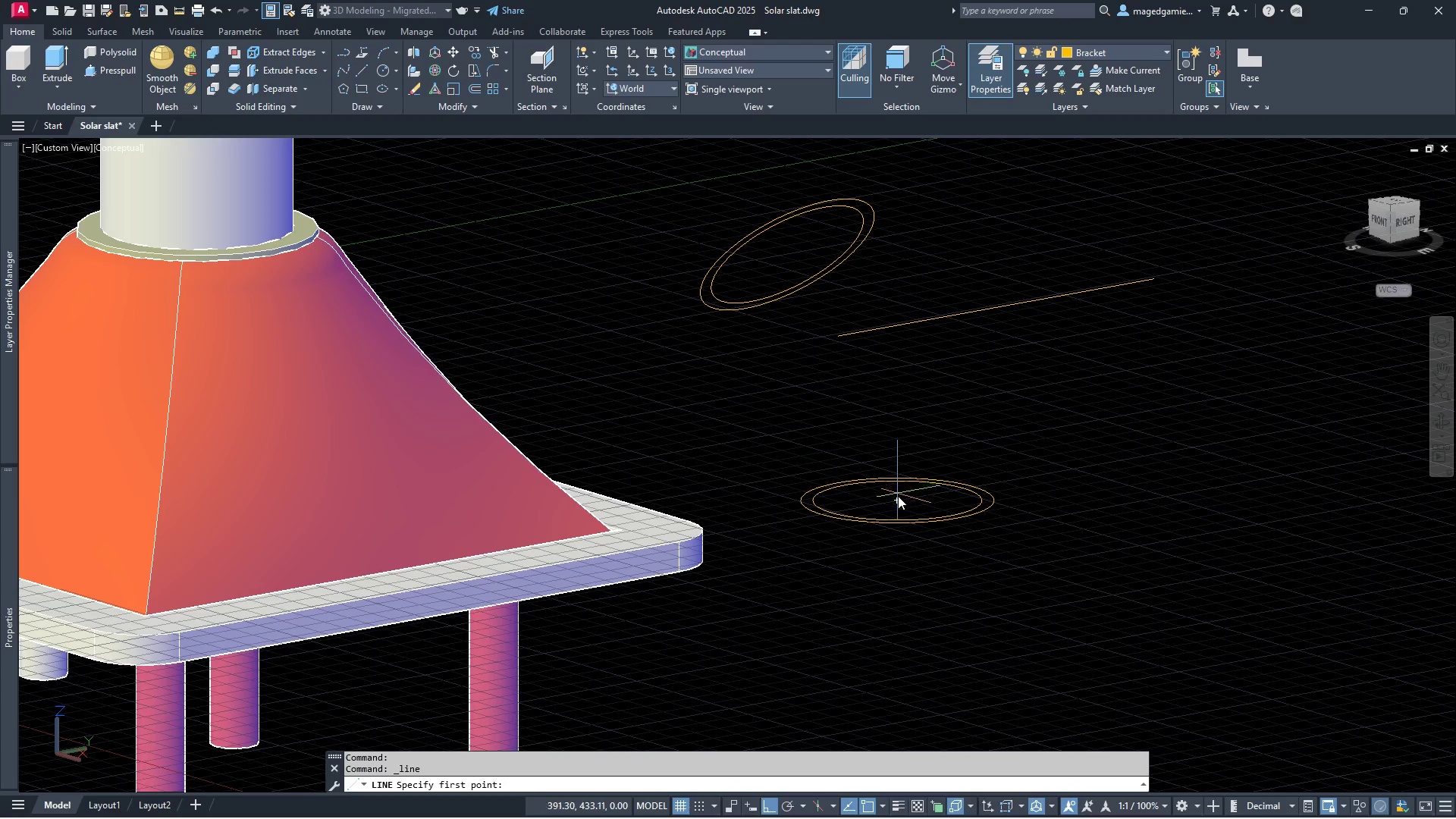 
left_click([898, 499])
 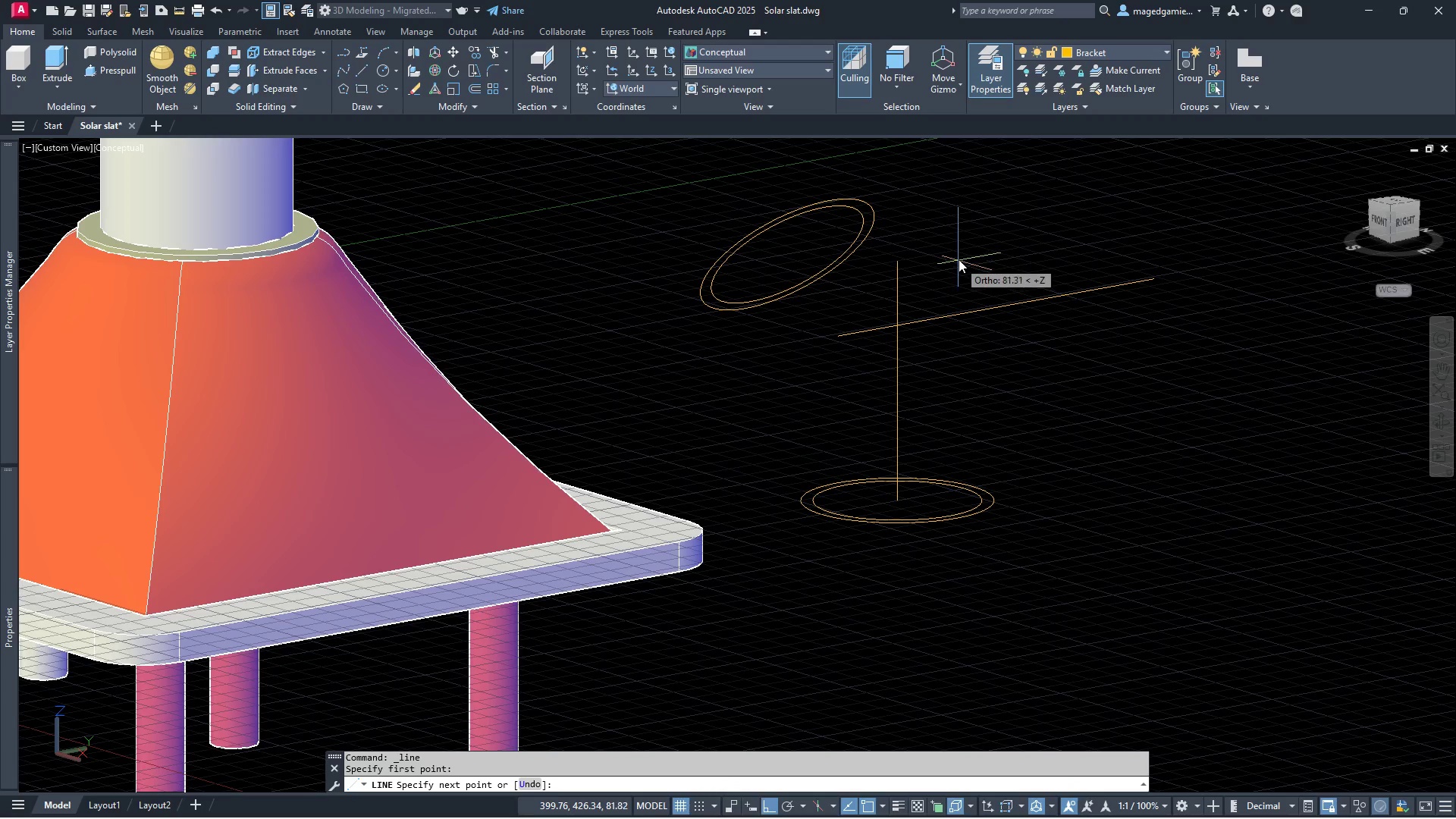 
wait(5.69)
 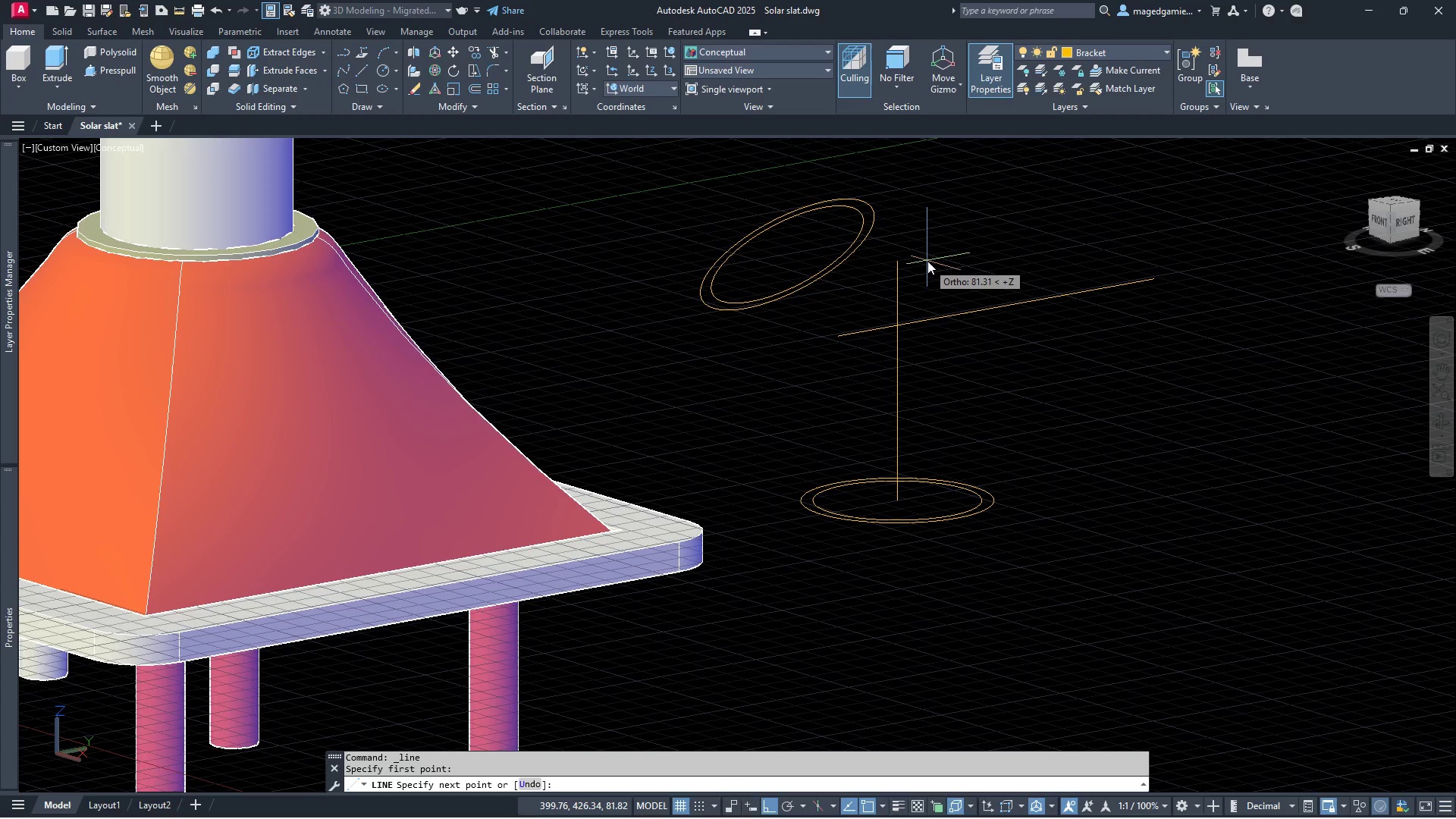 
type(50)
 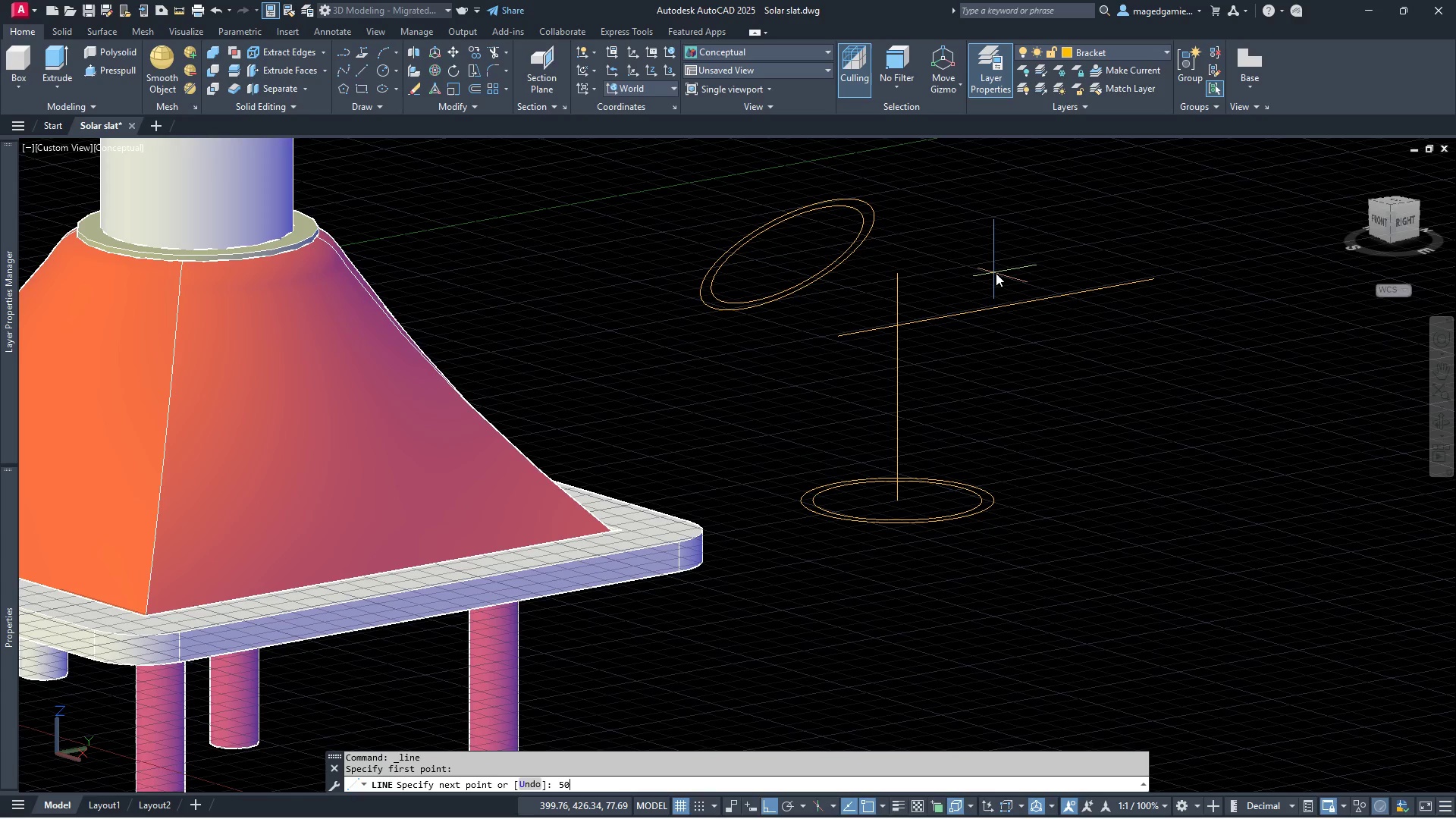 
key(Enter)
 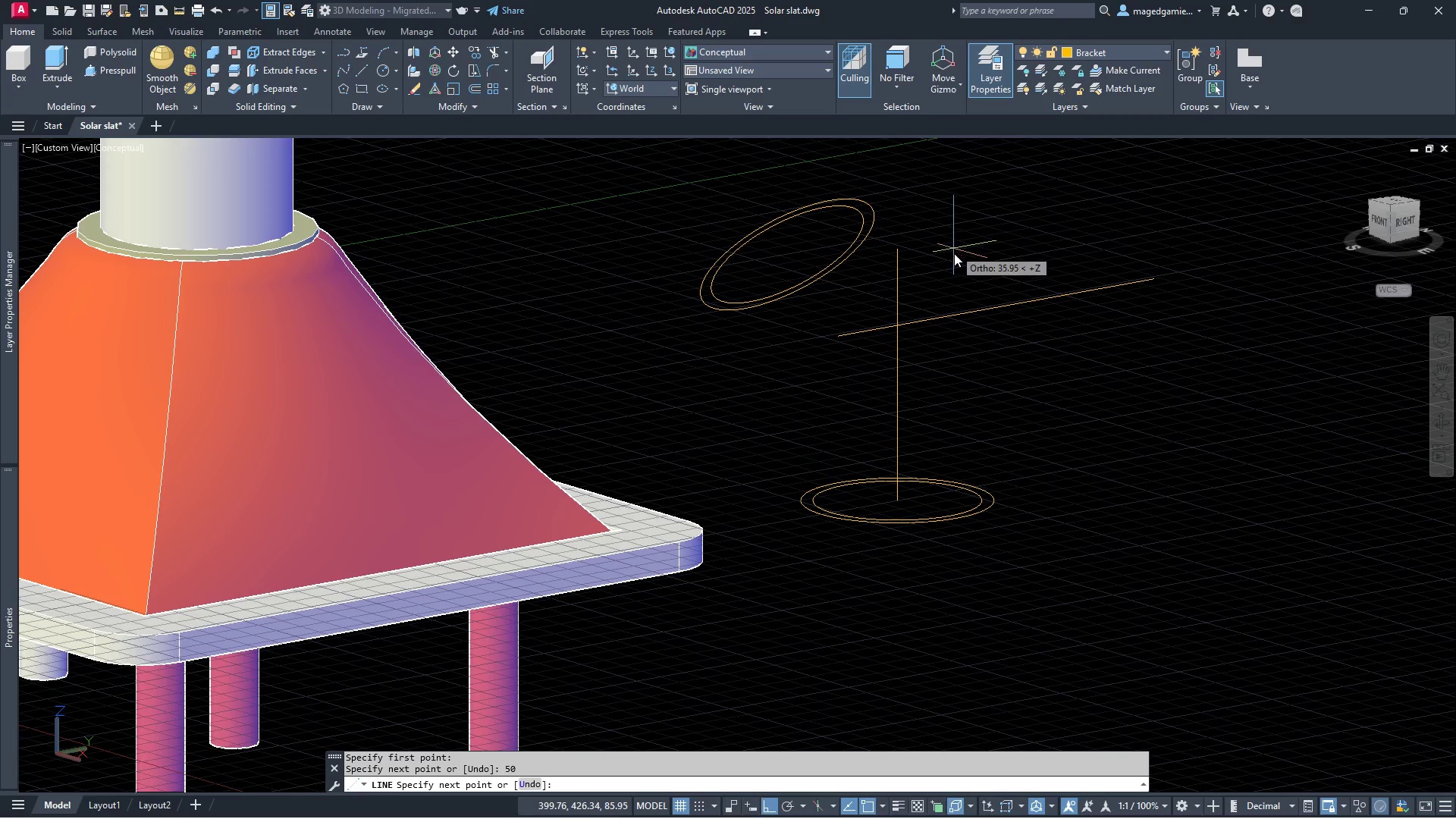 
right_click([1170, 354])
 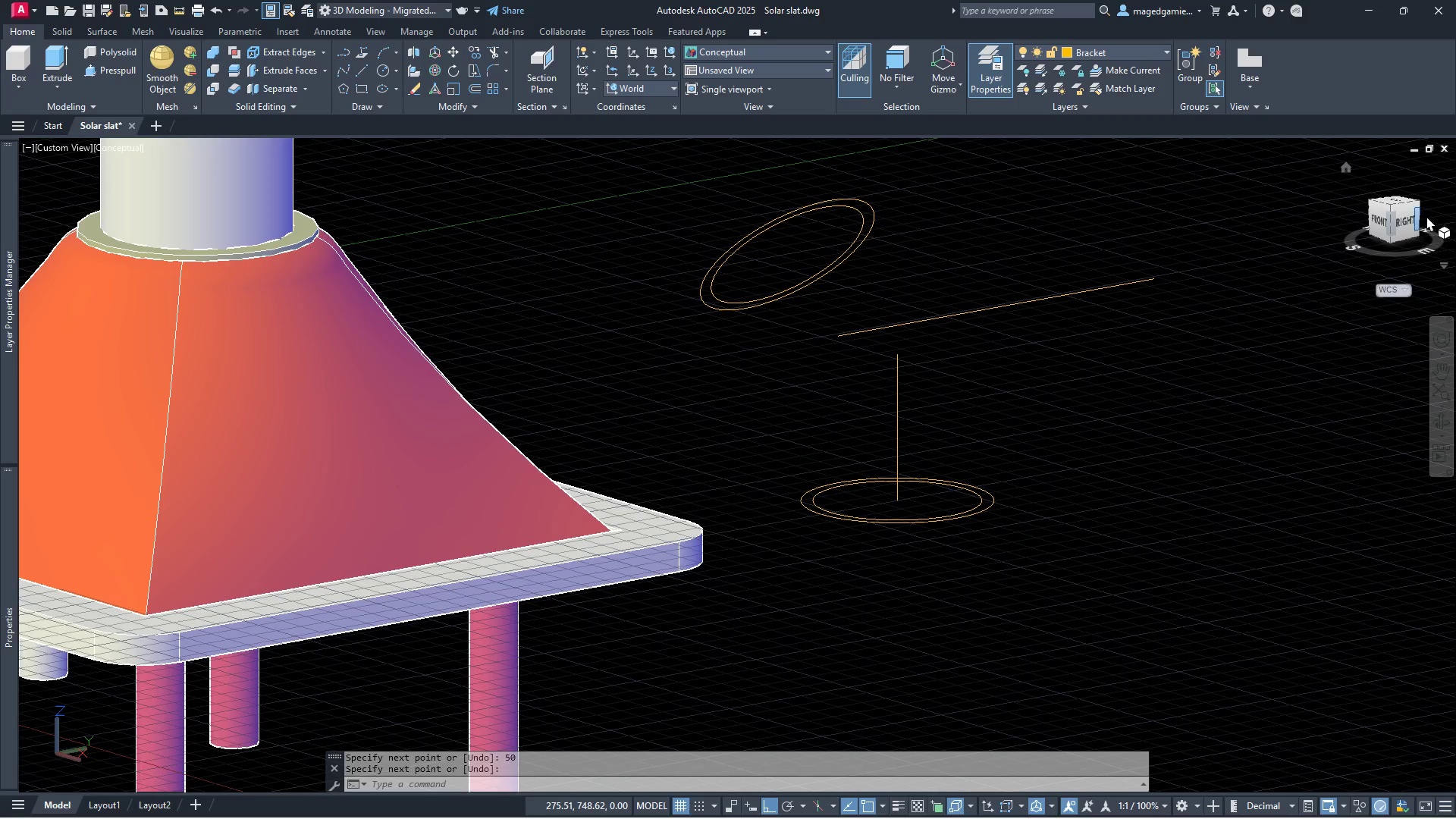 
left_click([1401, 216])
 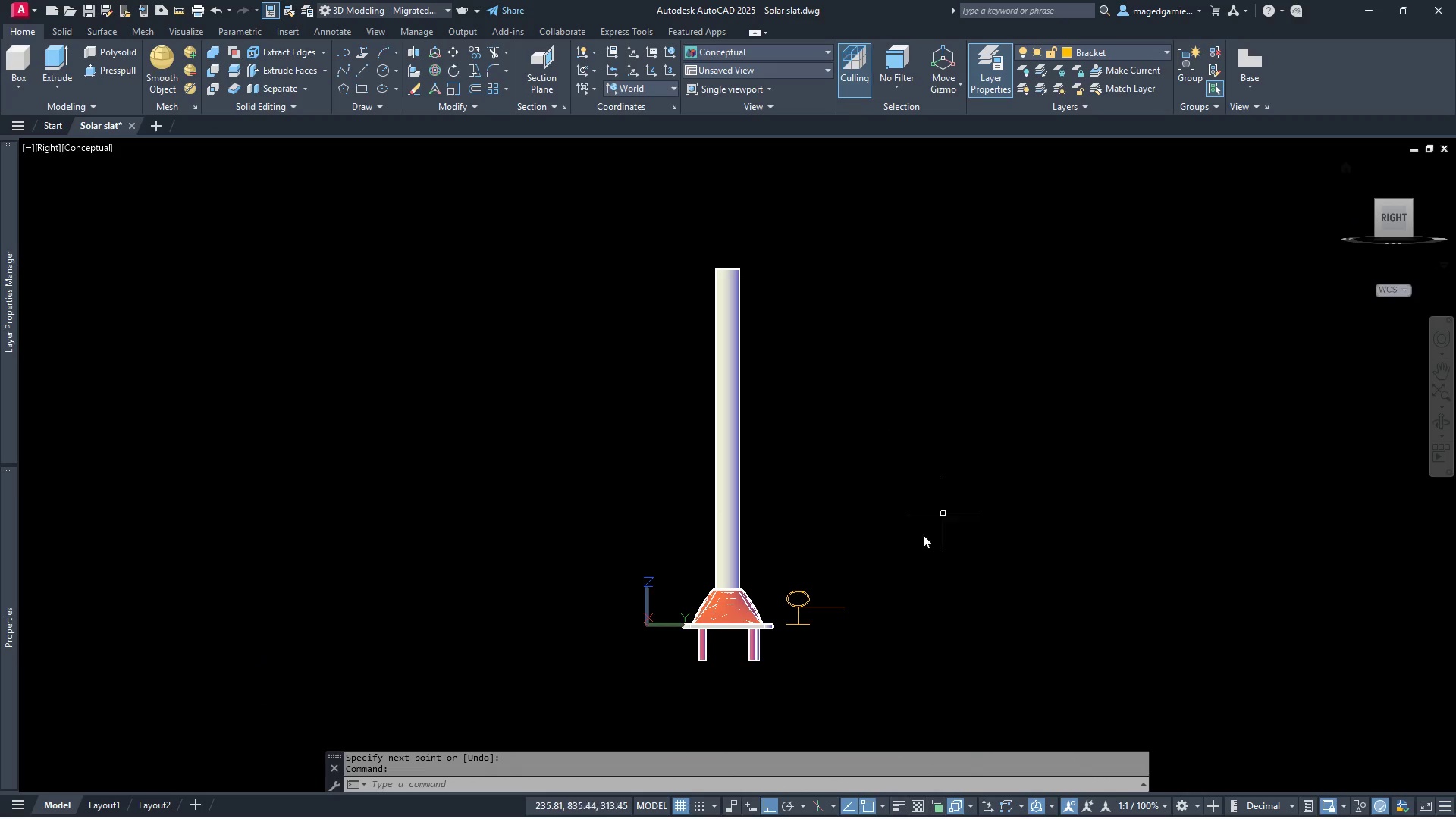 
scroll: coordinate [755, 648], scroll_direction: up, amount: 6.0
 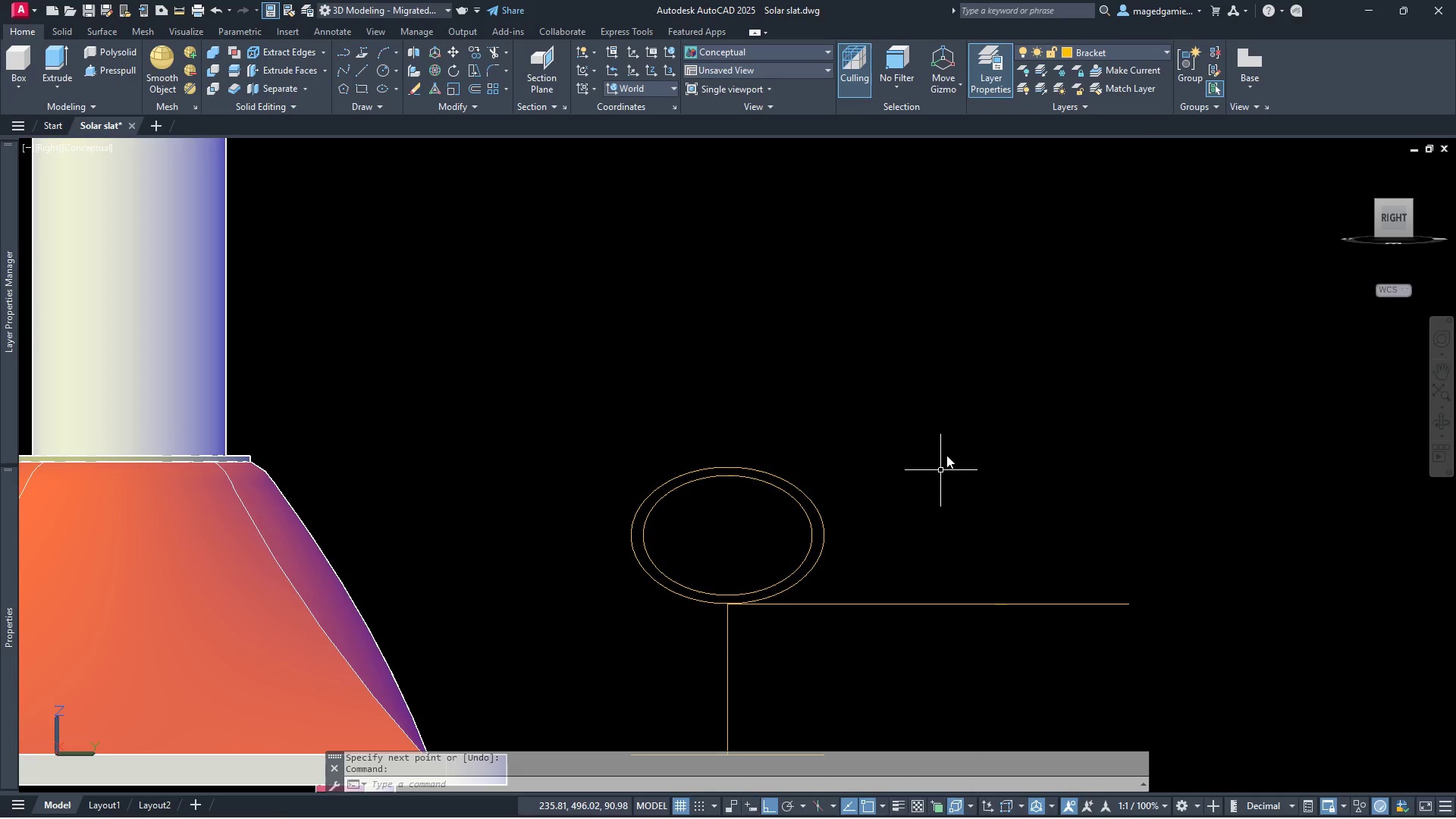 
scroll: coordinate [962, 380], scroll_direction: down, amount: 1.0
 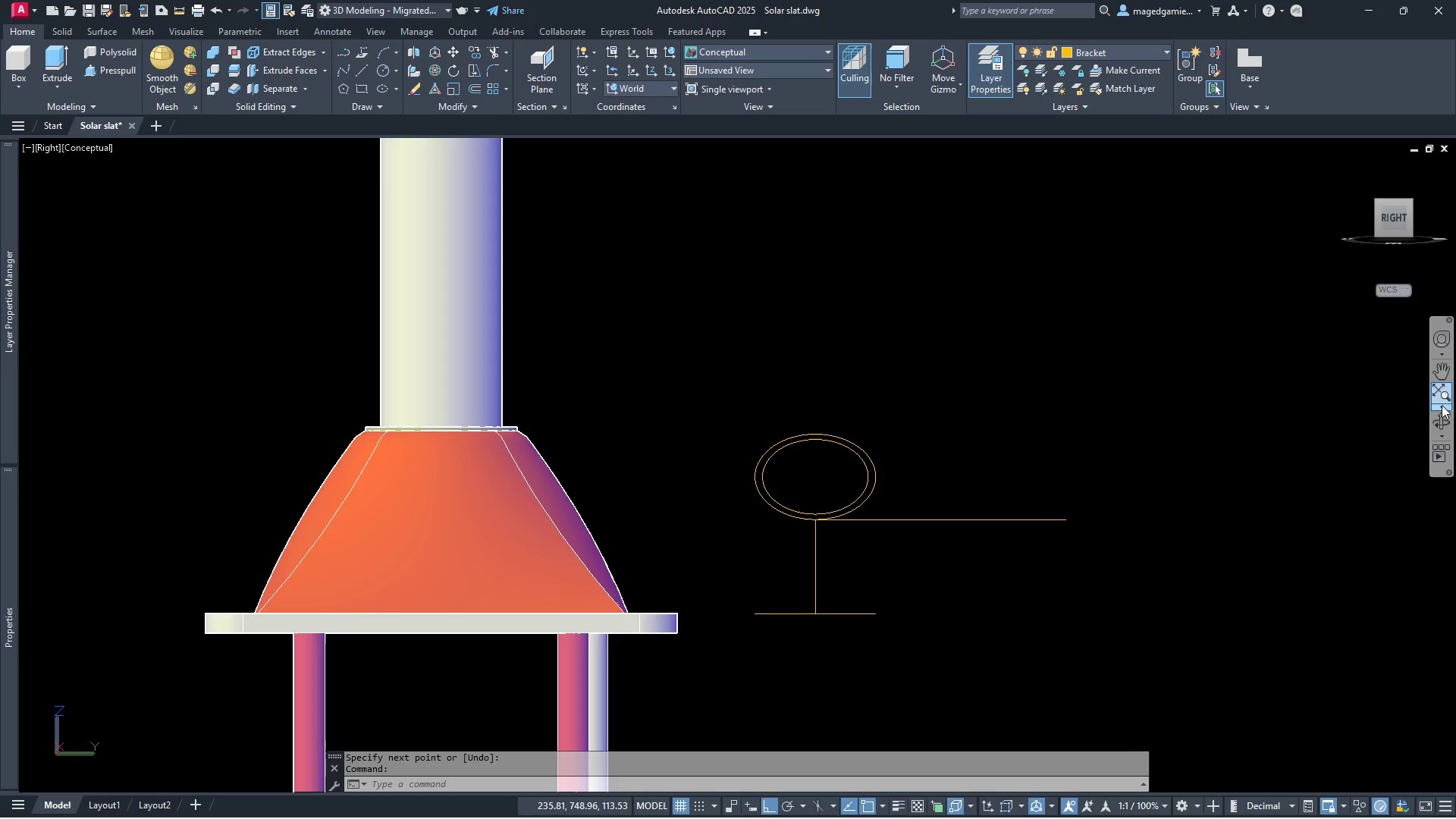 
left_click([1445, 425])
 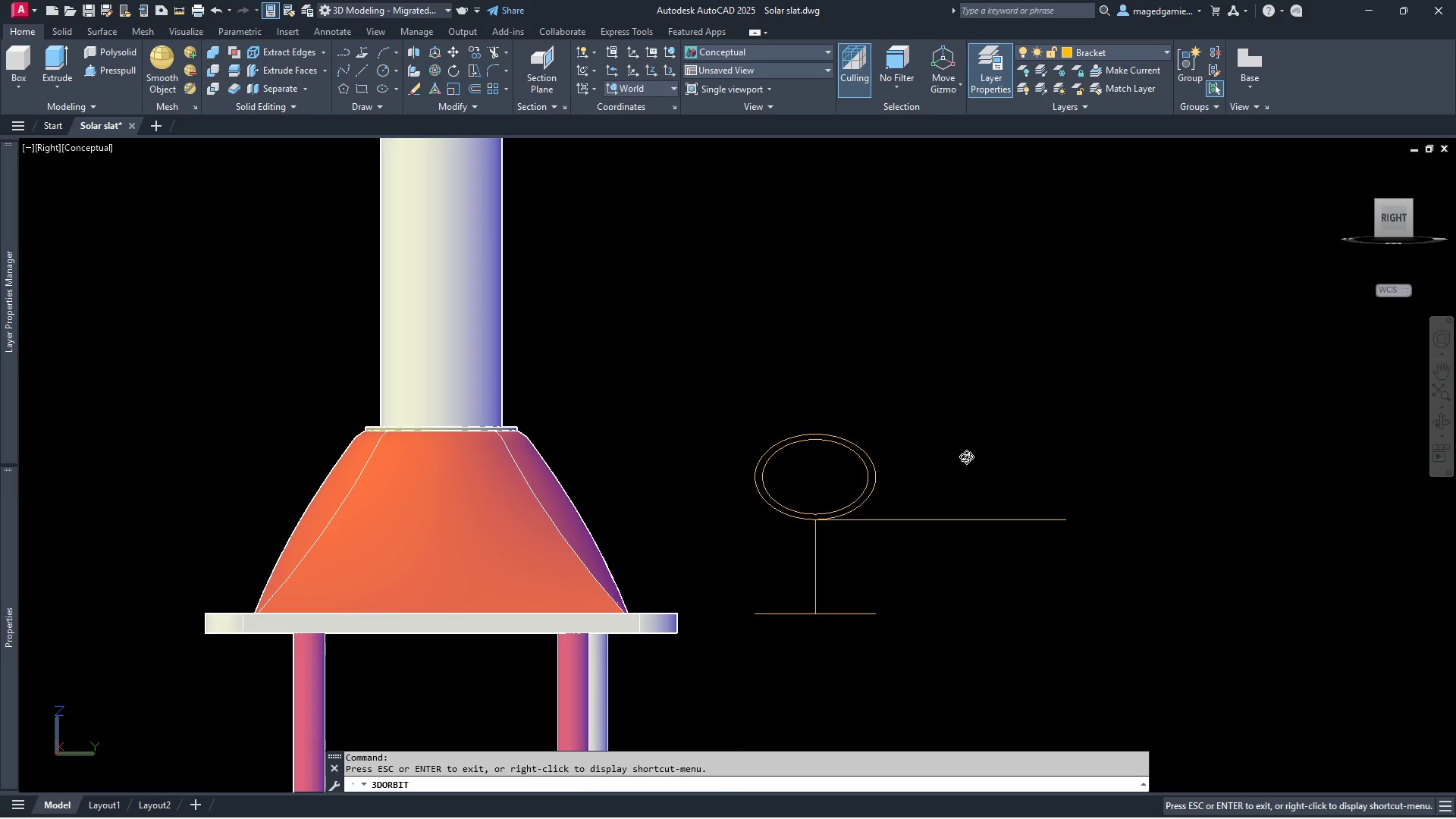 
left_click_drag(start_coordinate=[957, 458], to_coordinate=[1178, 460])
 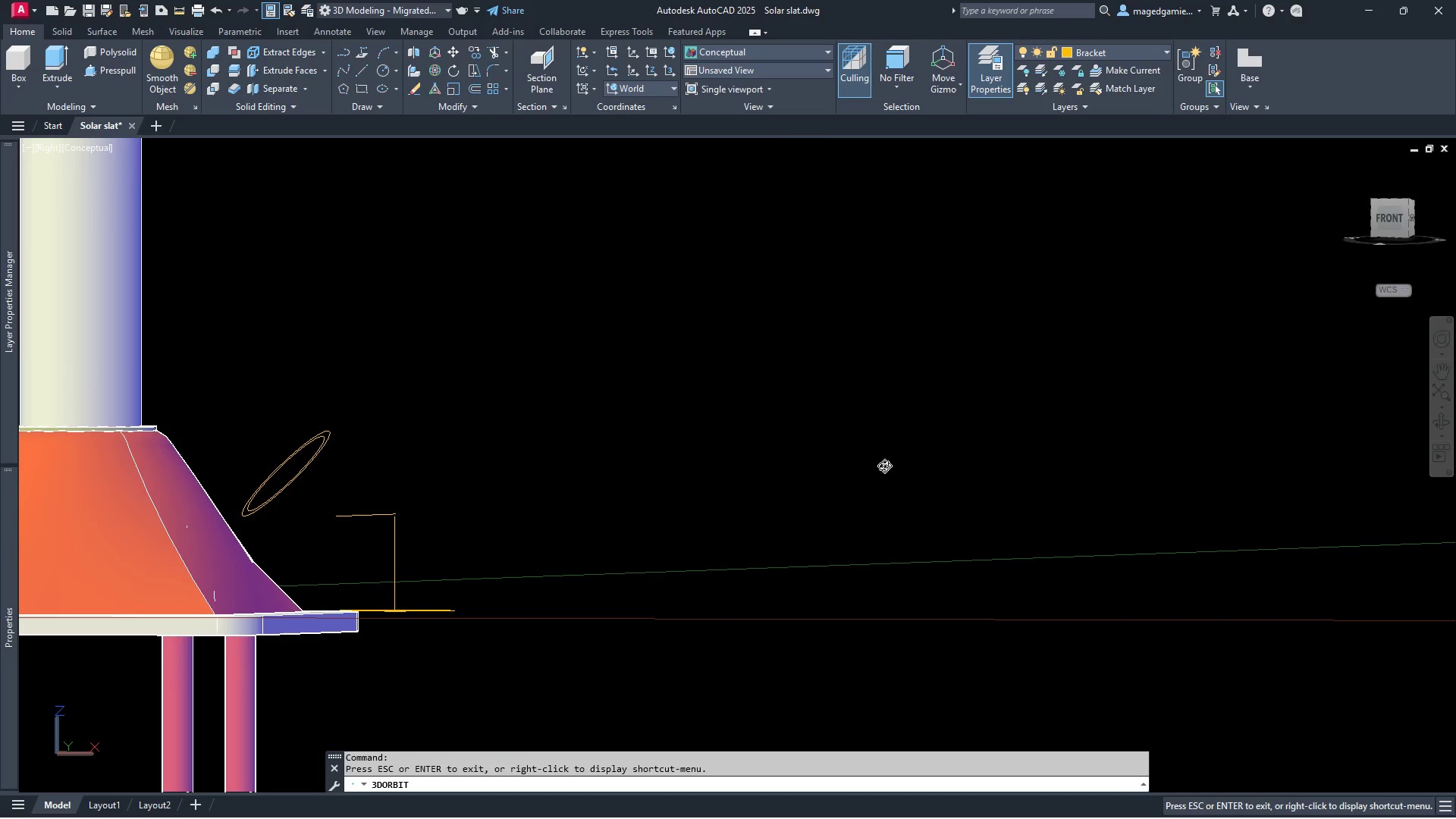 
scroll: coordinate [879, 457], scroll_direction: down, amount: 4.0
 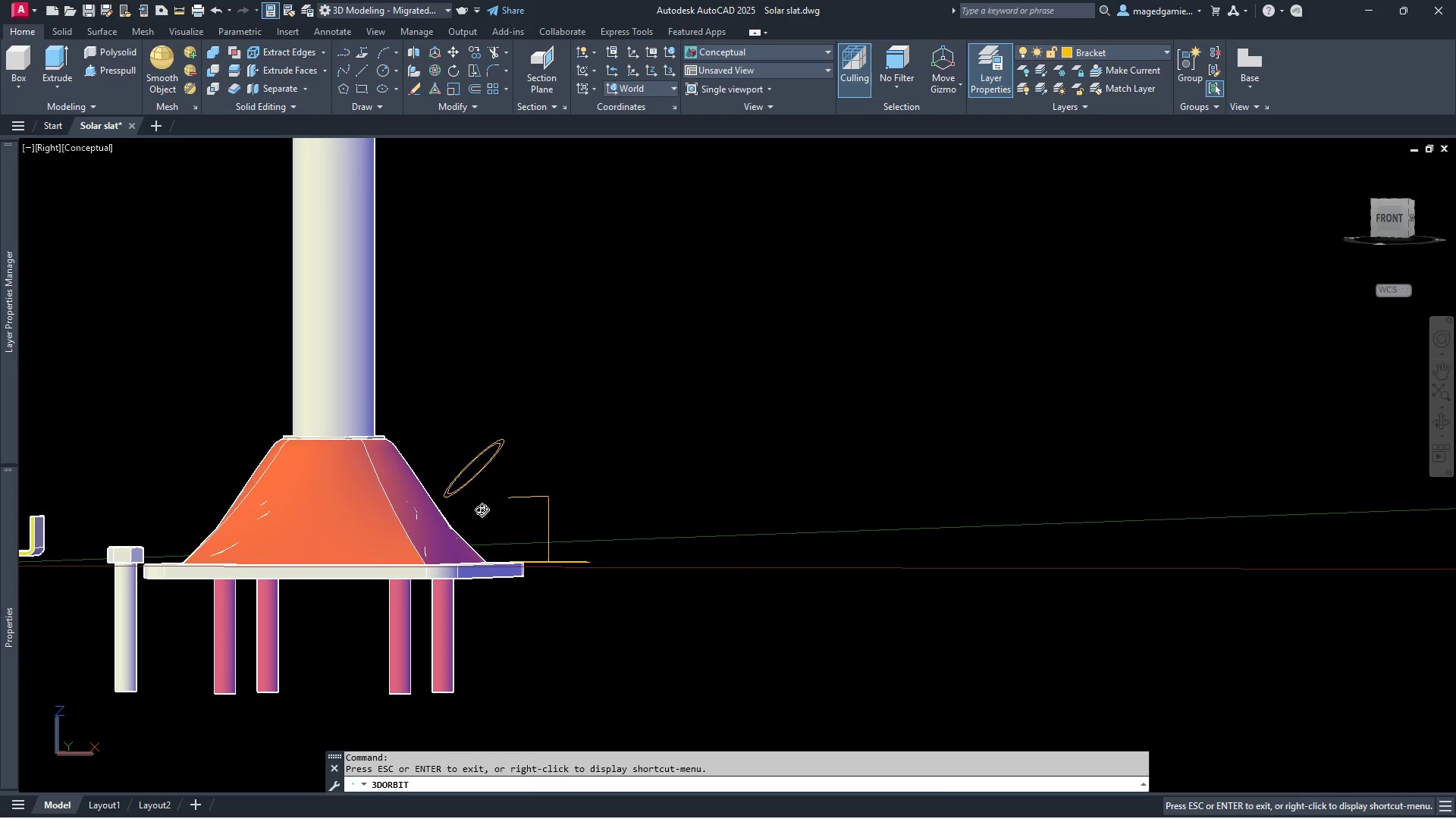 
scroll: coordinate [520, 516], scroll_direction: up, amount: 12.0
 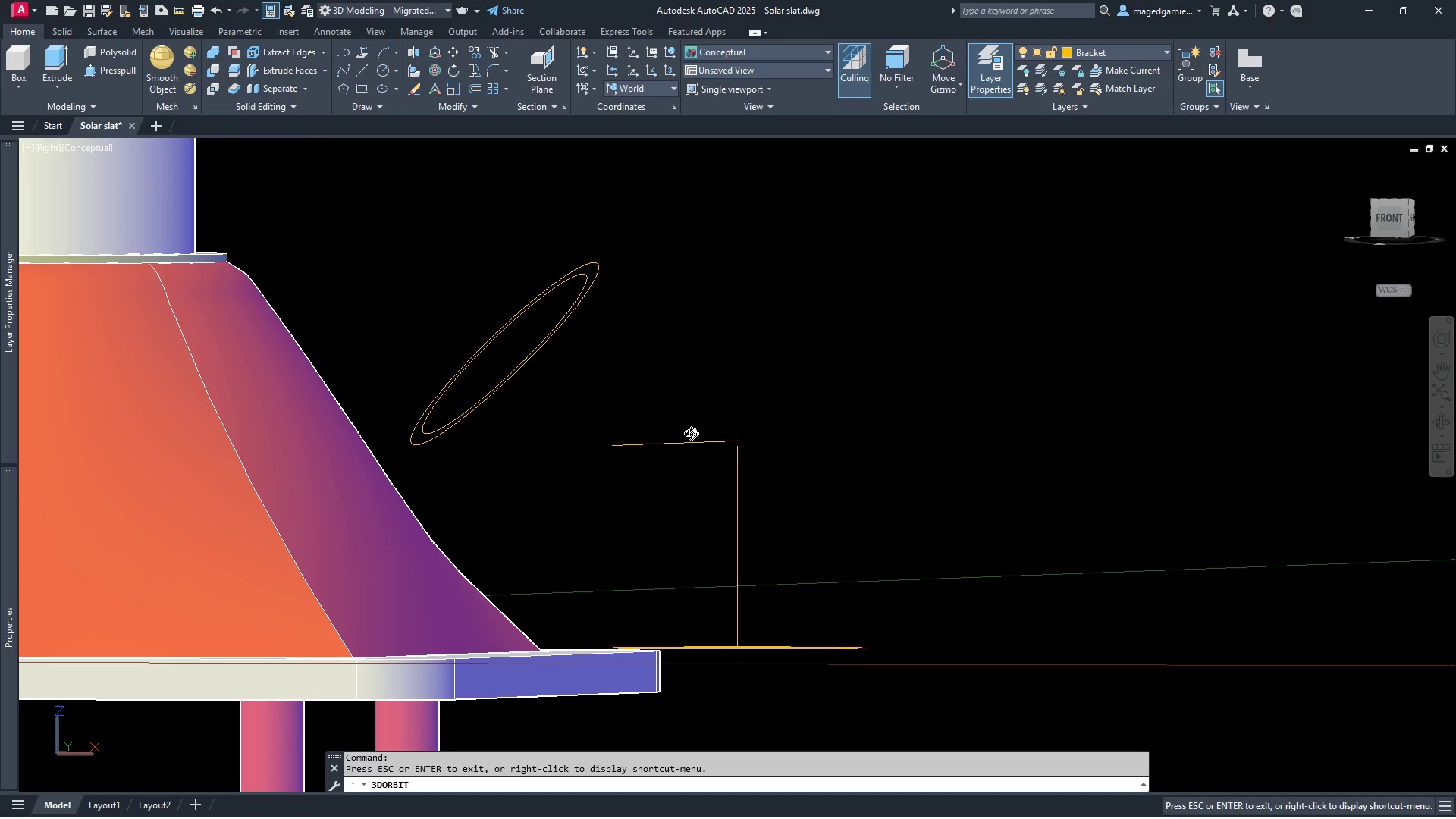 
left_click_drag(start_coordinate=[692, 435], to_coordinate=[693, 494])
 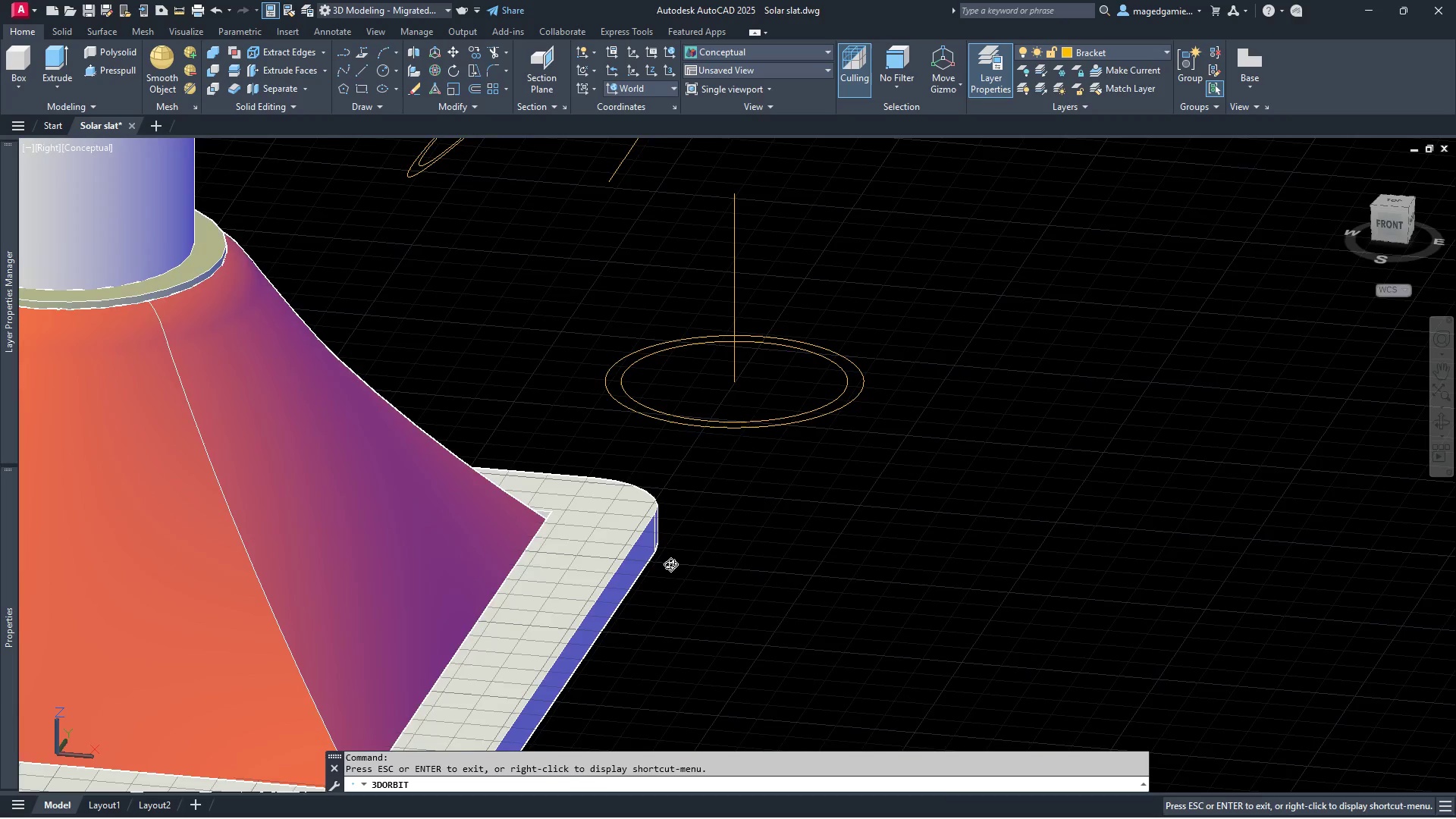 
key(Escape)
 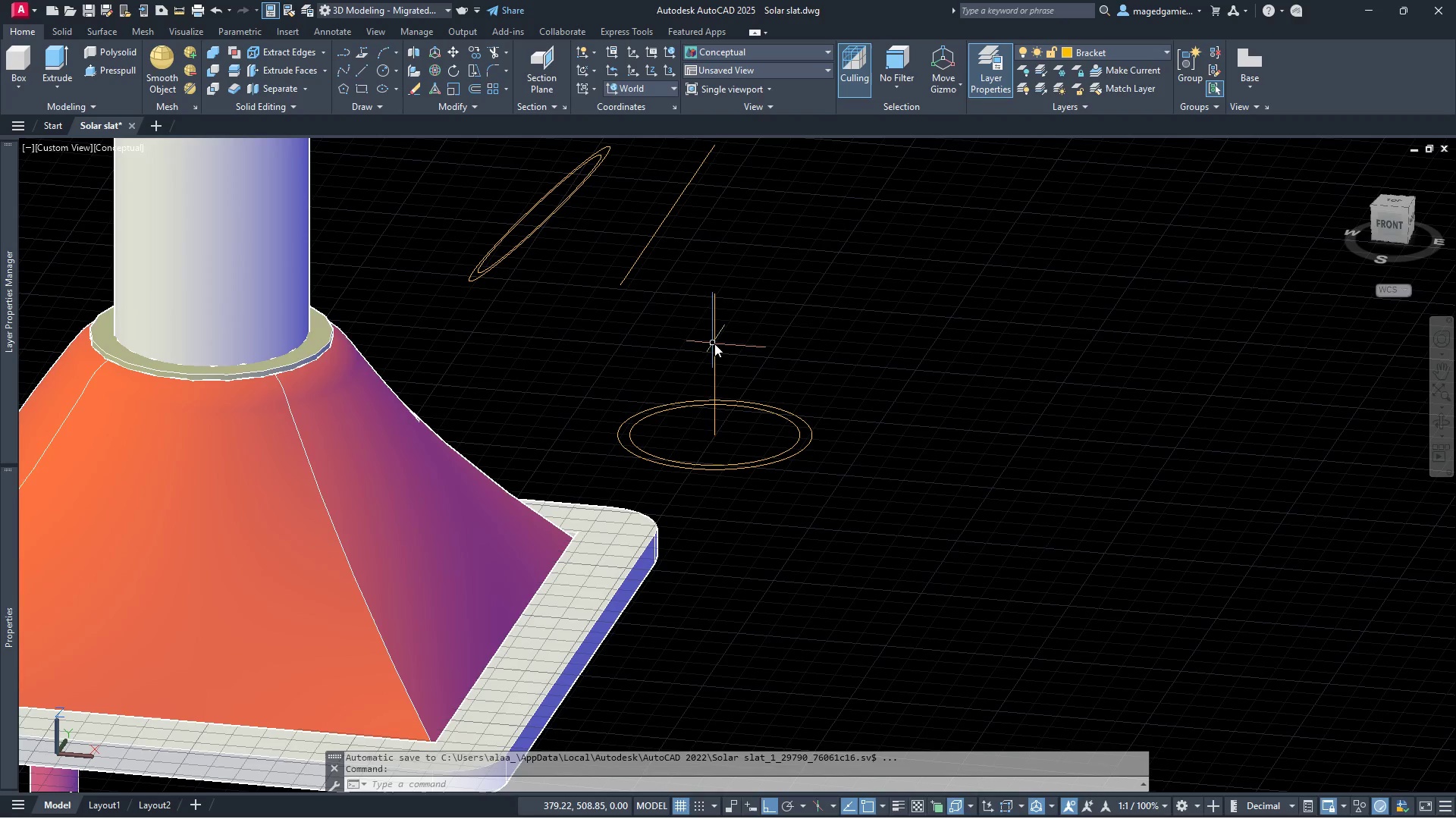 
scroll: coordinate [655, 600], scroll_direction: down, amount: 3.0
 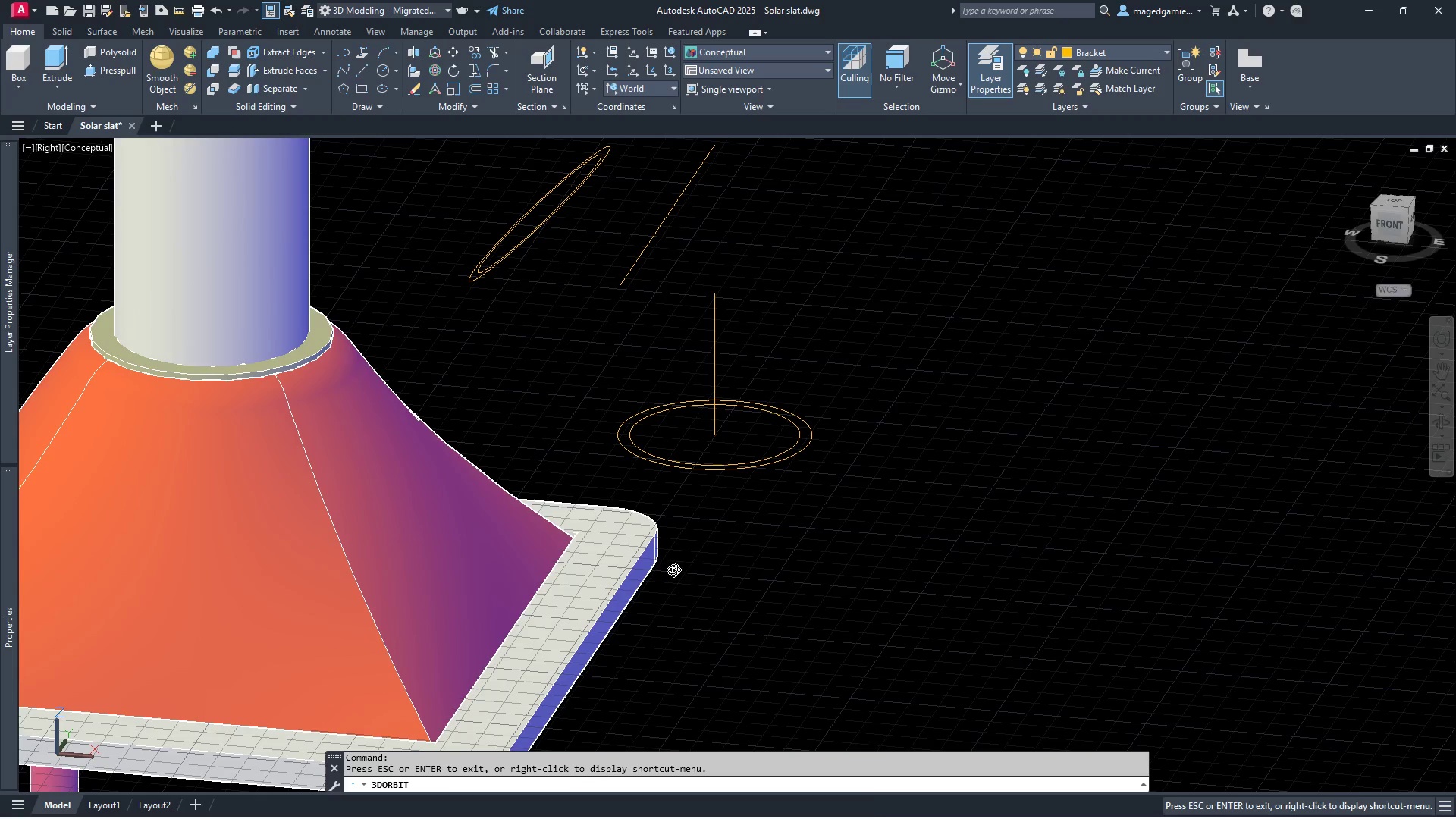 
left_click([716, 346])
 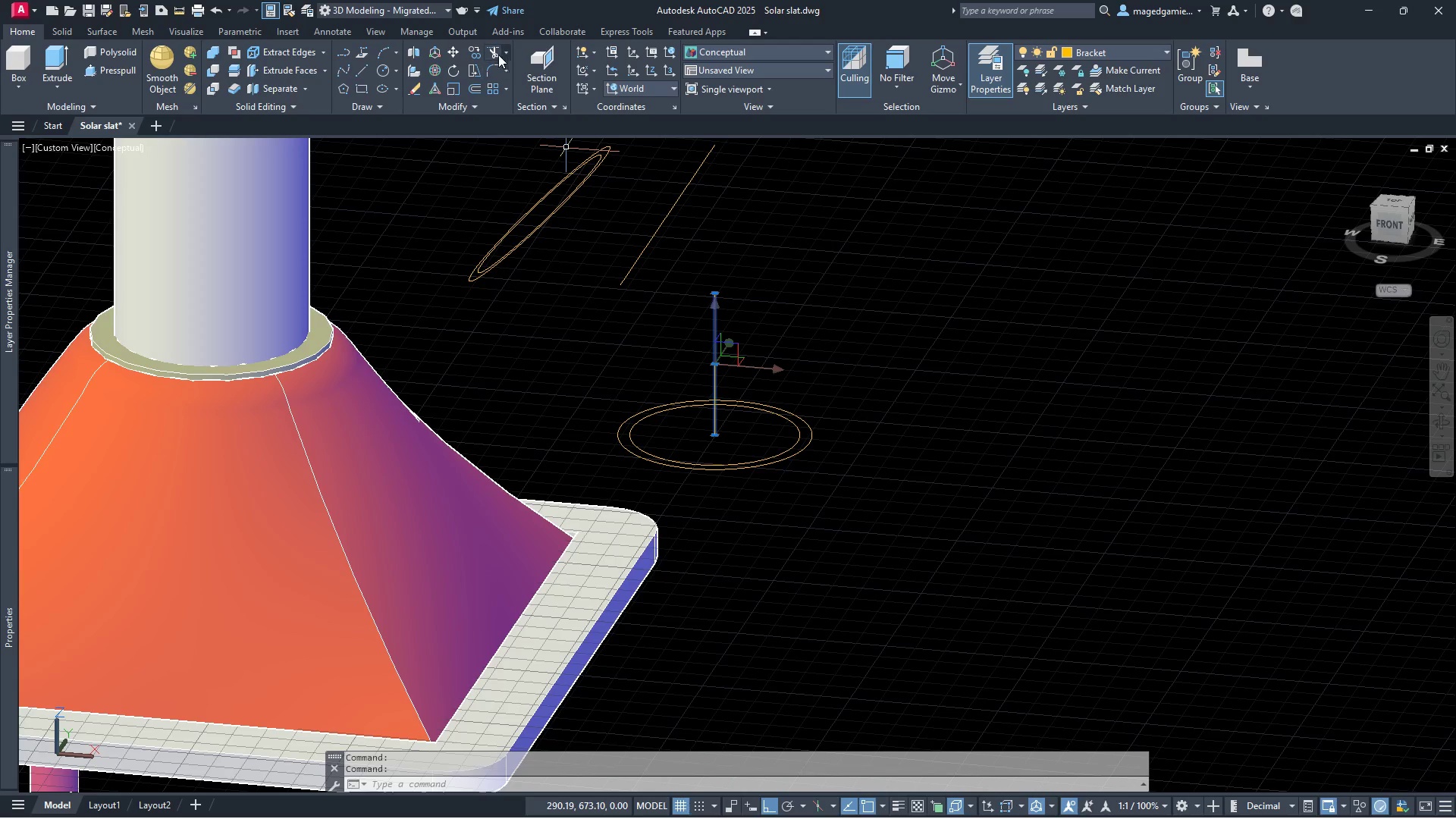 
left_click([452, 51])
 